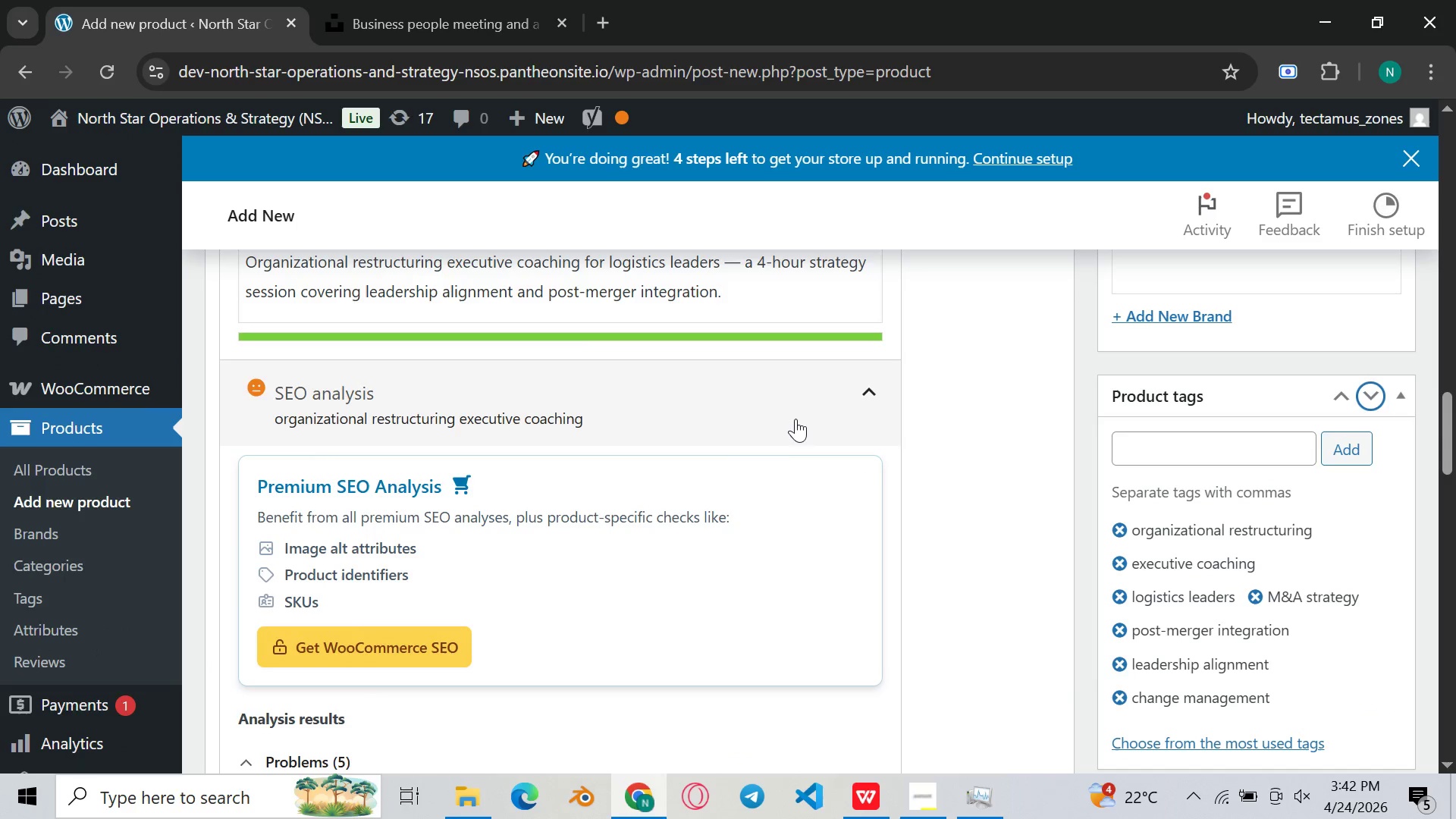 
left_click([795, 416])
 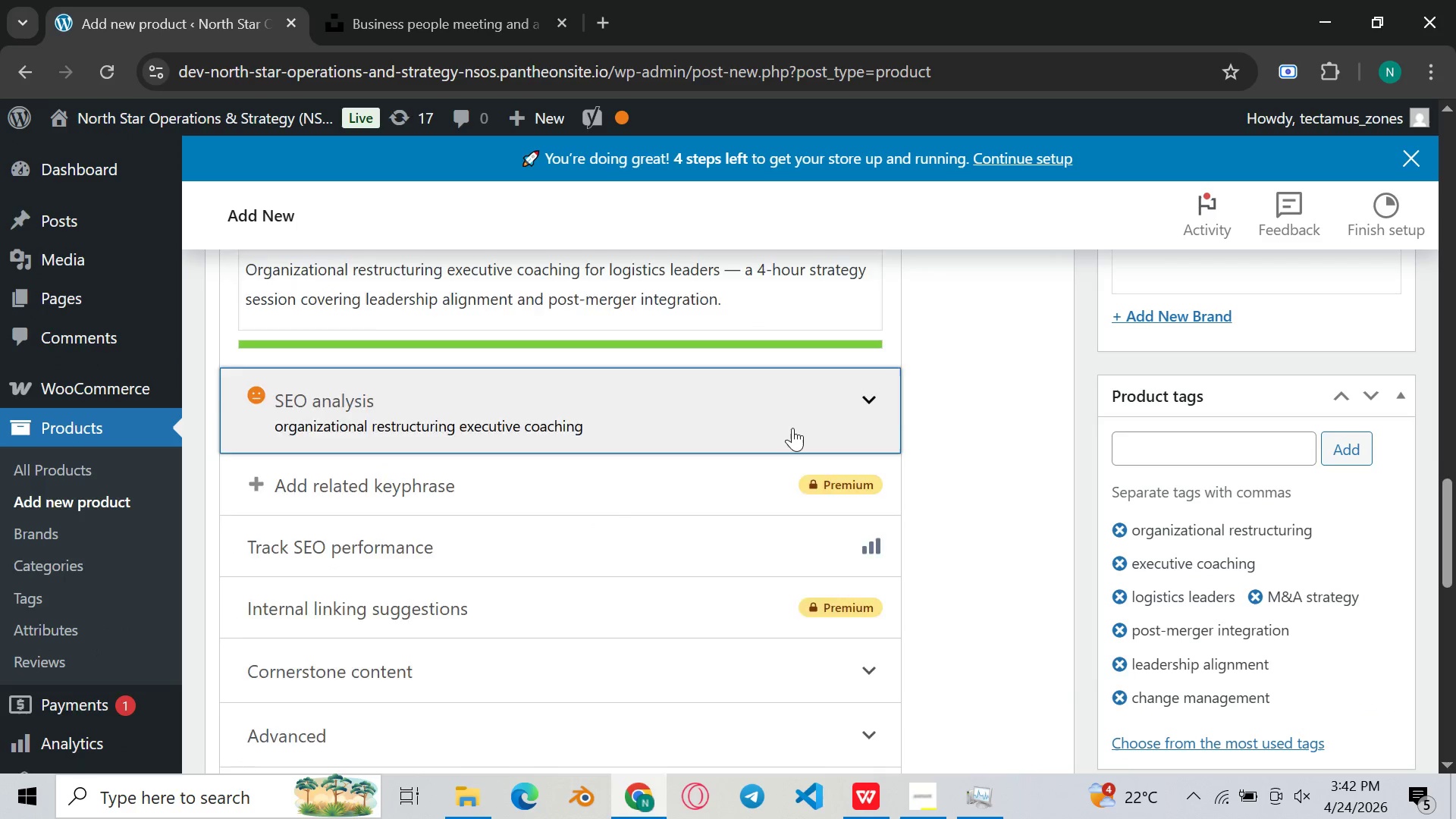 
scroll: coordinate [792, 428], scroll_direction: up, amount: 5.0
 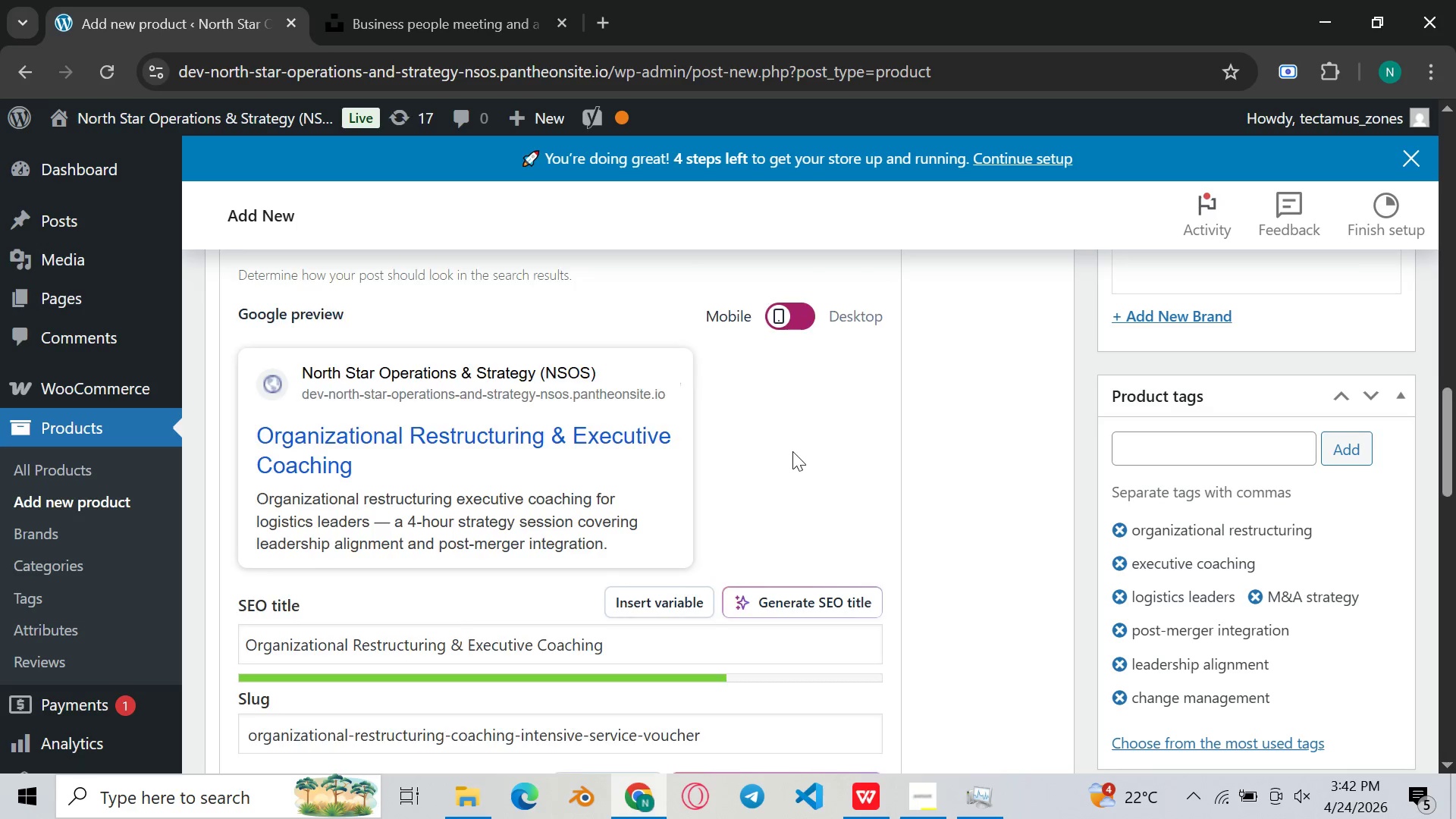 
scroll: coordinate [788, 460], scroll_direction: down, amount: 7.0
 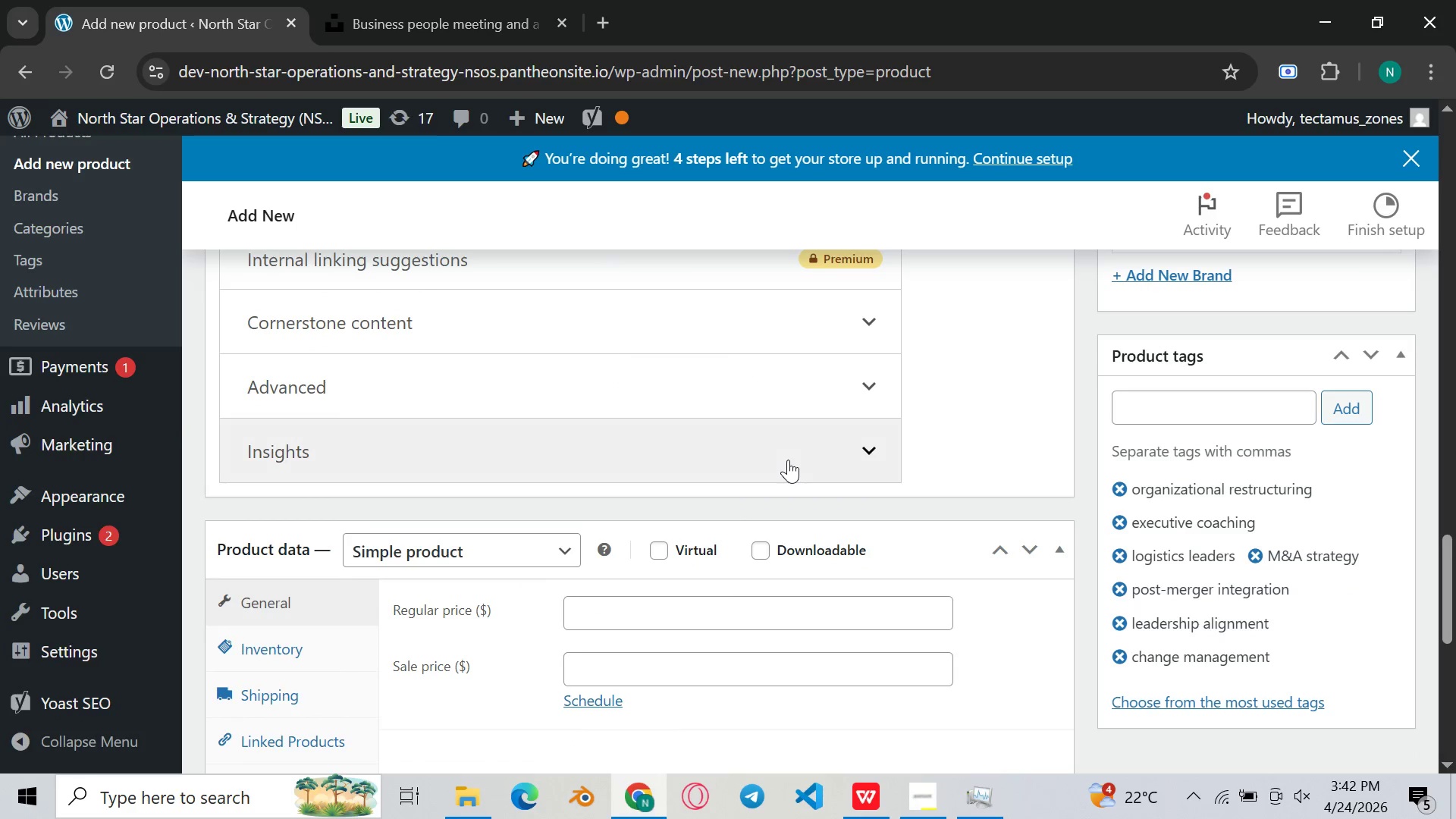 
scroll: coordinate [1207, 522], scroll_direction: up, amount: 15.0
 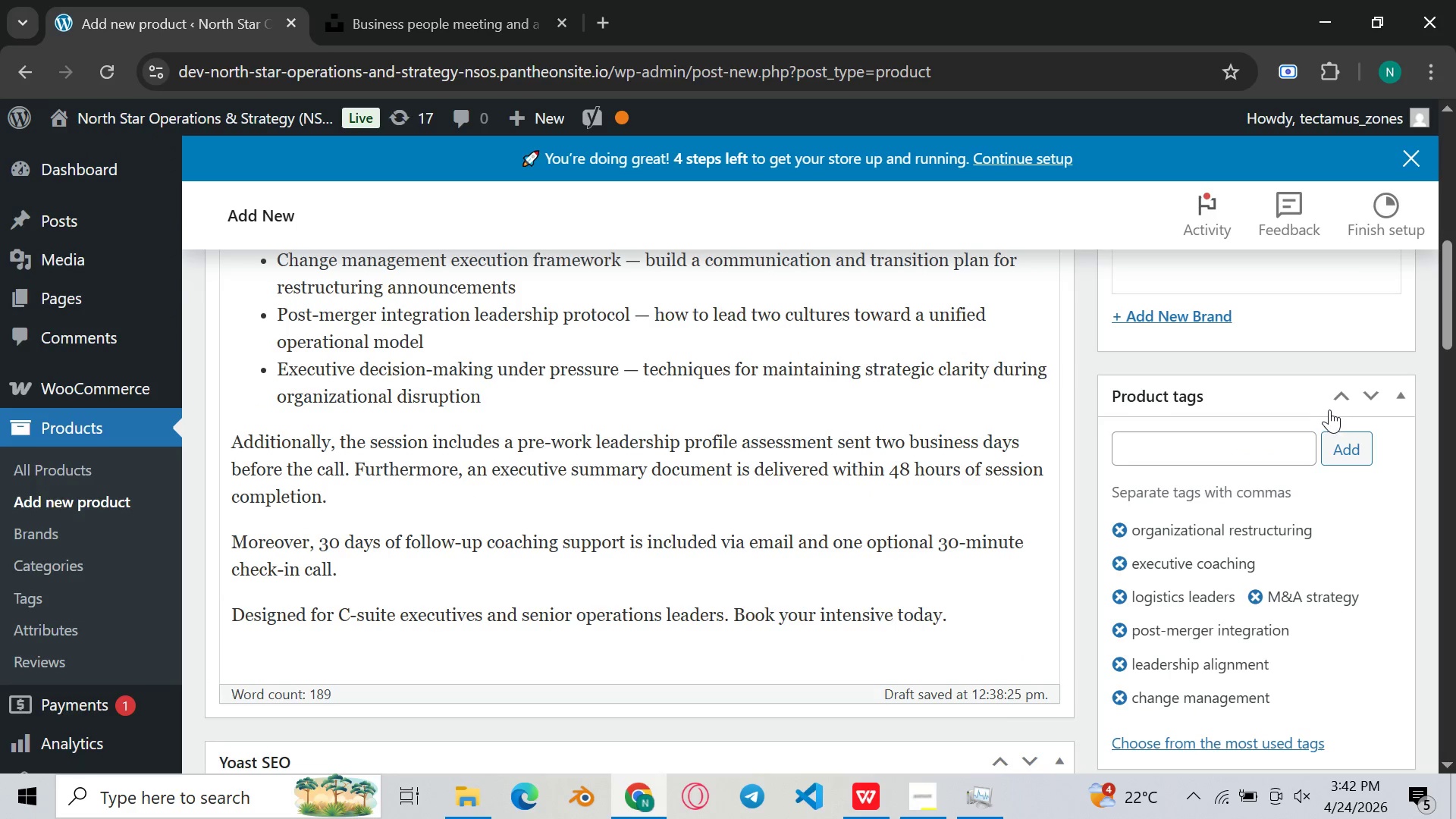 
left_click([1348, 394])
 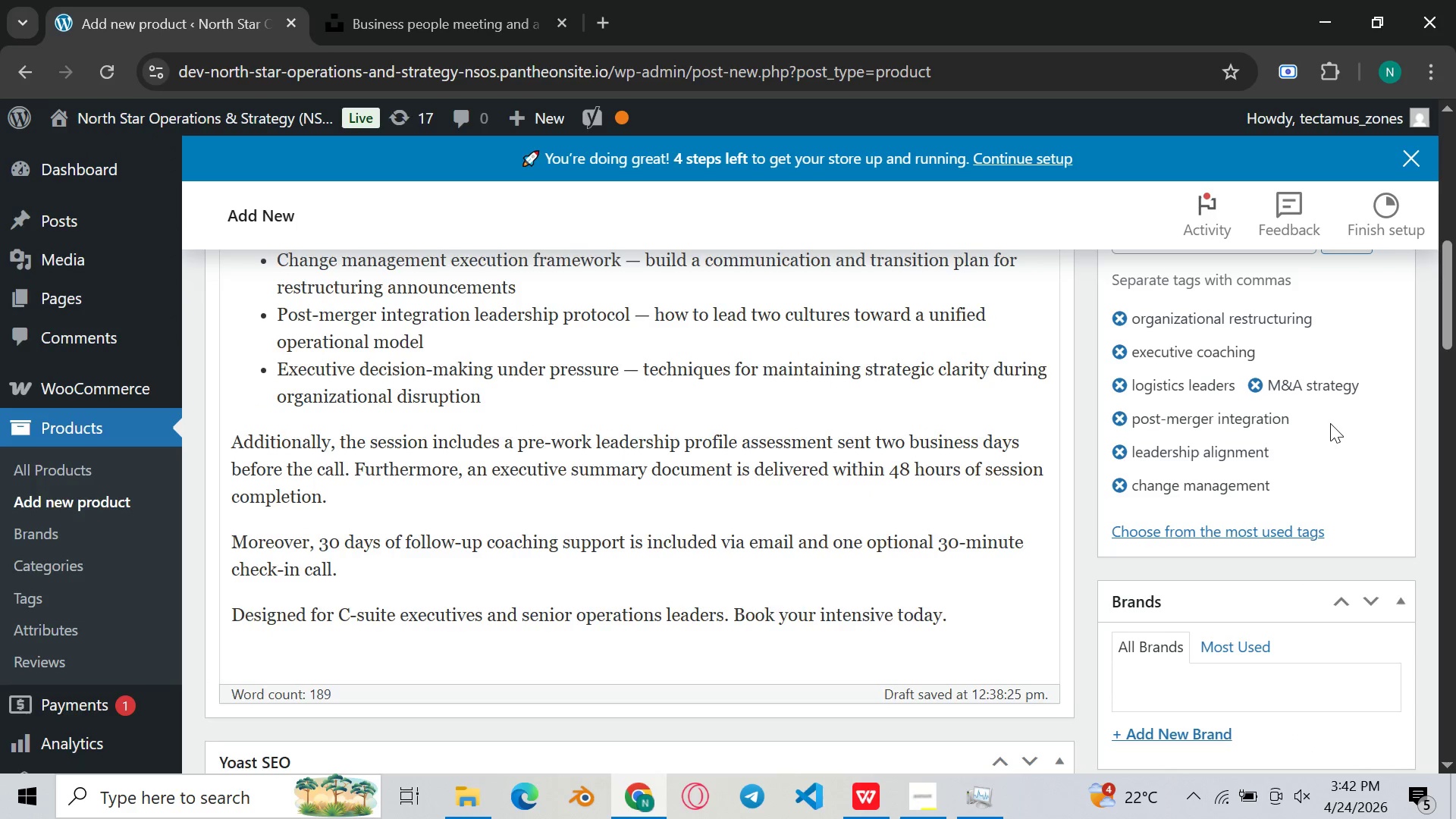 
scroll: coordinate [1329, 424], scroll_direction: up, amount: 5.0
 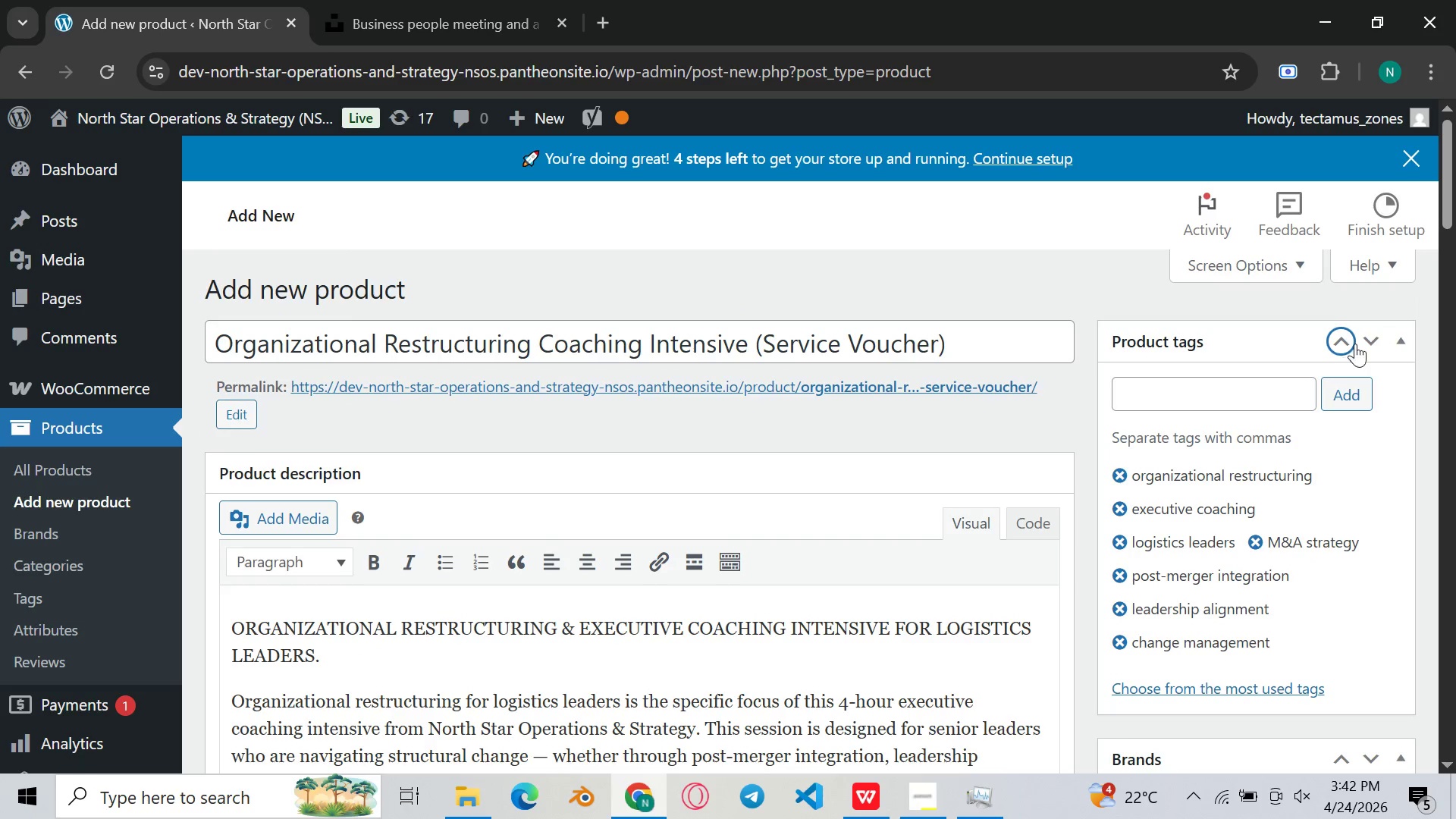 
left_click([1361, 342])
 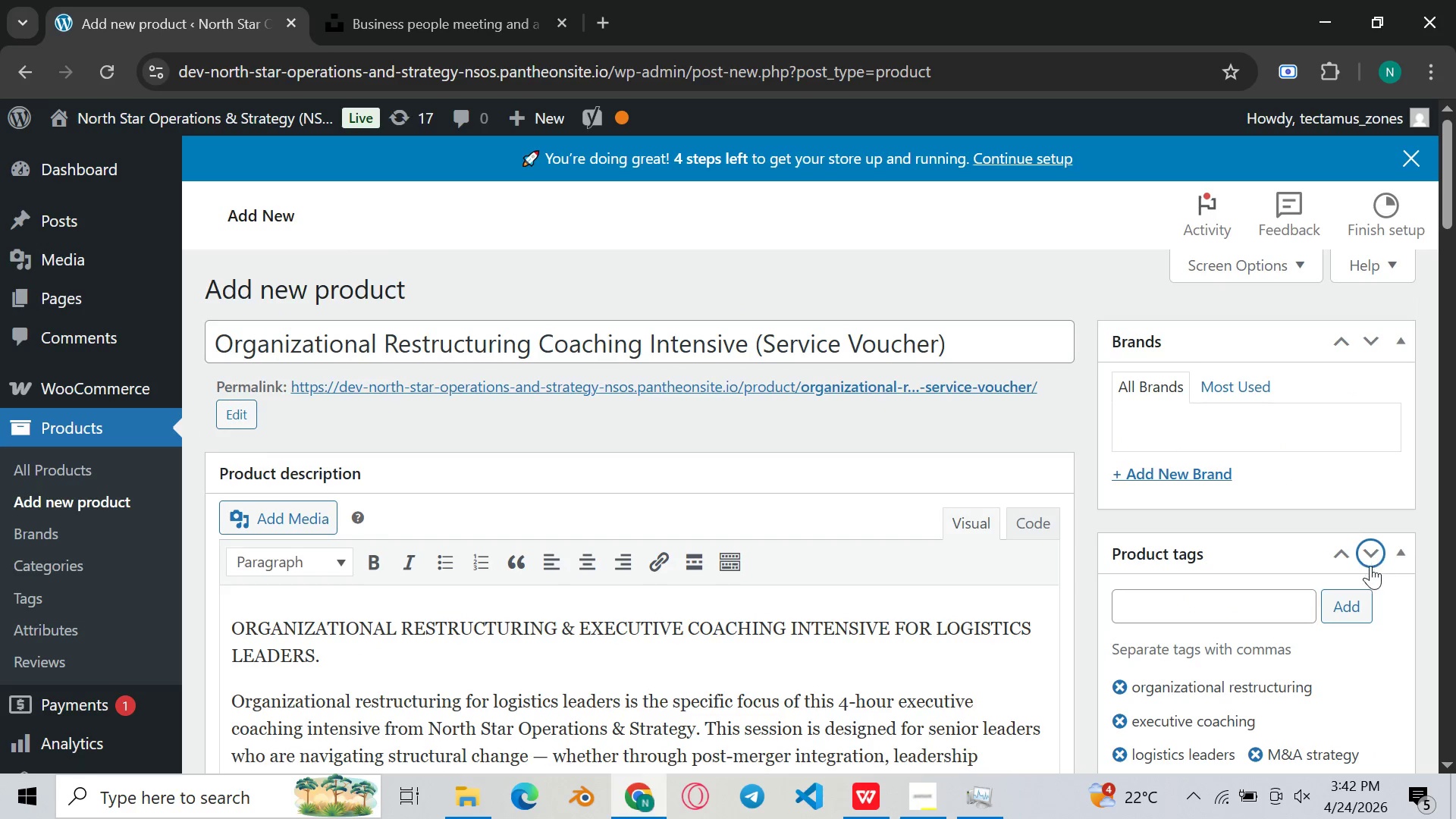 
left_click([1374, 555])
 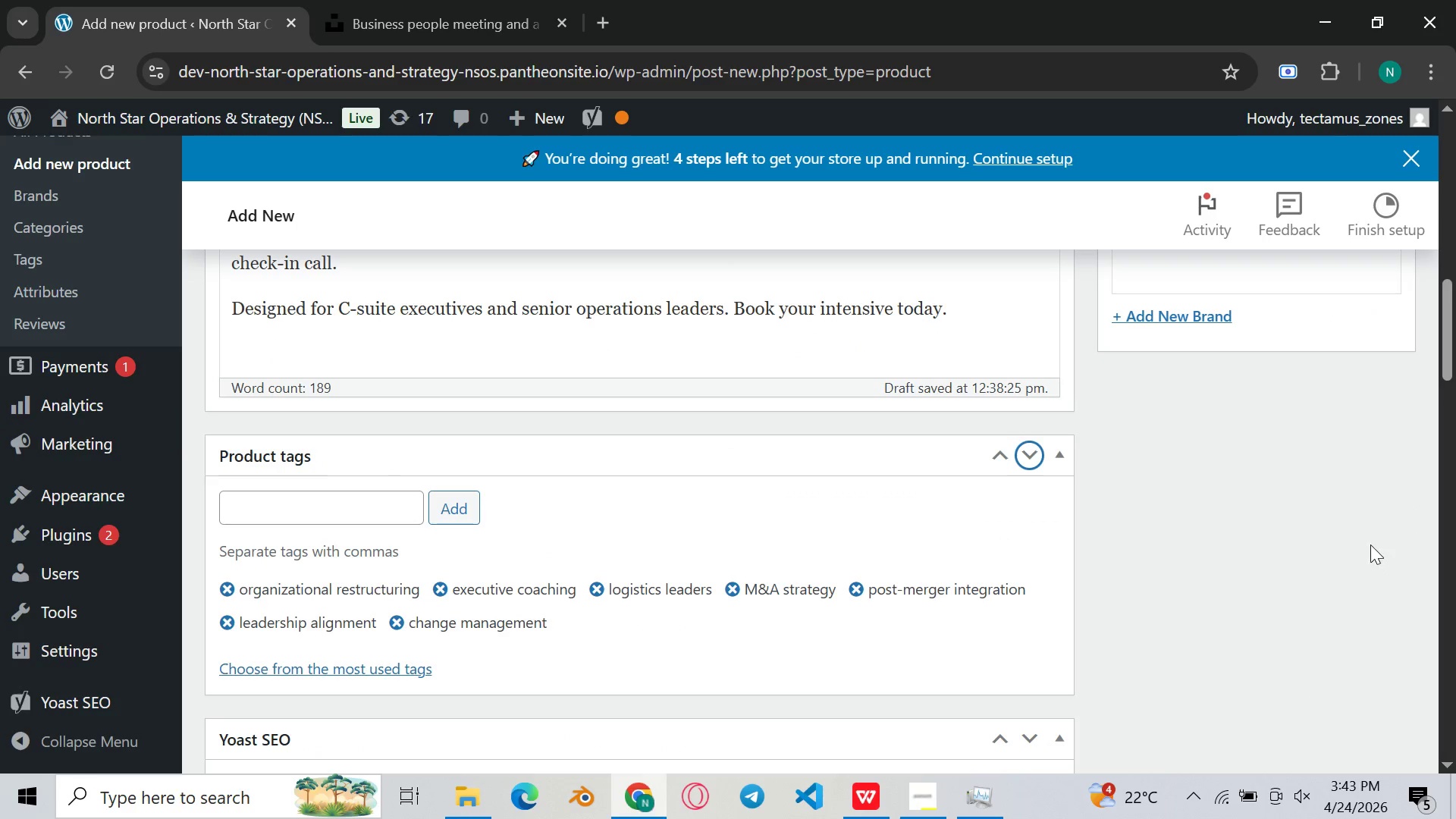 
scroll: coordinate [1341, 472], scroll_direction: up, amount: 17.0
 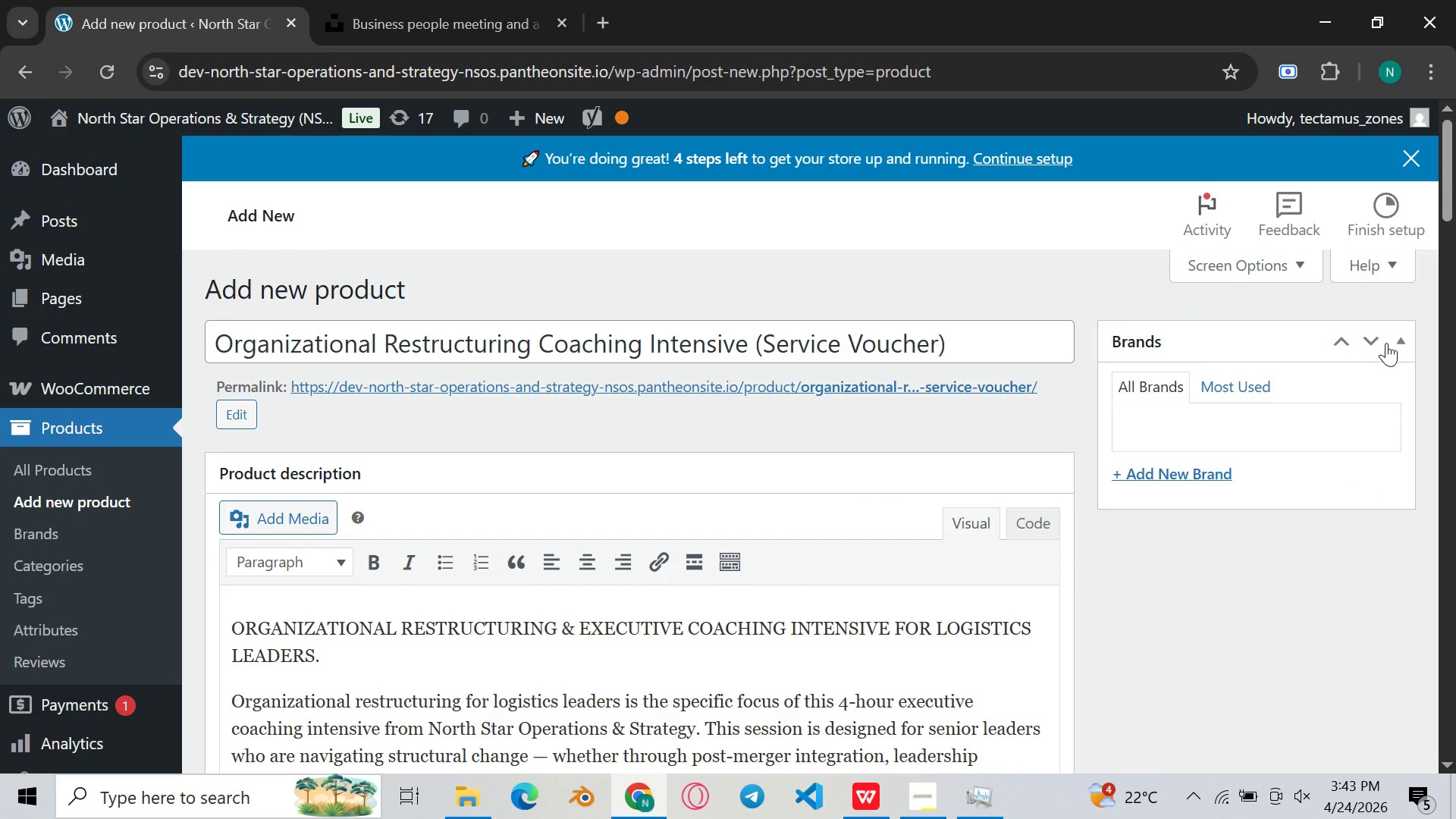 
left_click([1373, 331])
 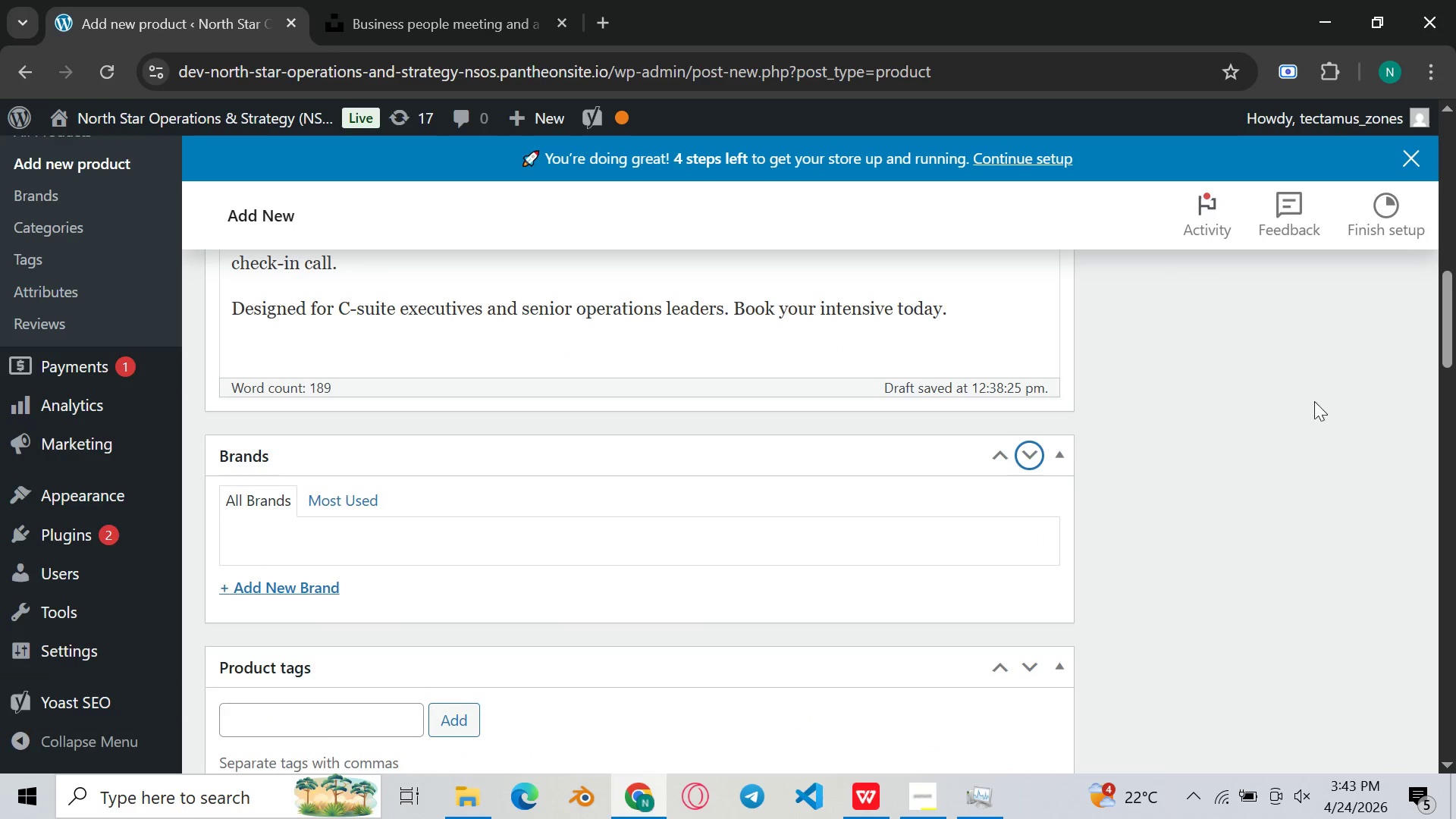 
scroll: coordinate [1248, 475], scroll_direction: up, amount: 3.0
 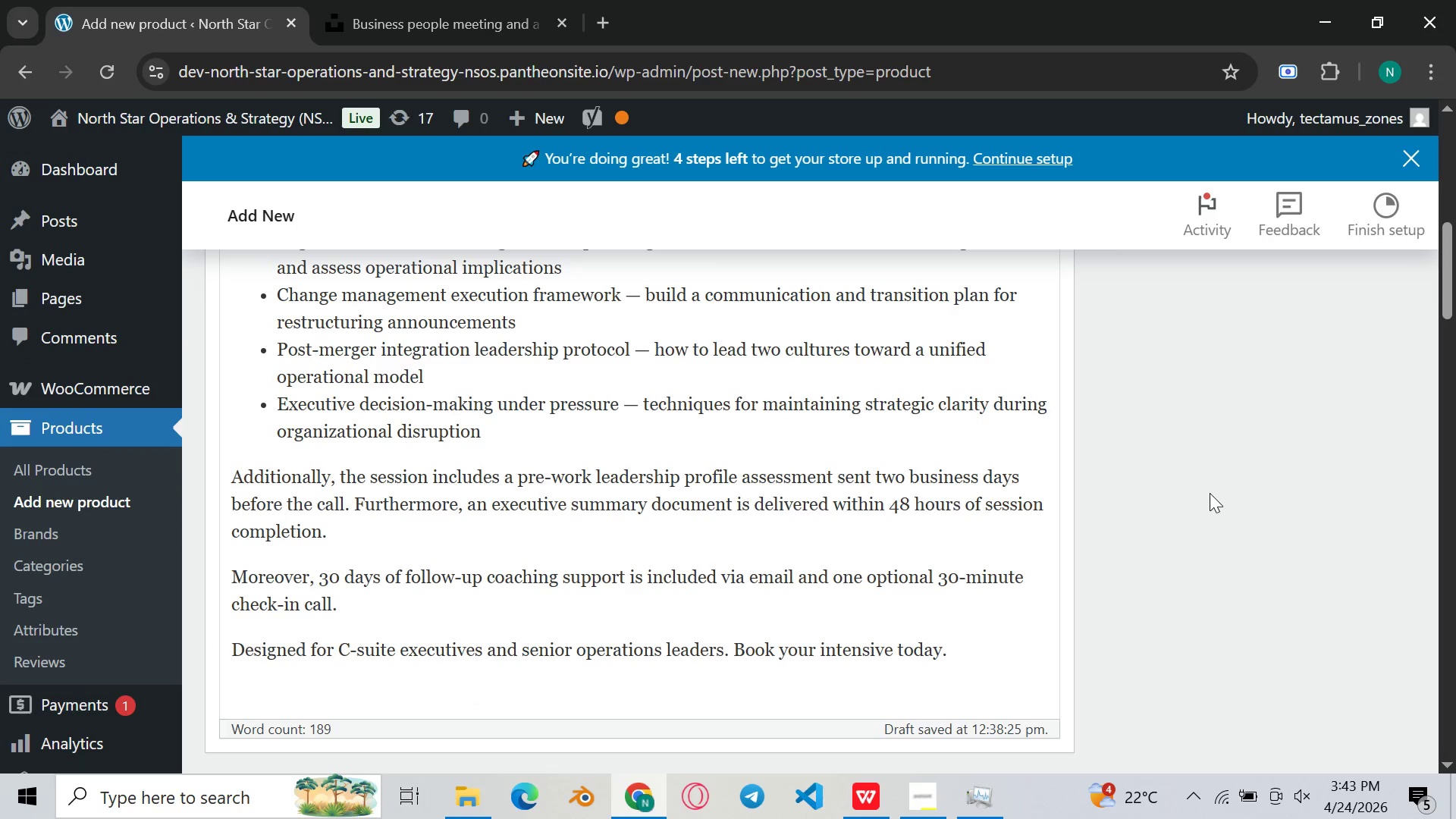 
scroll: coordinate [1205, 494], scroll_direction: down, amount: 13.0
 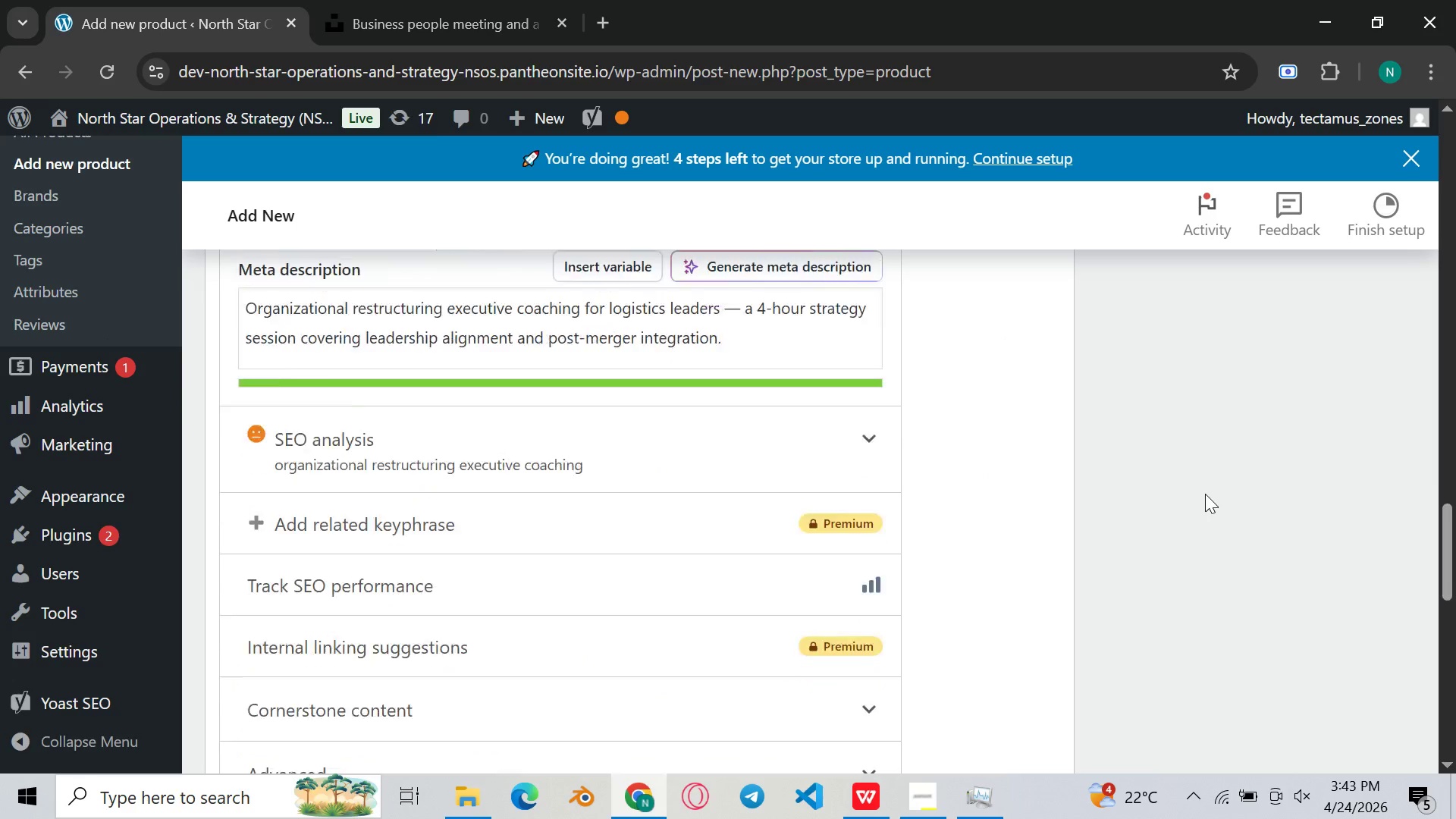 
scroll: coordinate [1206, 494], scroll_direction: up, amount: 8.0
 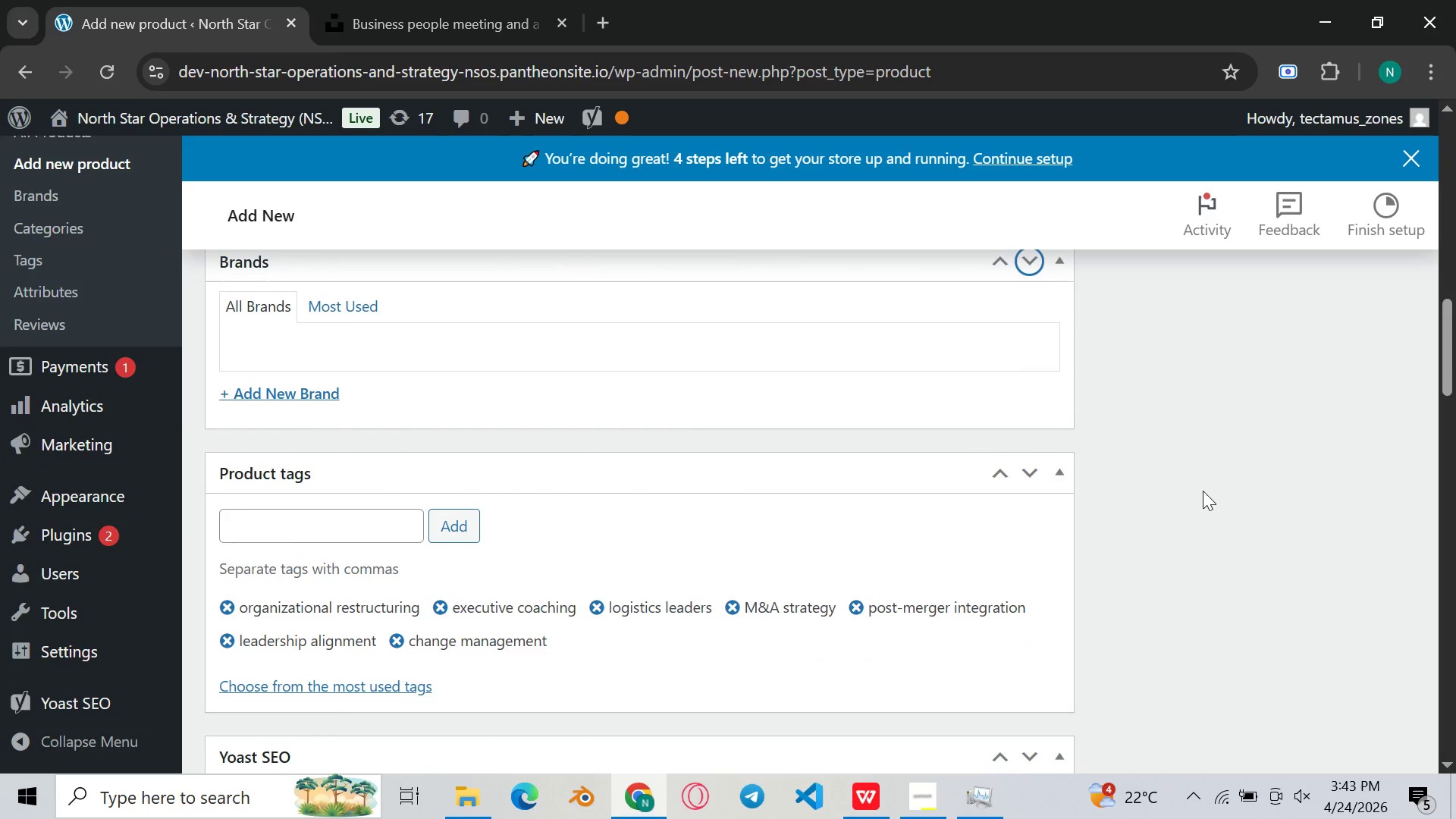 
scroll: coordinate [1203, 491], scroll_direction: down, amount: 1.0
 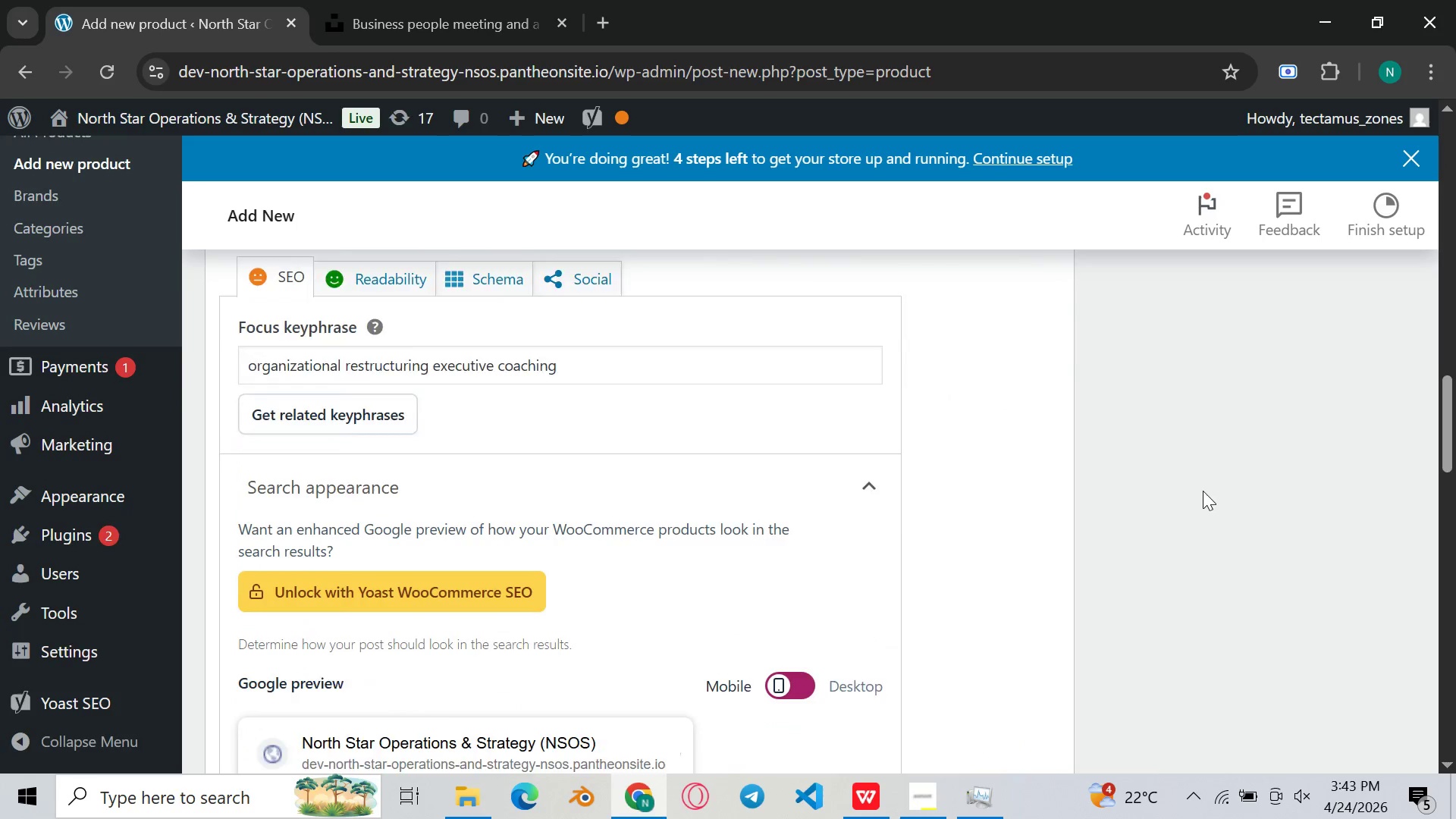 
scroll: coordinate [1203, 491], scroll_direction: up, amount: 15.0
 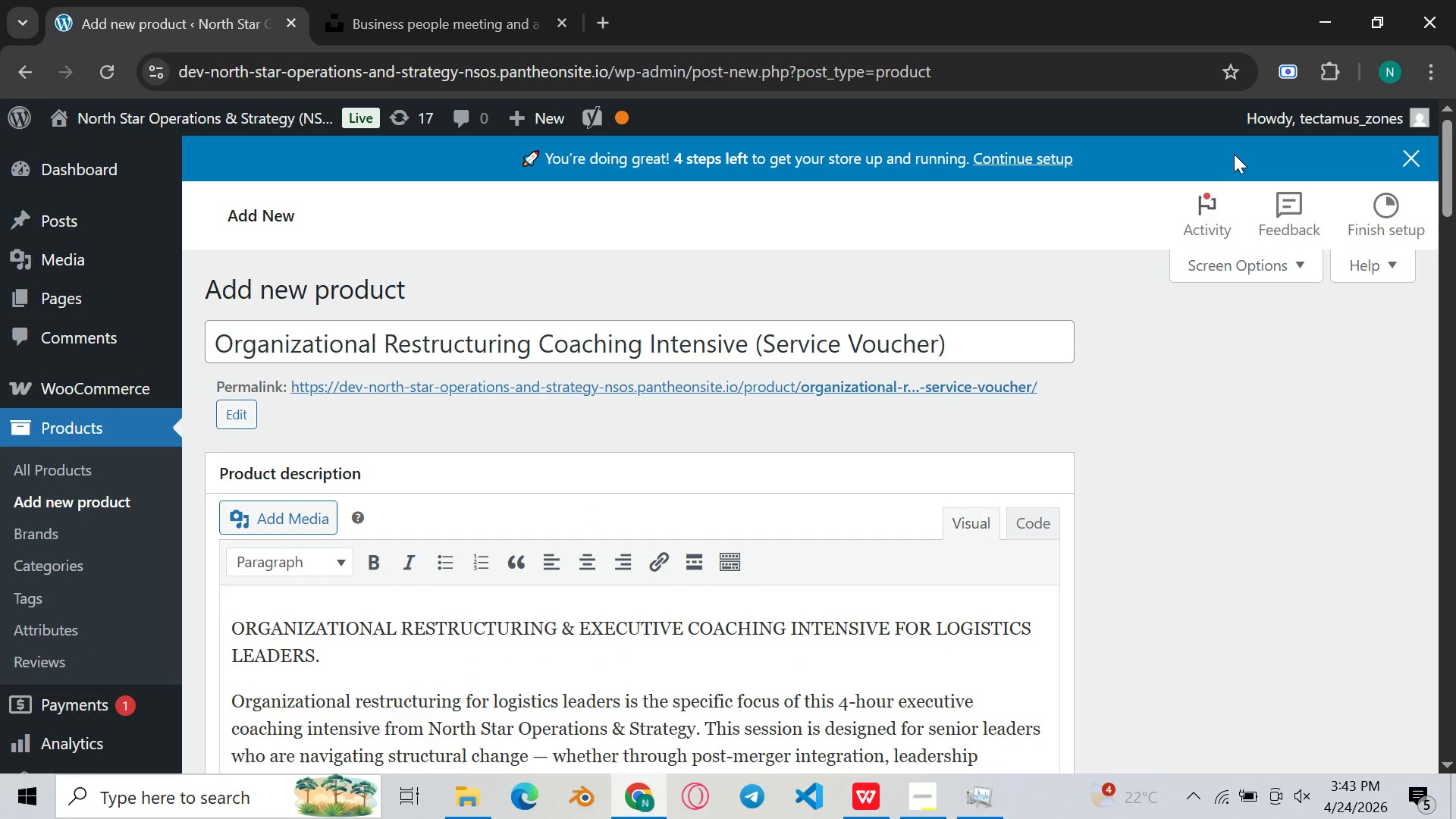 
wait(11.03)
 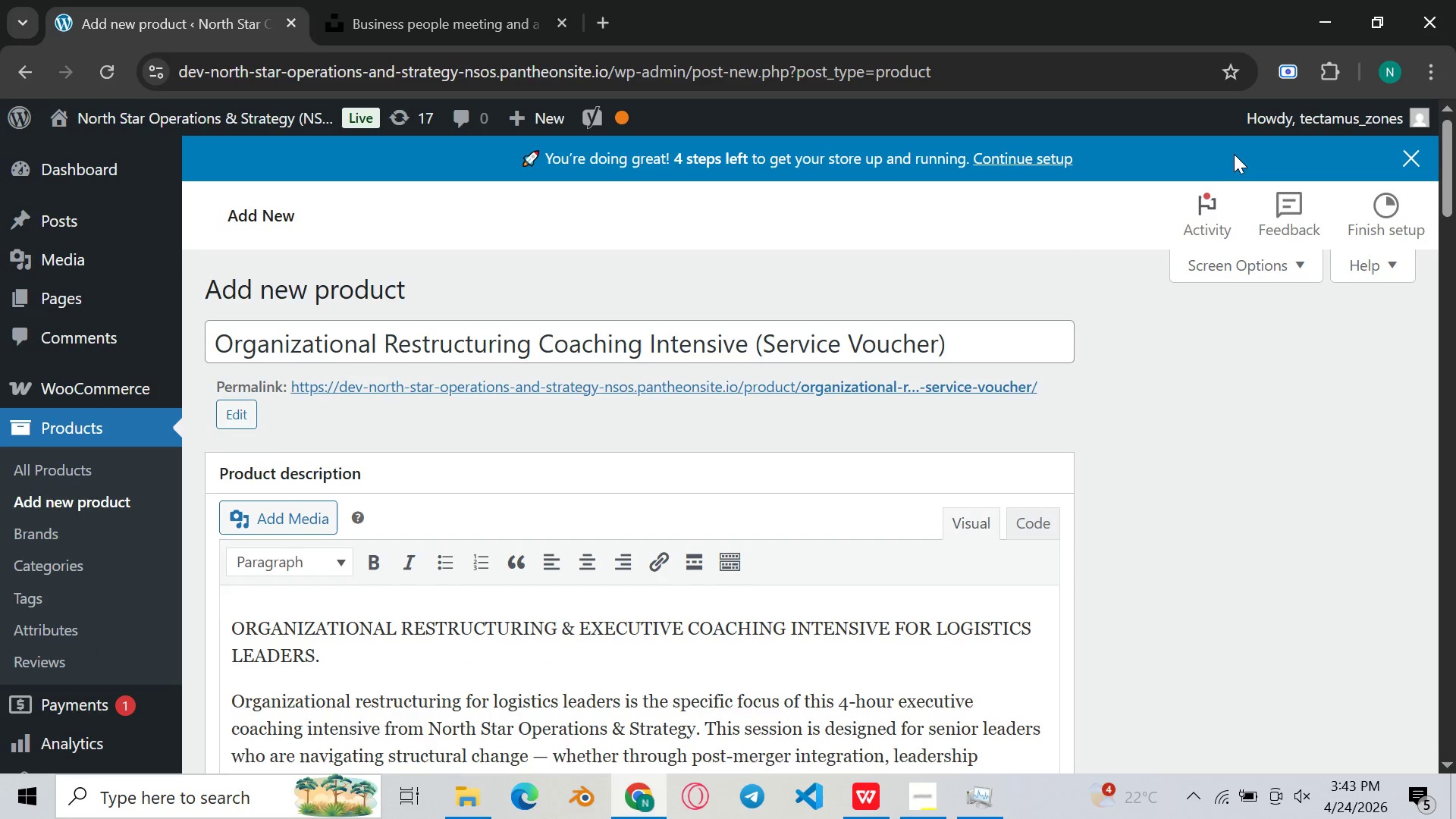 
mouse_move([1281, 270])
 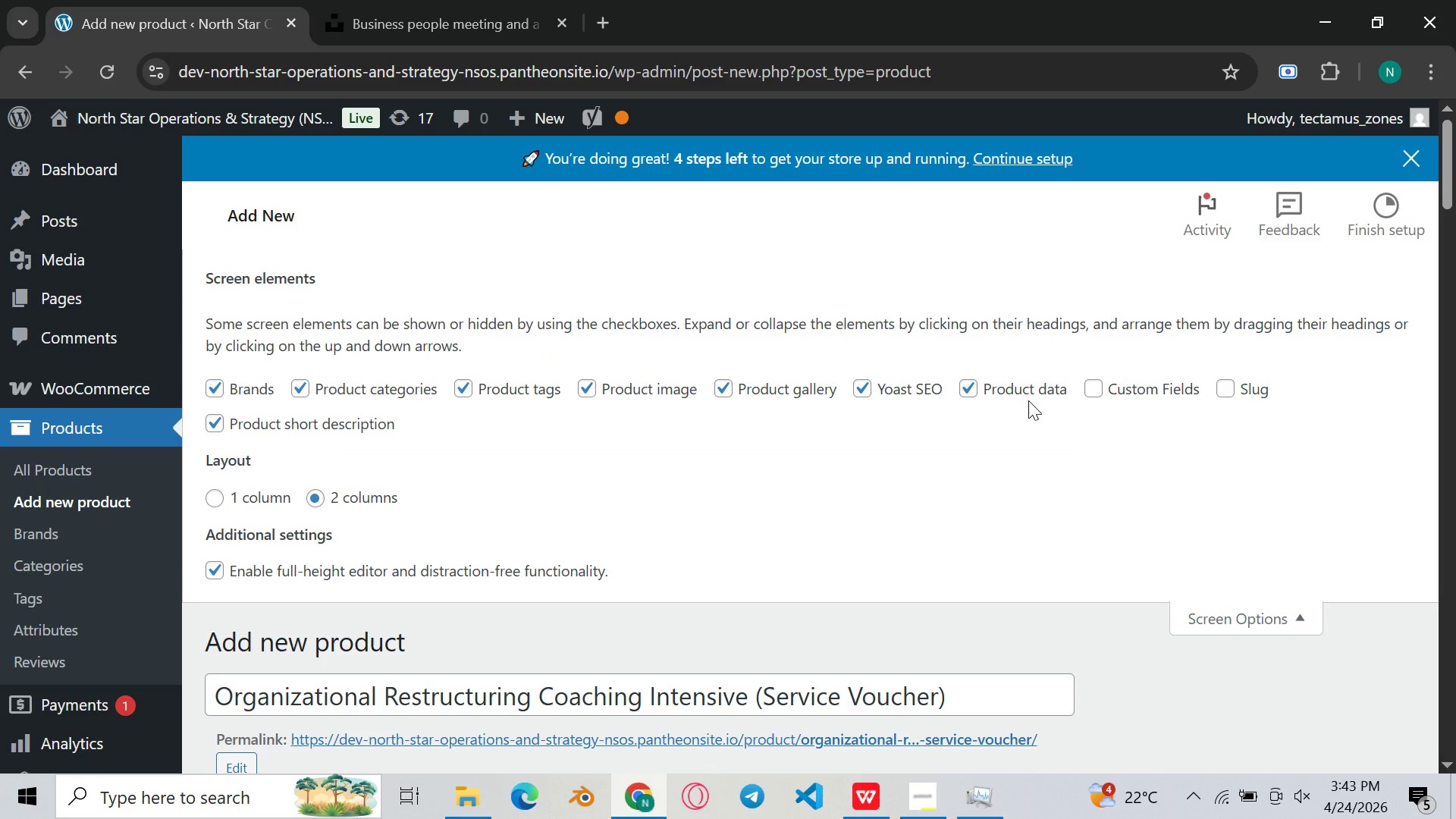 
scroll: coordinate [1028, 400], scroll_direction: down, amount: 3.0
 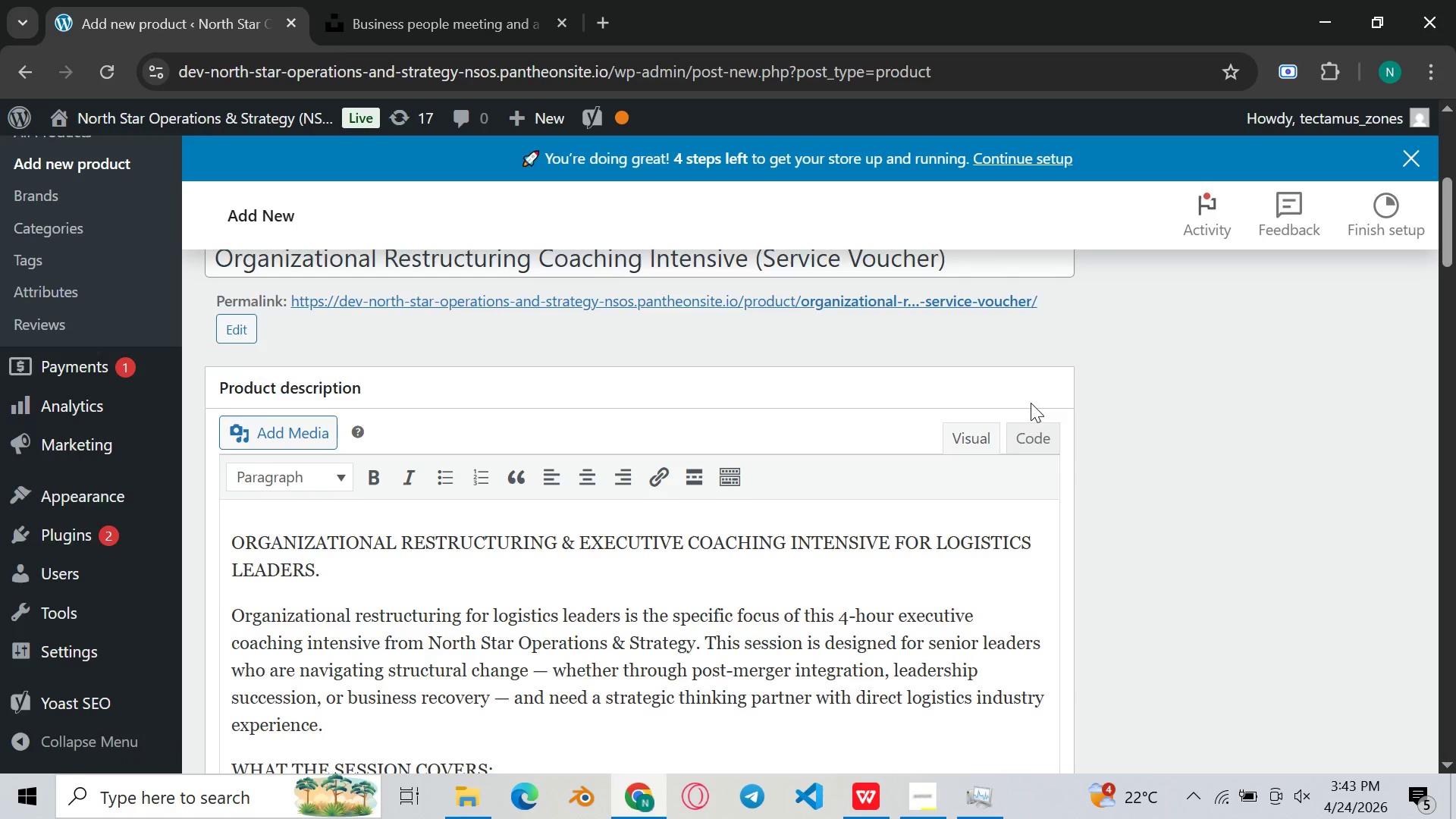 
scroll: coordinate [1031, 403], scroll_direction: up, amount: 5.0
 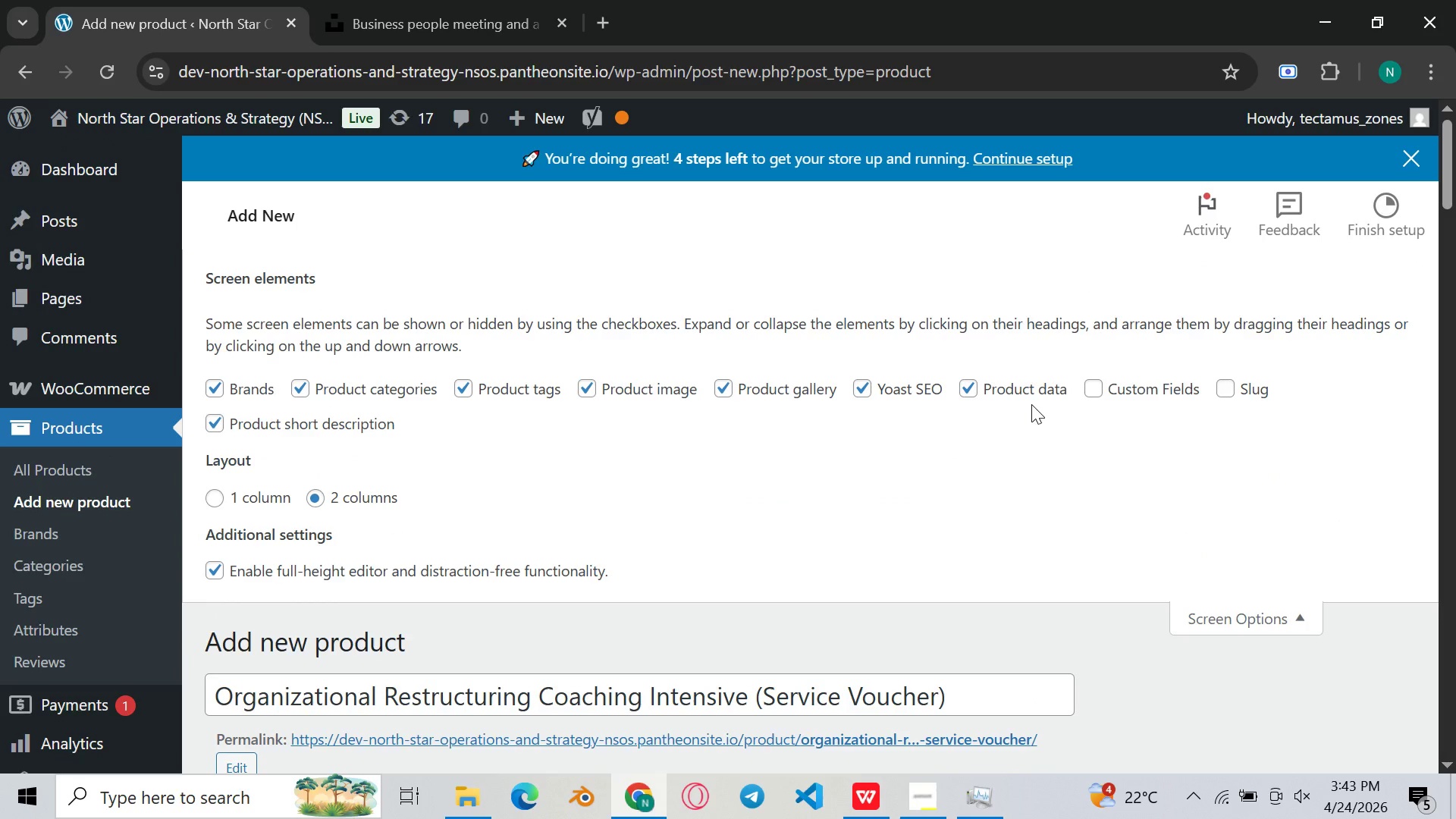 
scroll: coordinate [1031, 404], scroll_direction: none, amount: 0.0
 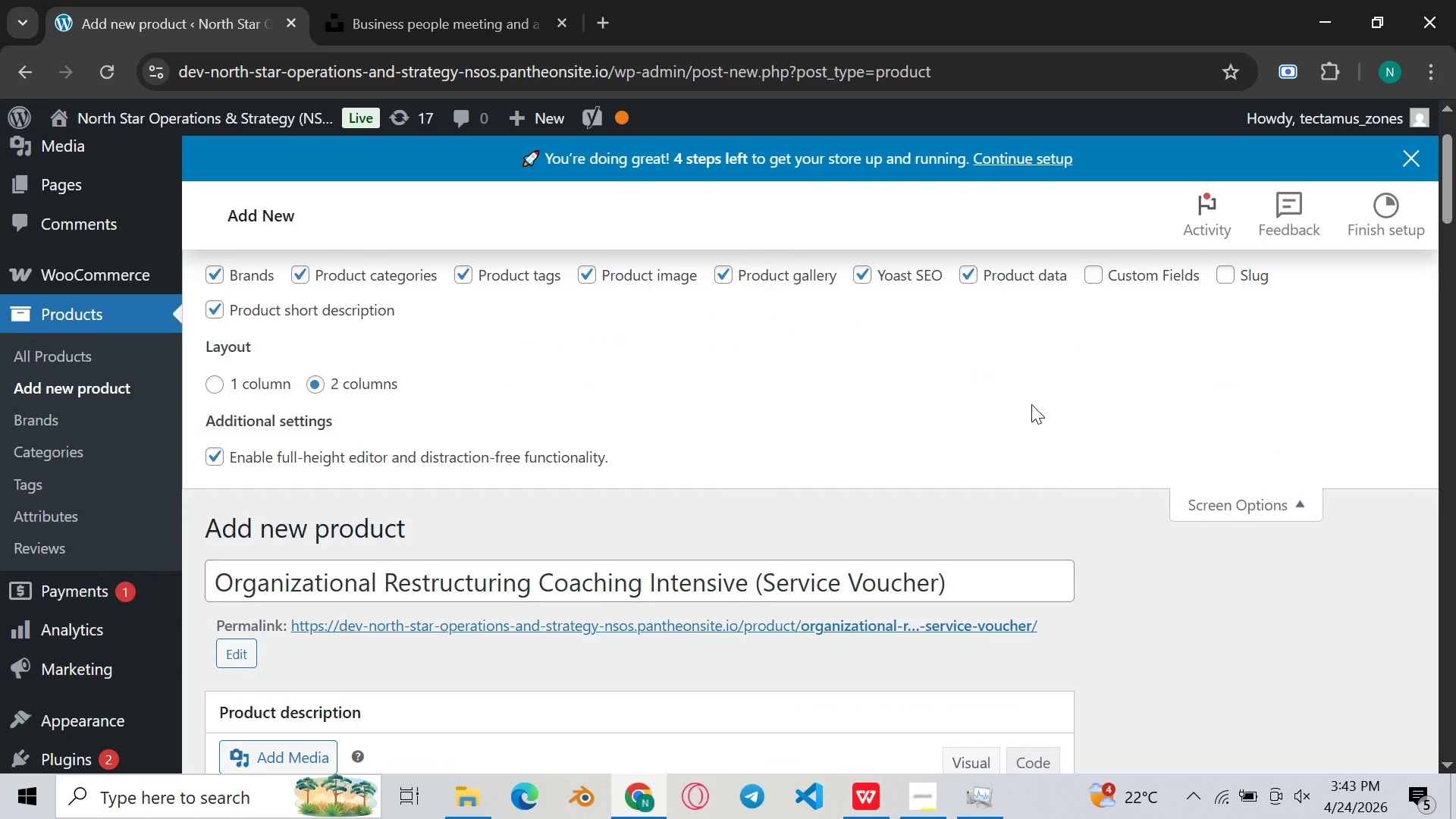 
scroll: coordinate [1031, 404], scroll_direction: down, amount: 17.0
 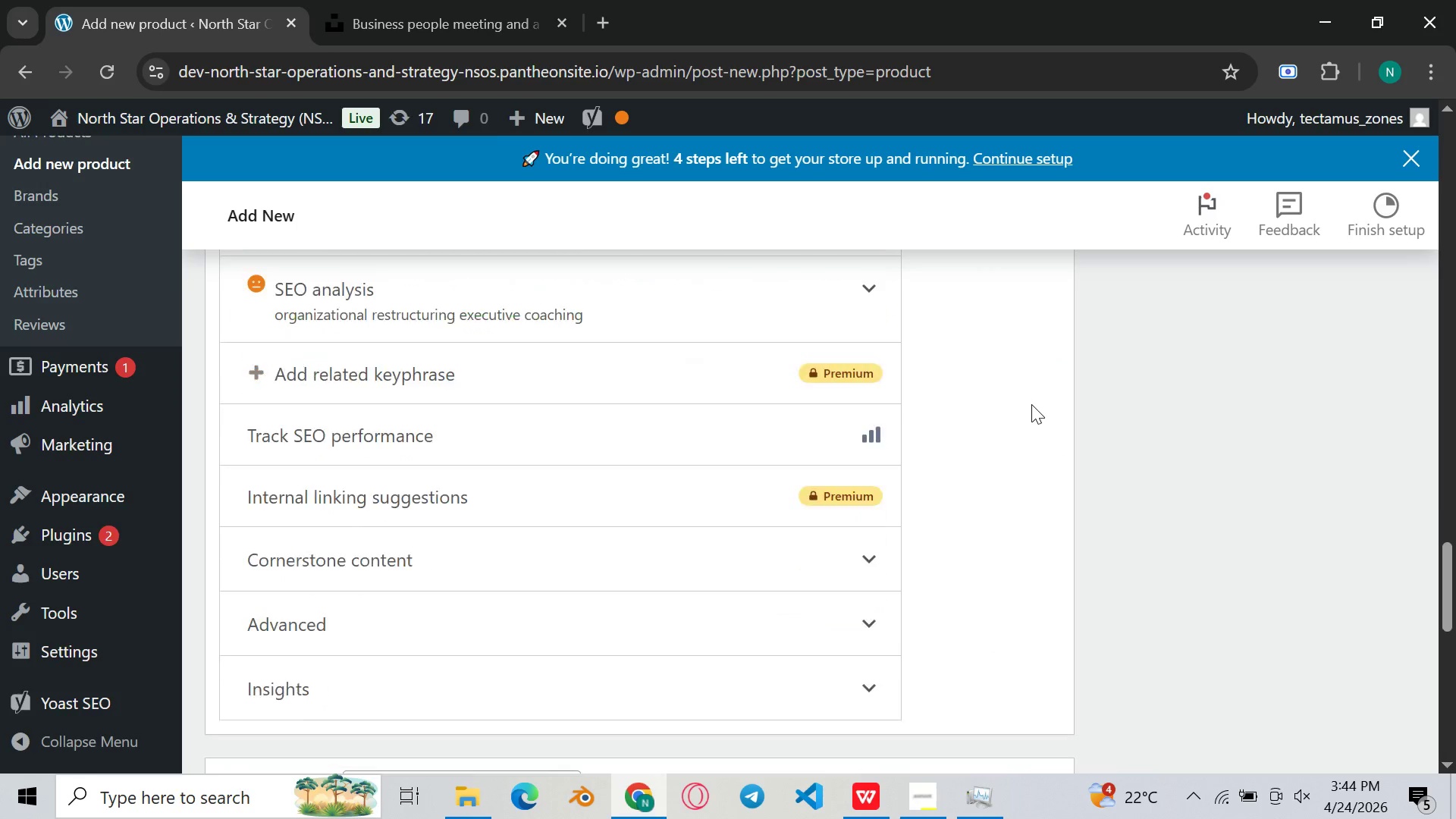 
scroll: coordinate [1030, 403], scroll_direction: up, amount: 10.0
 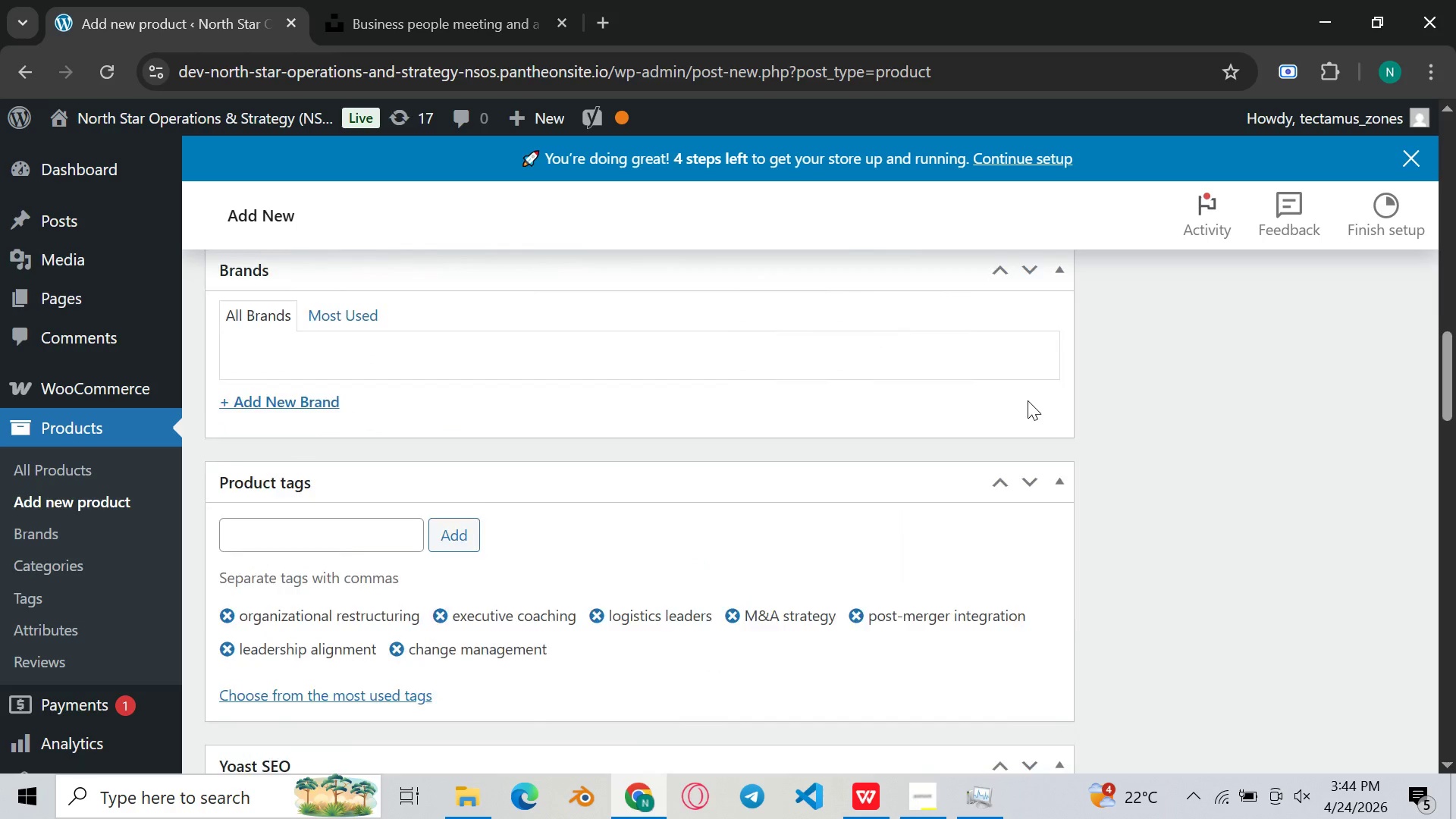 
scroll: coordinate [1028, 400], scroll_direction: down, amount: 2.0
 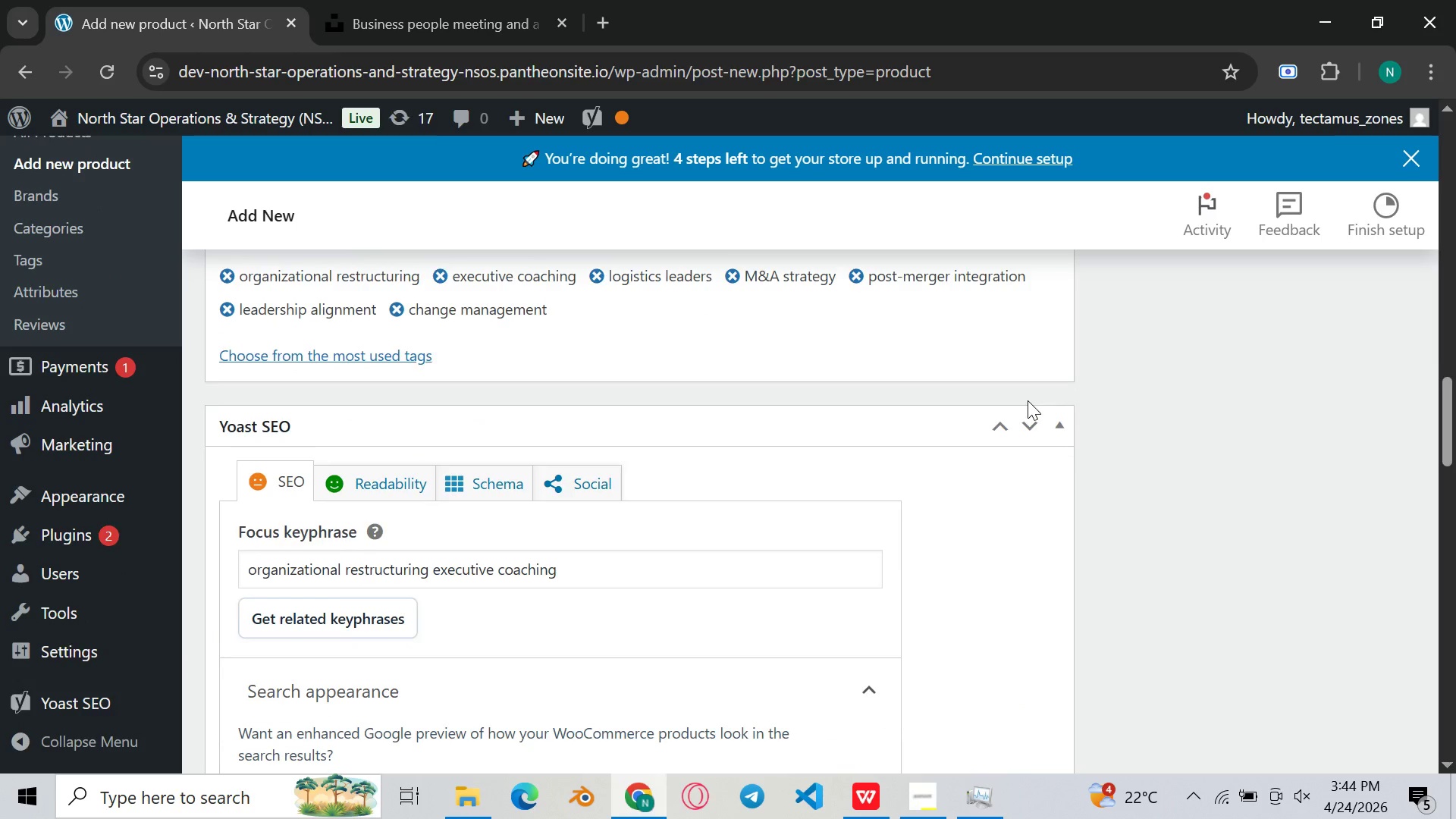 
scroll: coordinate [1028, 400], scroll_direction: up, amount: 10.0
 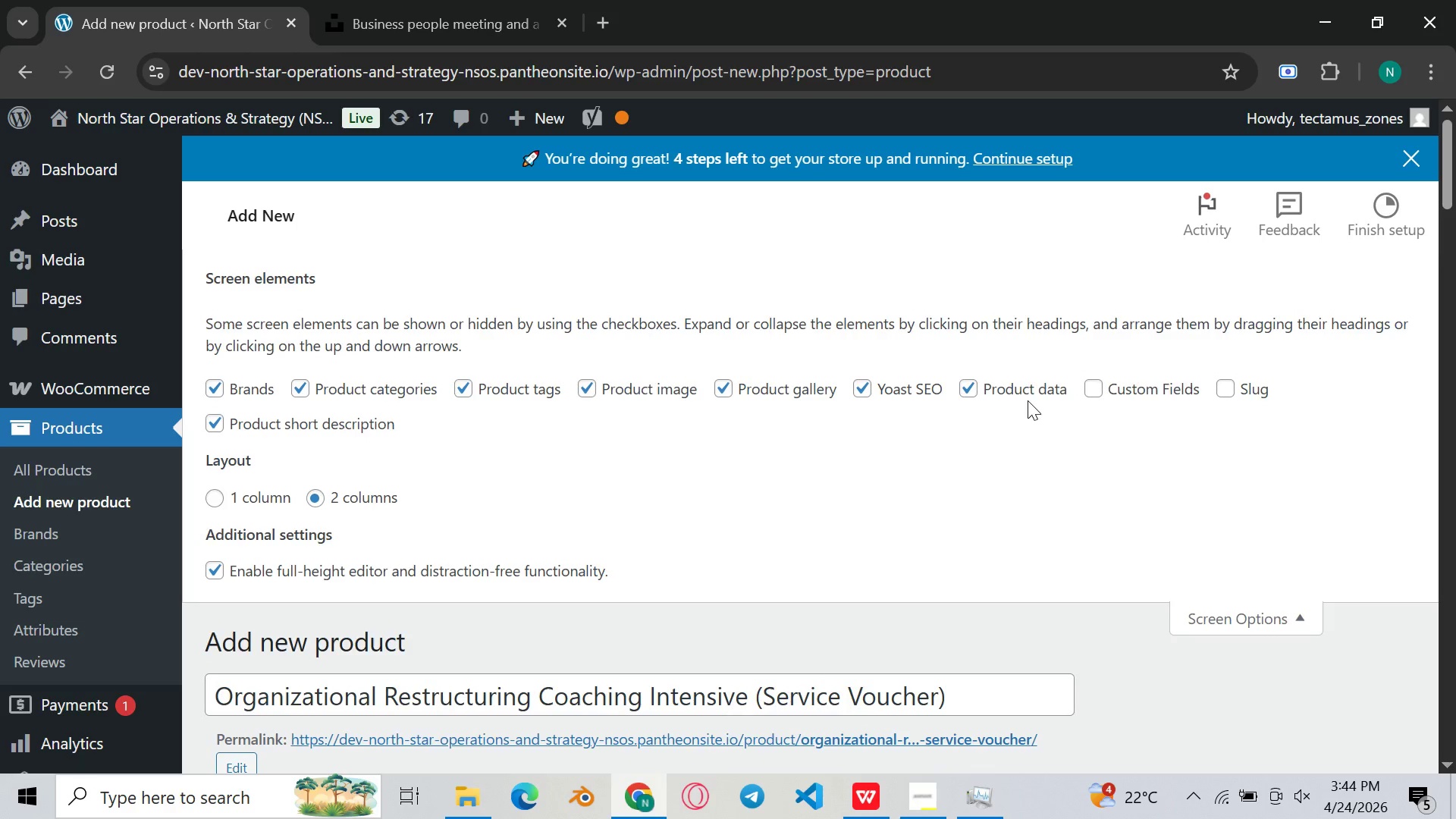 
scroll: coordinate [1028, 400], scroll_direction: down, amount: 11.0
 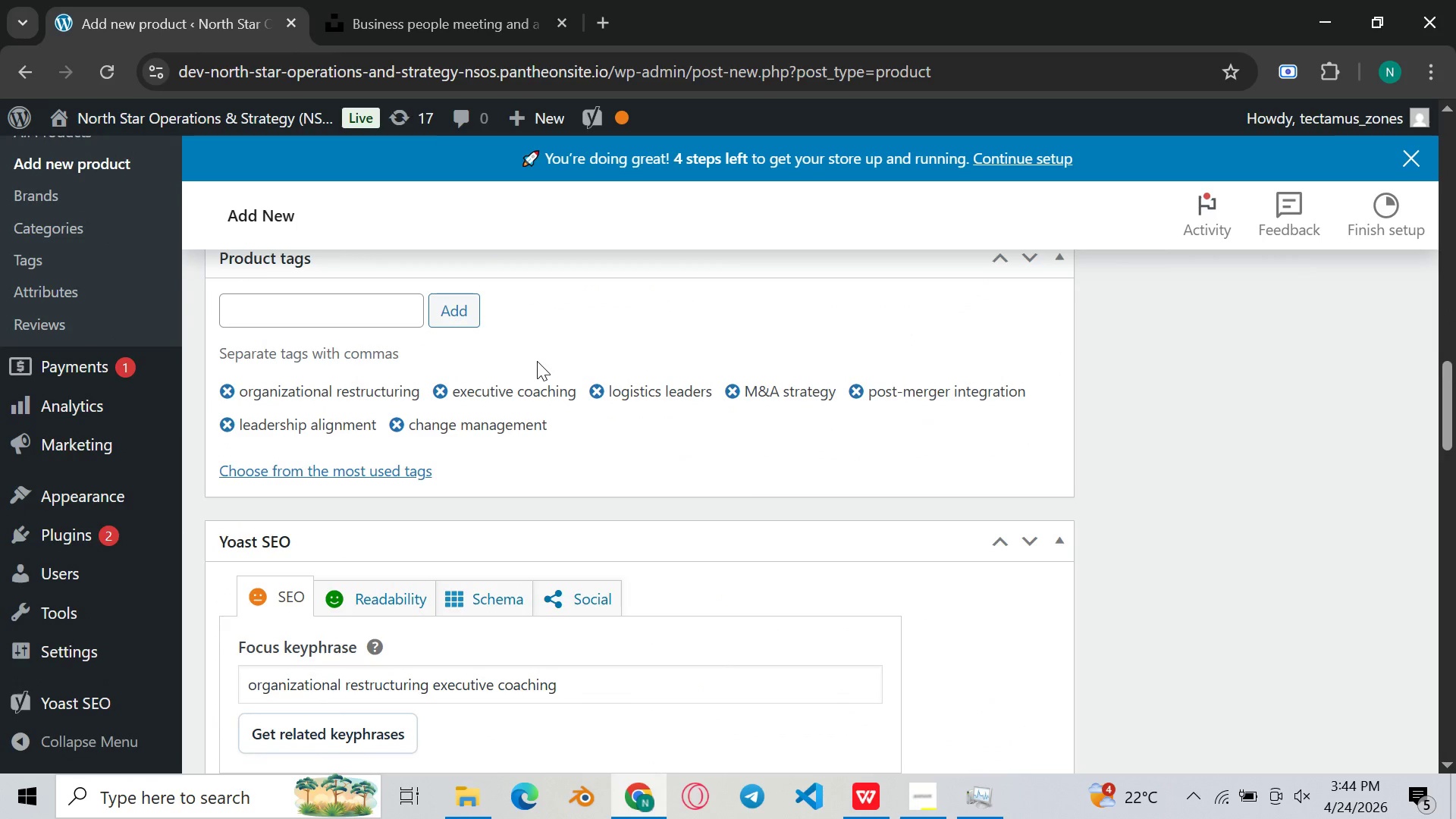 
scroll: coordinate [537, 361], scroll_direction: none, amount: 0.0
 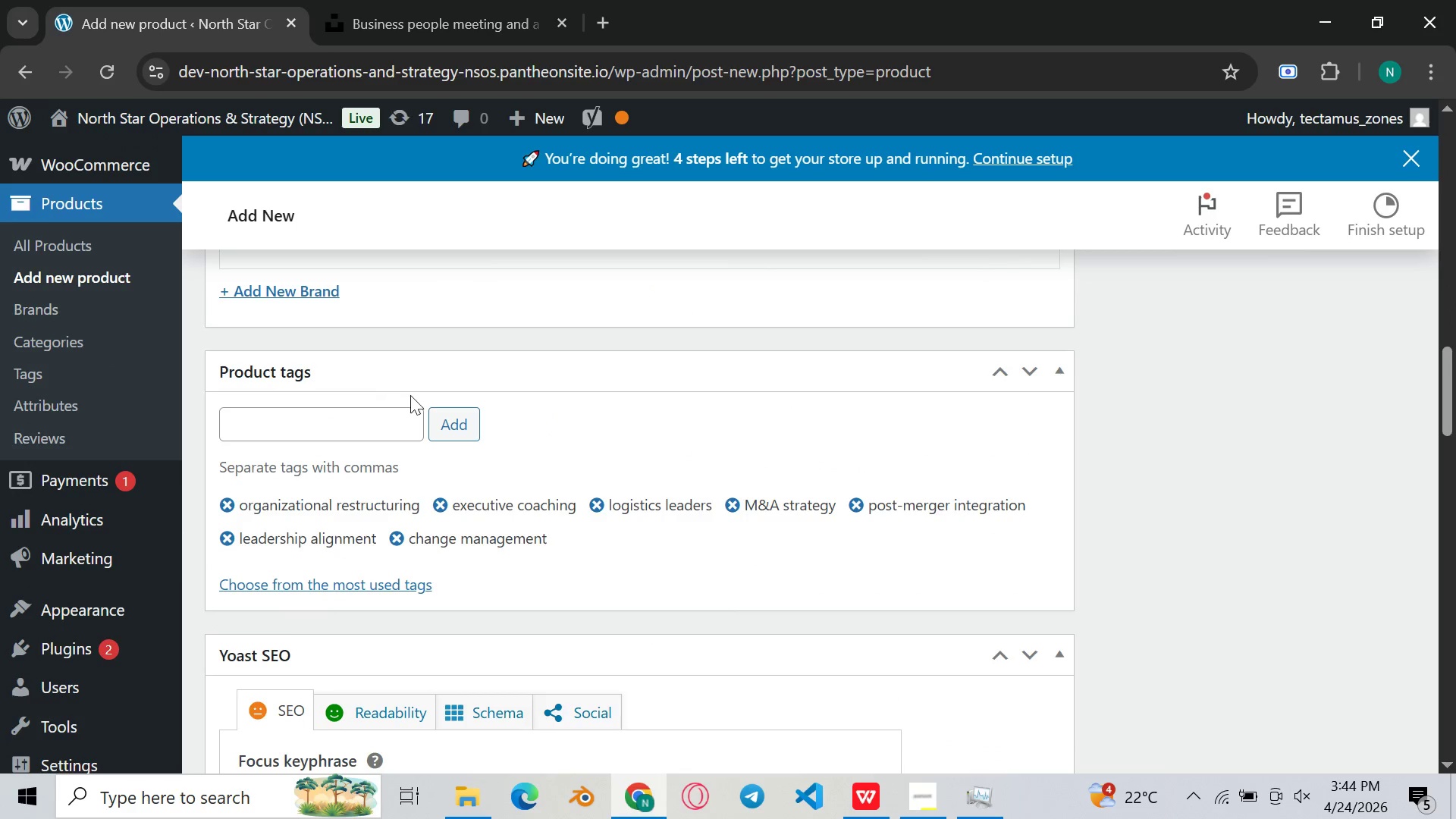 
scroll: coordinate [428, 381], scroll_direction: down, amount: 3.0
 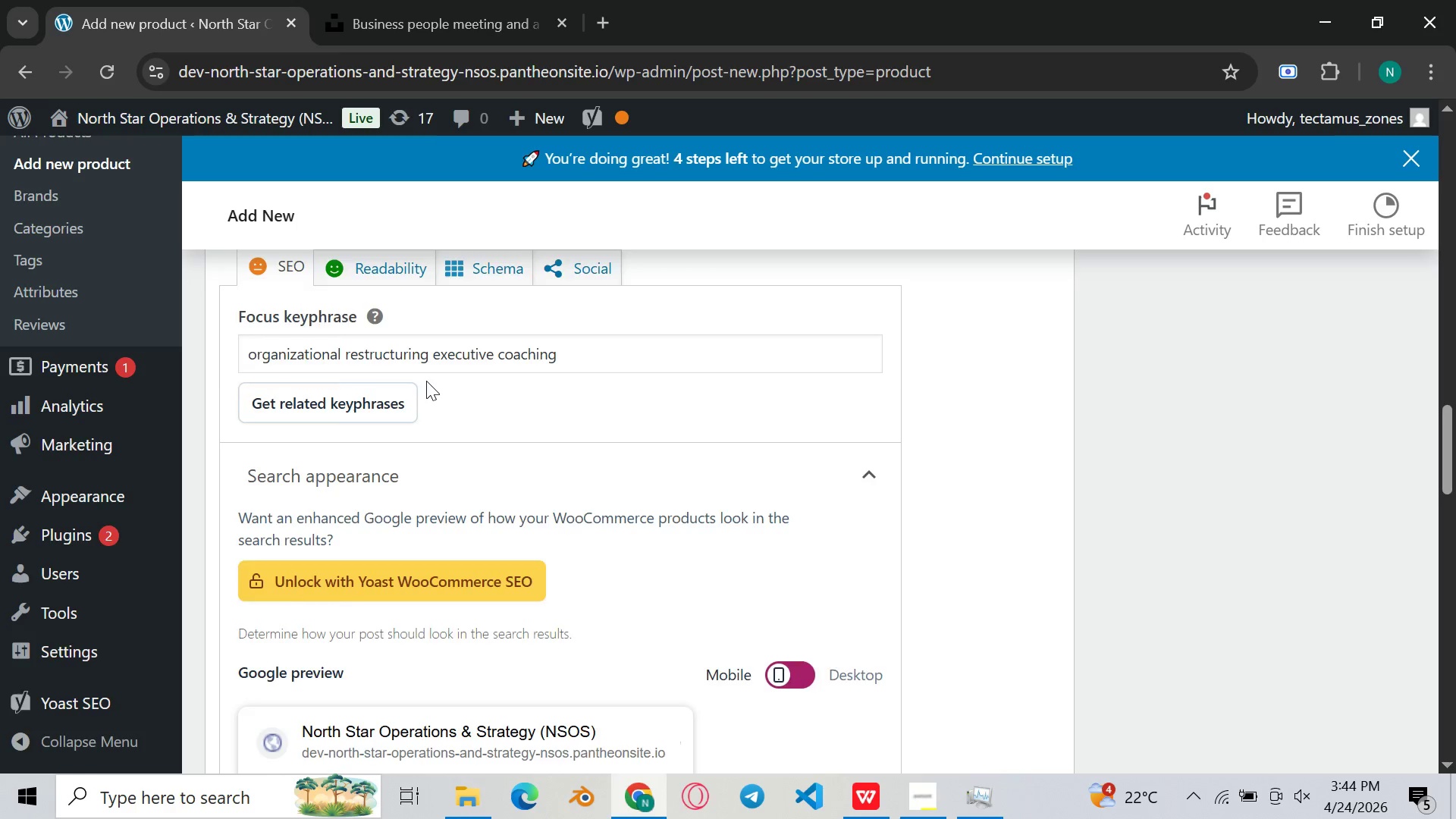 
scroll: coordinate [626, 404], scroll_direction: up, amount: 21.0
 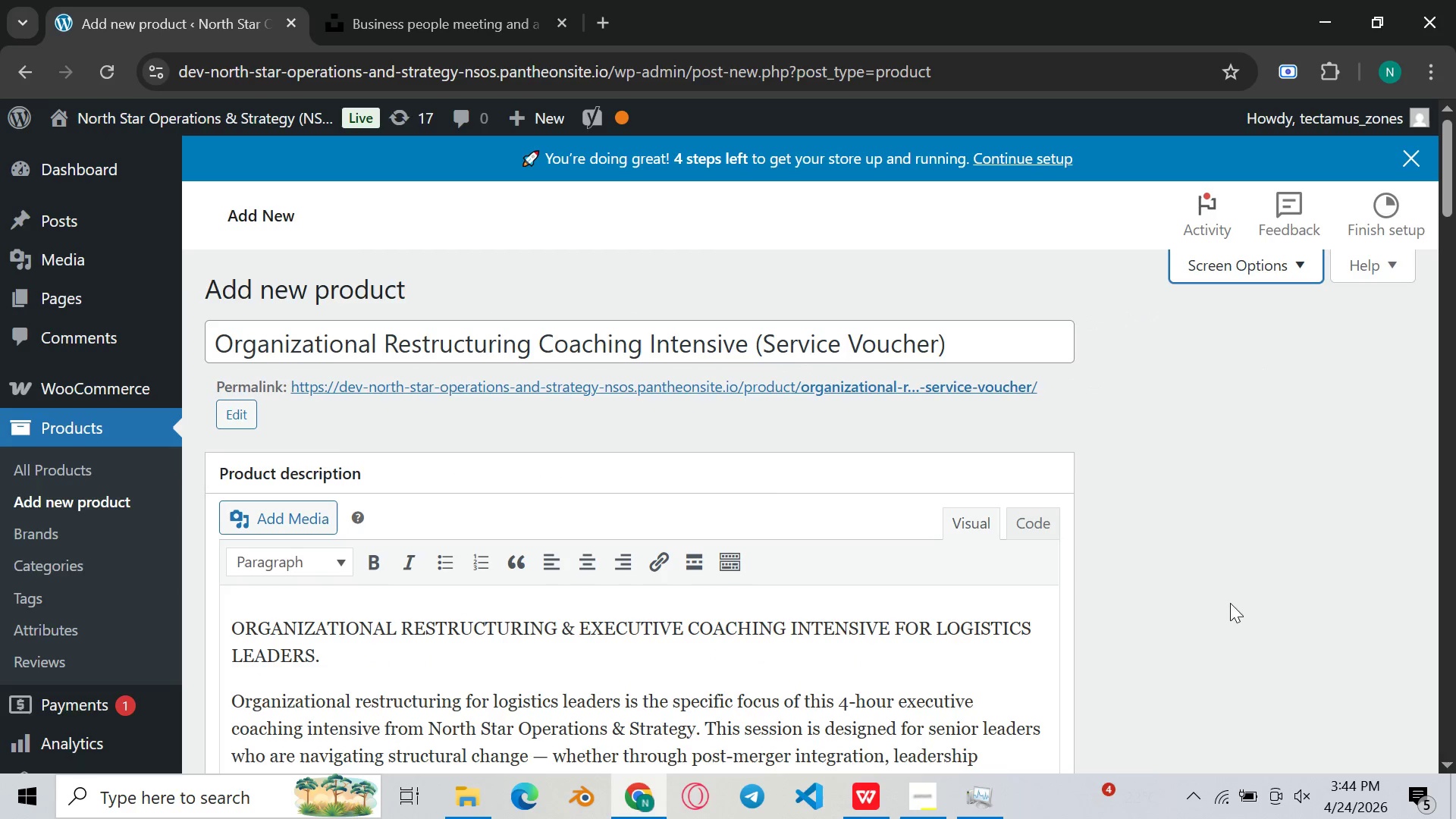 
wait(10.7)
 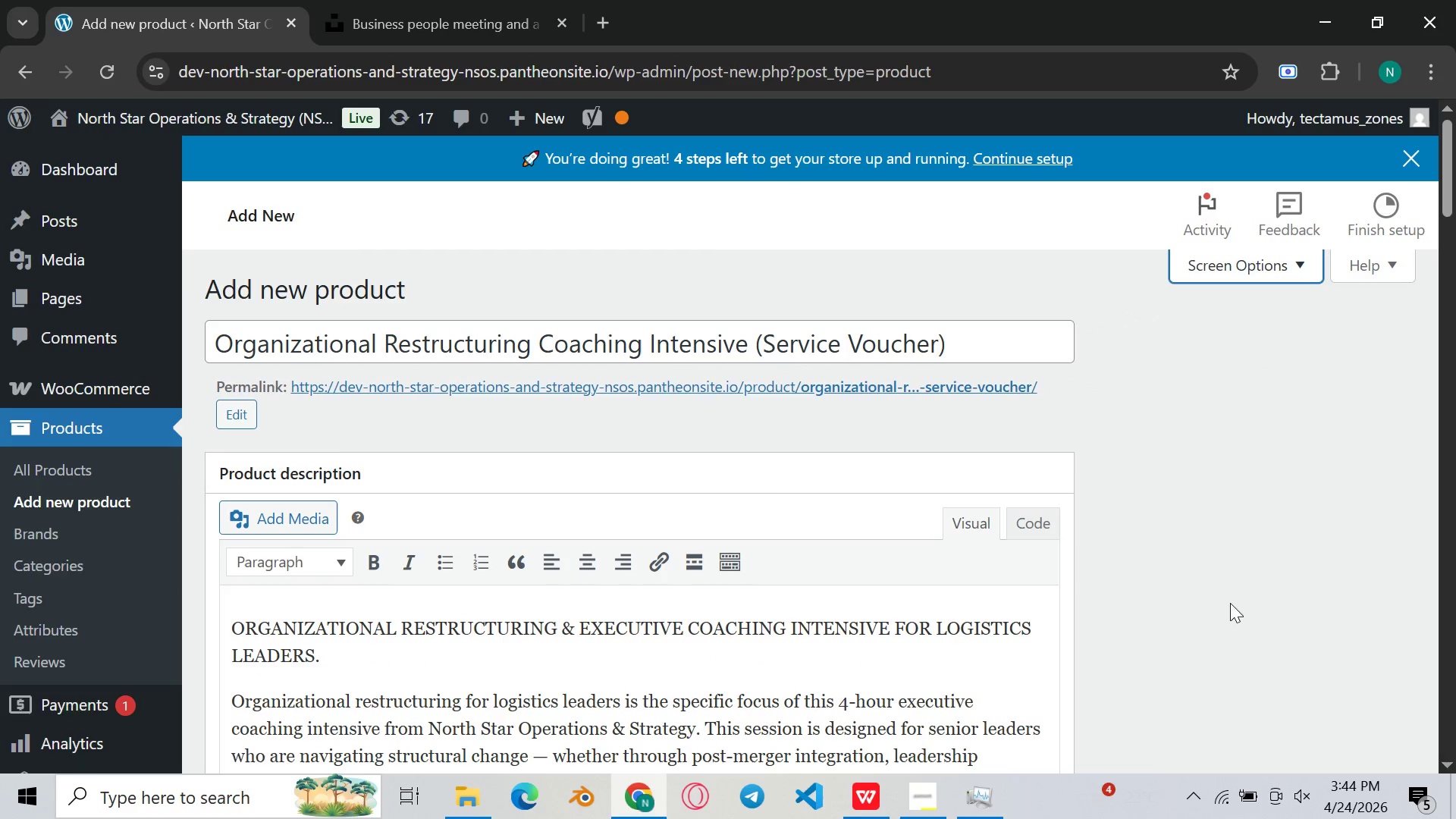 
left_click([1401, 547])
 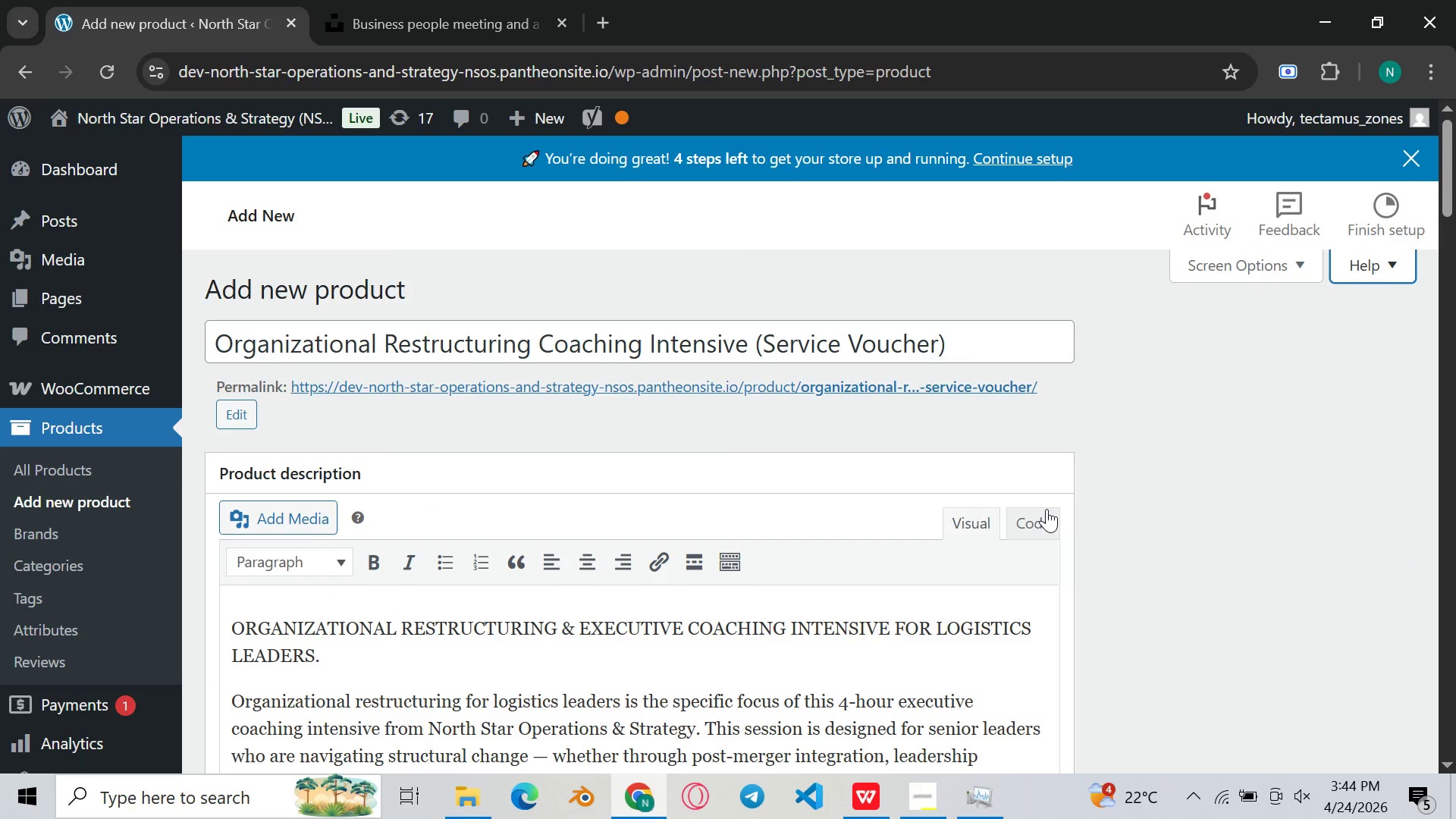 
scroll: coordinate [1046, 509], scroll_direction: up, amount: 2.0
 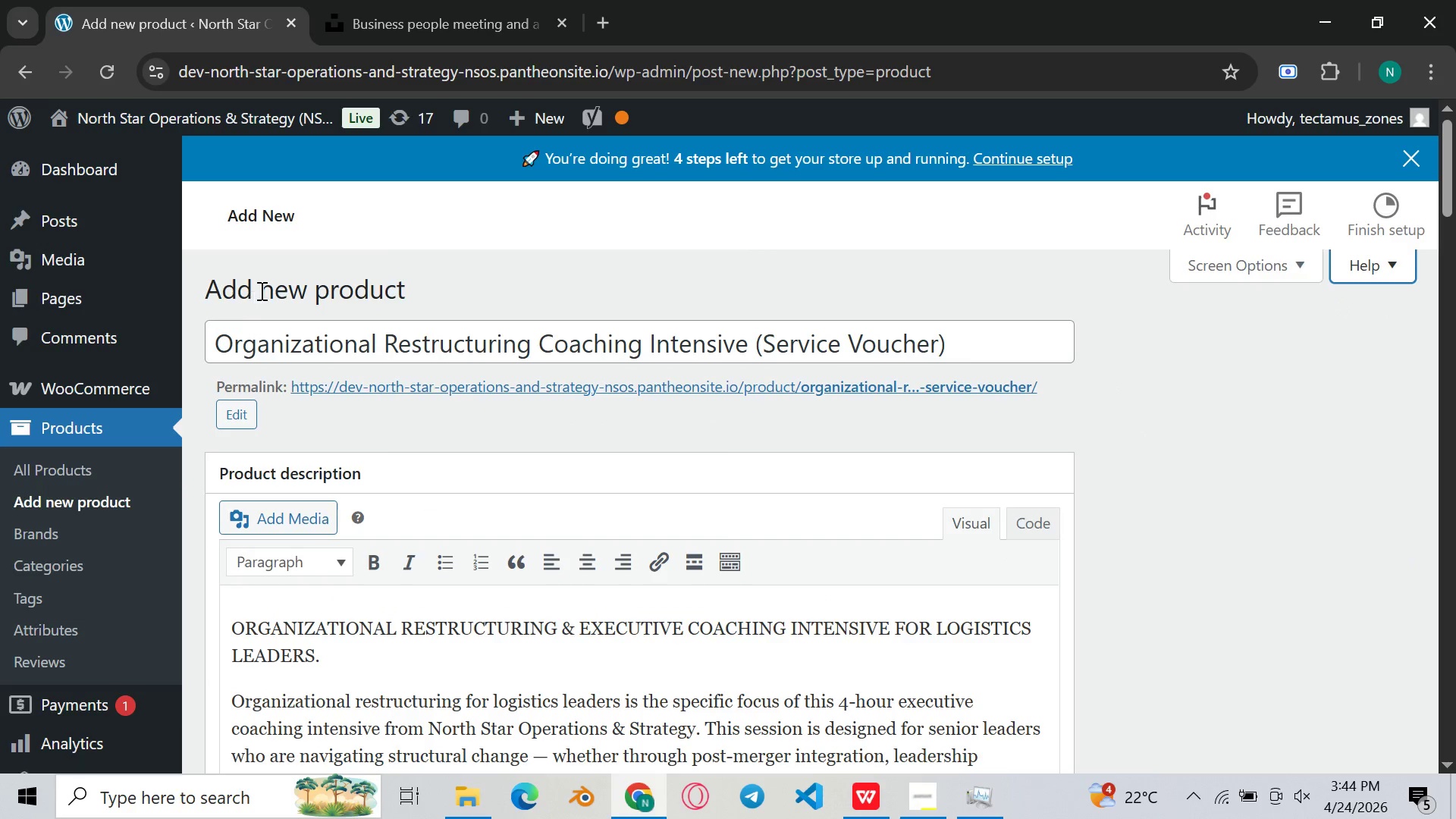 
left_click([267, 218])
 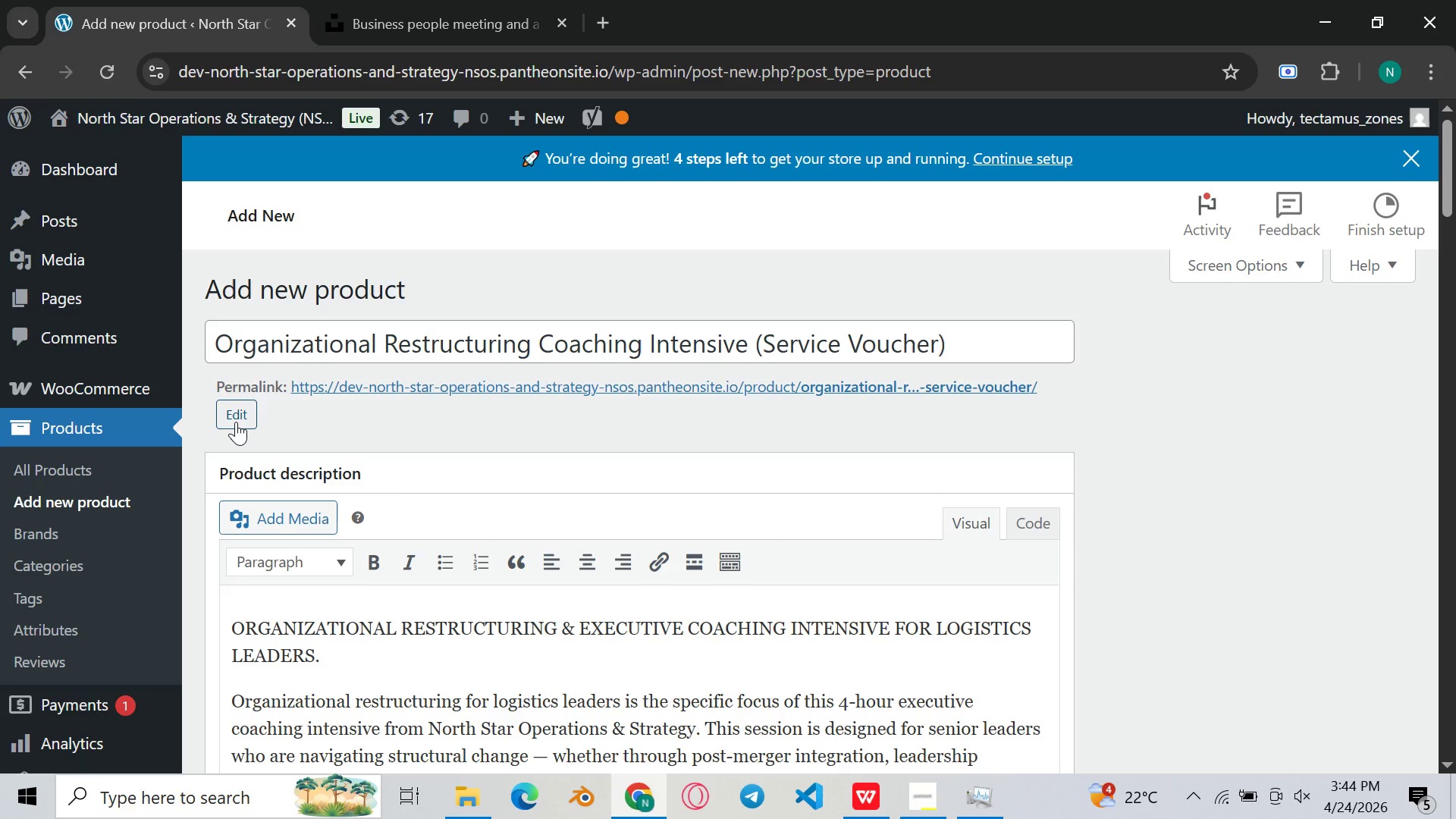 
wait(5.02)
 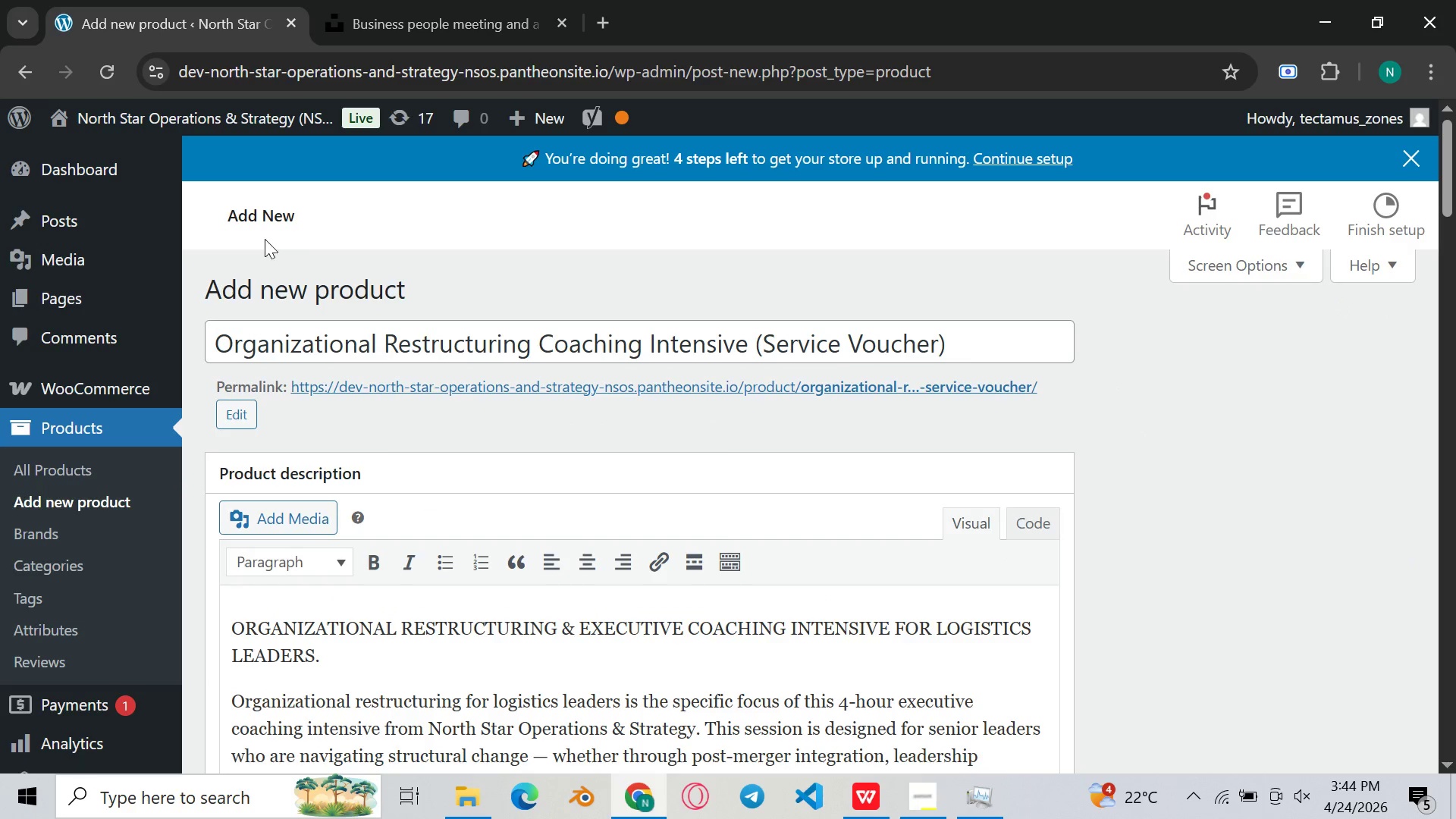 
scroll: coordinate [319, 376], scroll_direction: none, amount: 0.0
 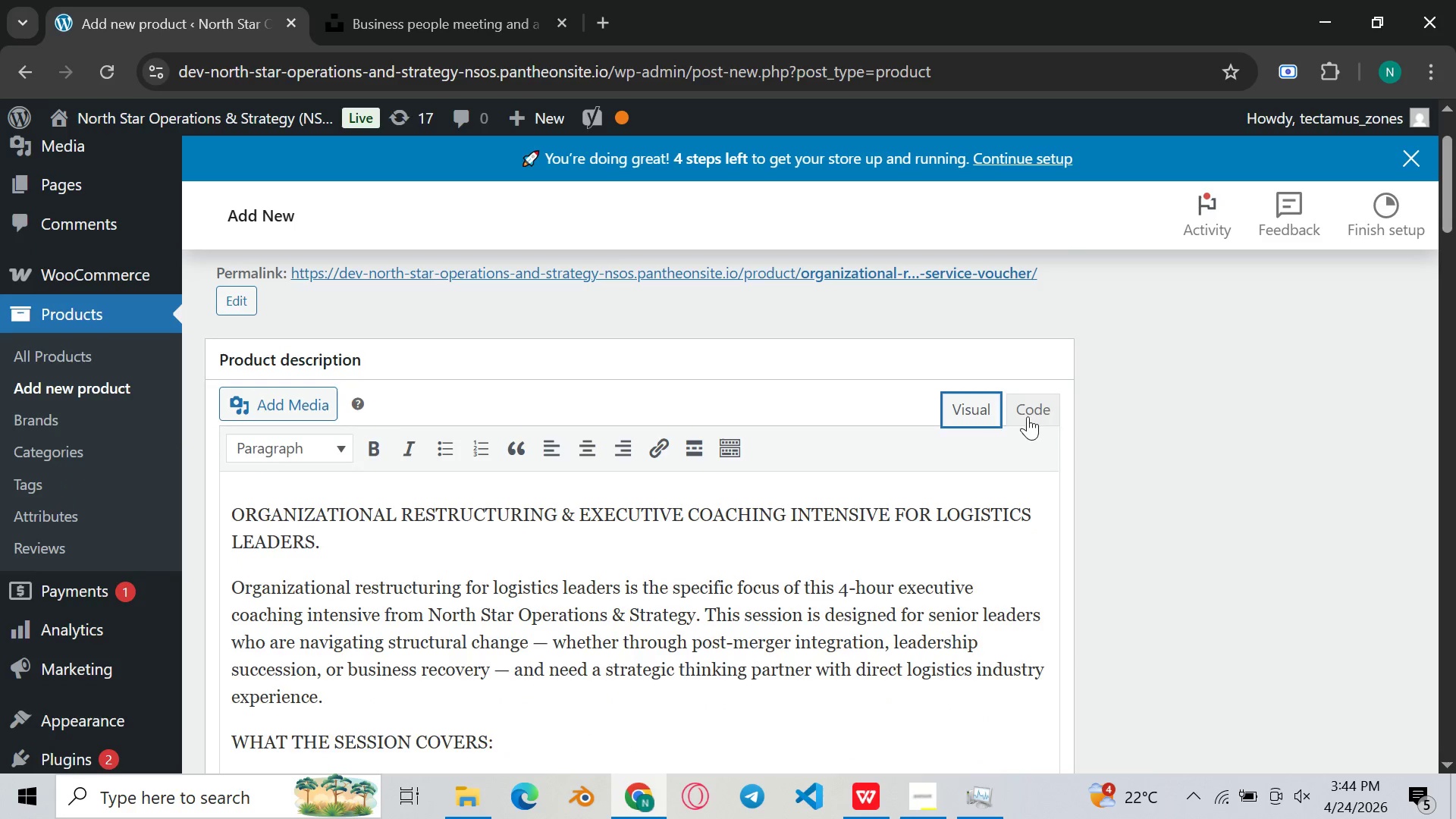 
left_click([982, 410])
 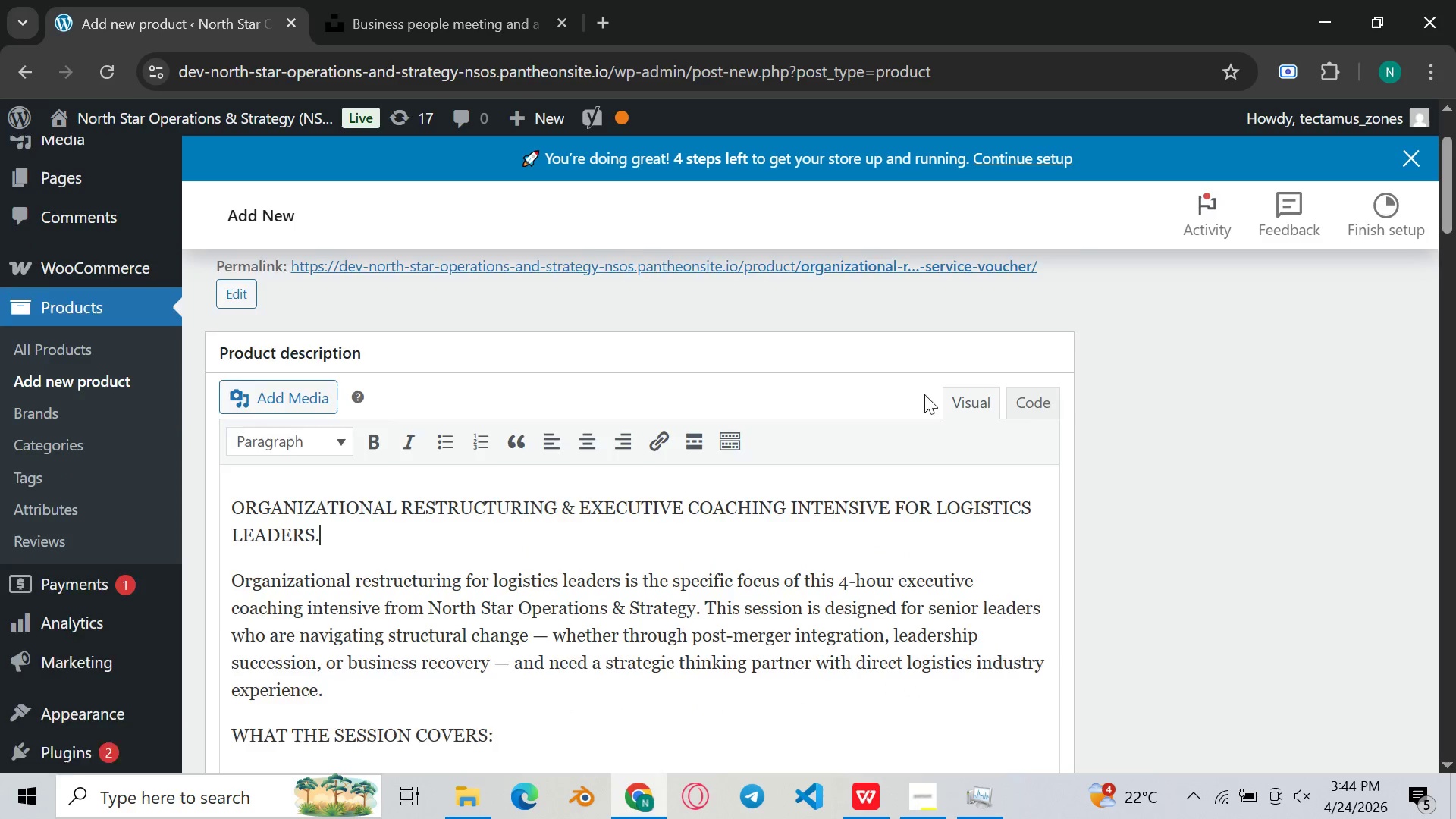 
scroll: coordinate [983, 378], scroll_direction: down, amount: 12.0
 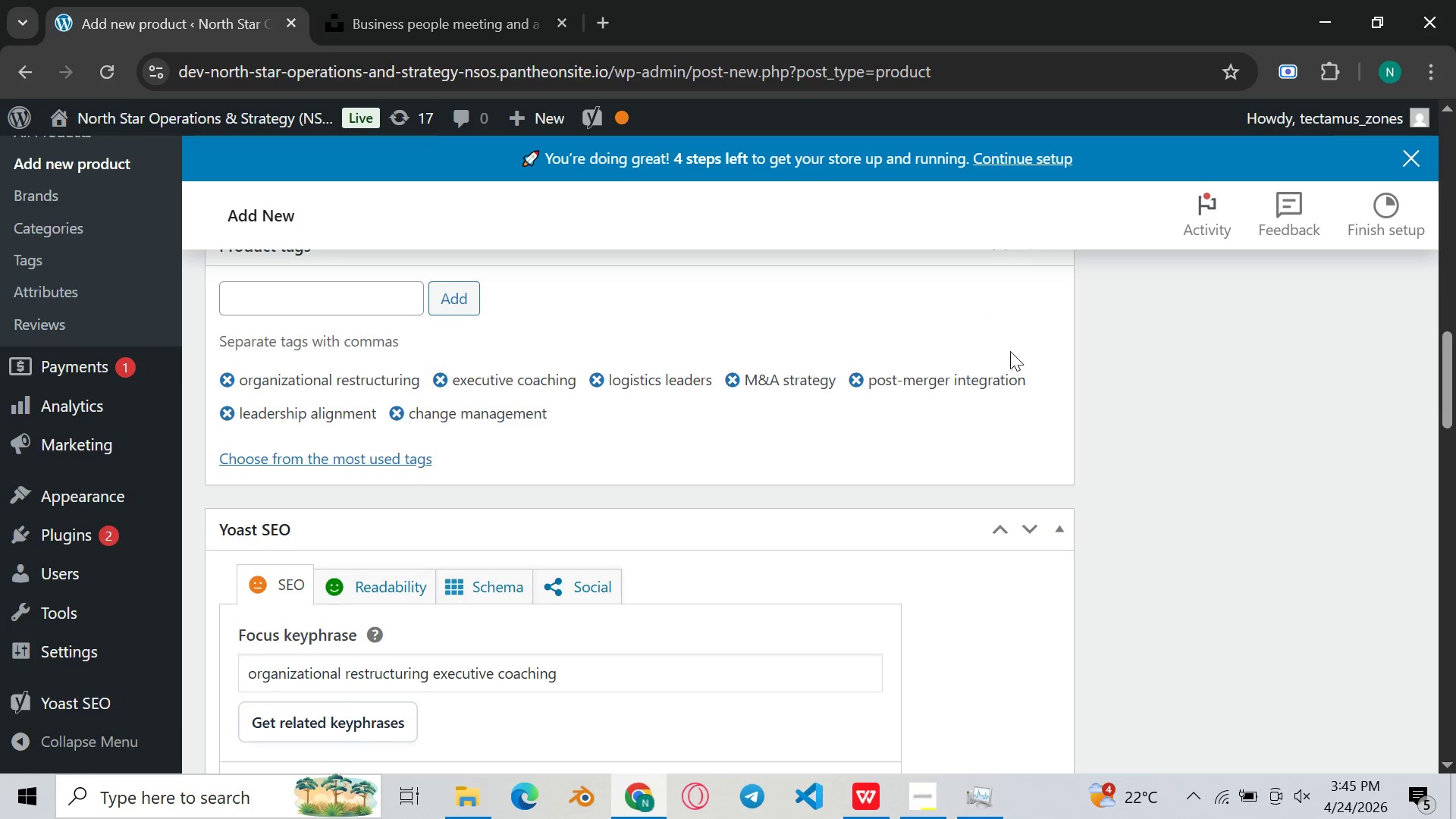 
scroll: coordinate [1012, 350], scroll_direction: none, amount: 0.0
 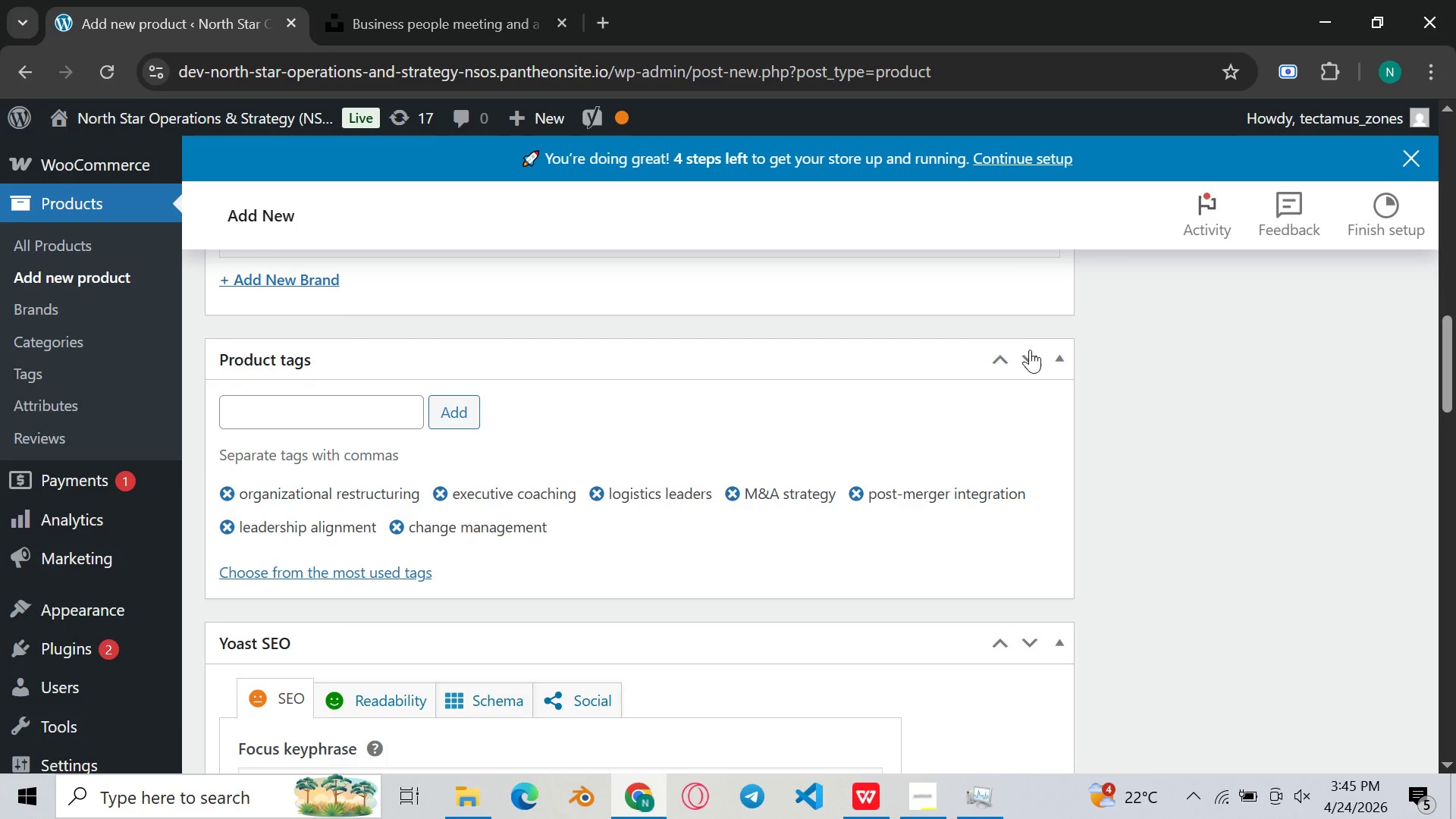 
left_click([1031, 356])
 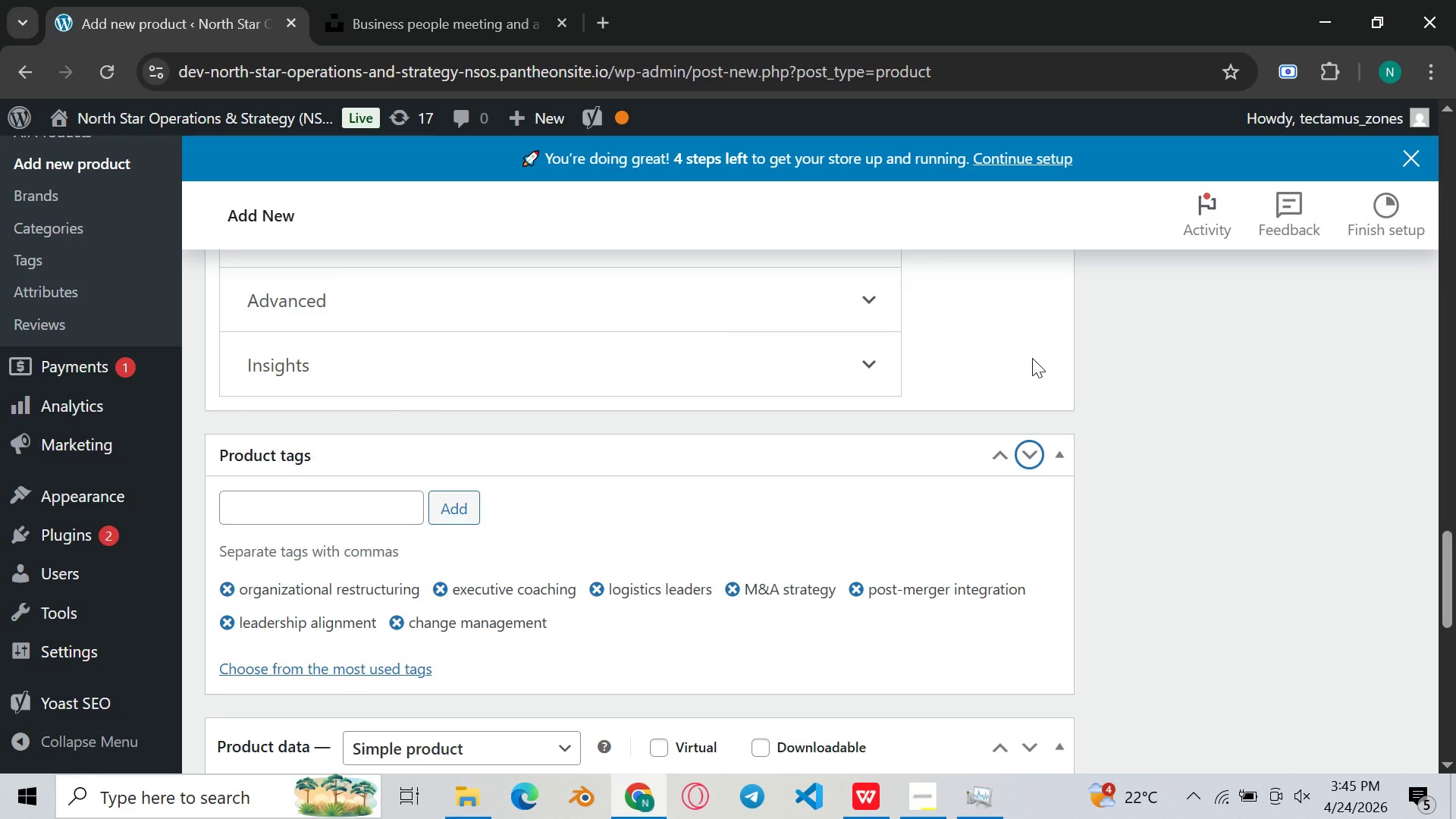 
scroll: coordinate [1032, 358], scroll_direction: up, amount: 2.0
 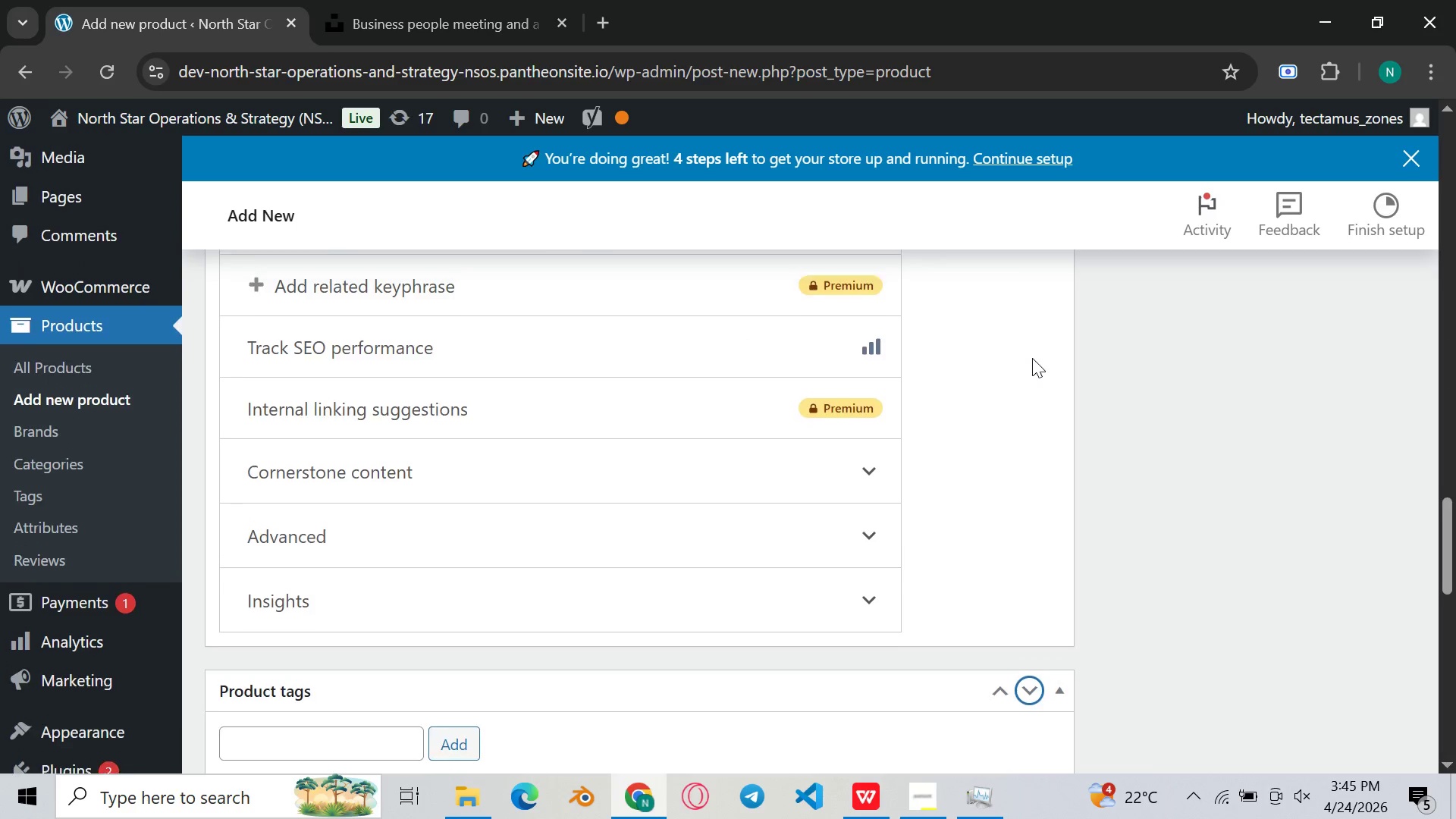 
scroll: coordinate [1032, 358], scroll_direction: down, amount: 2.0
 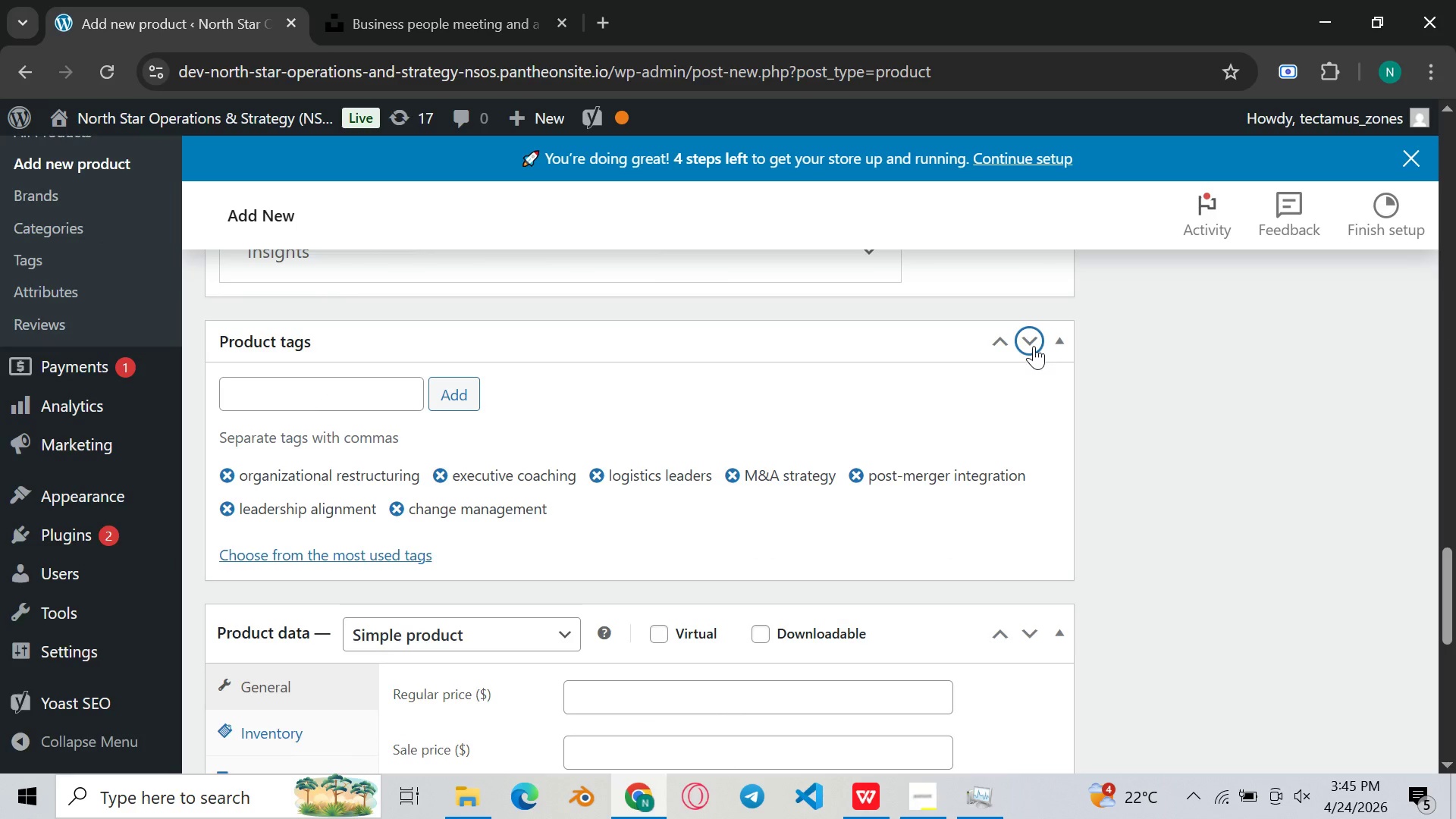 
left_click([1034, 345])
 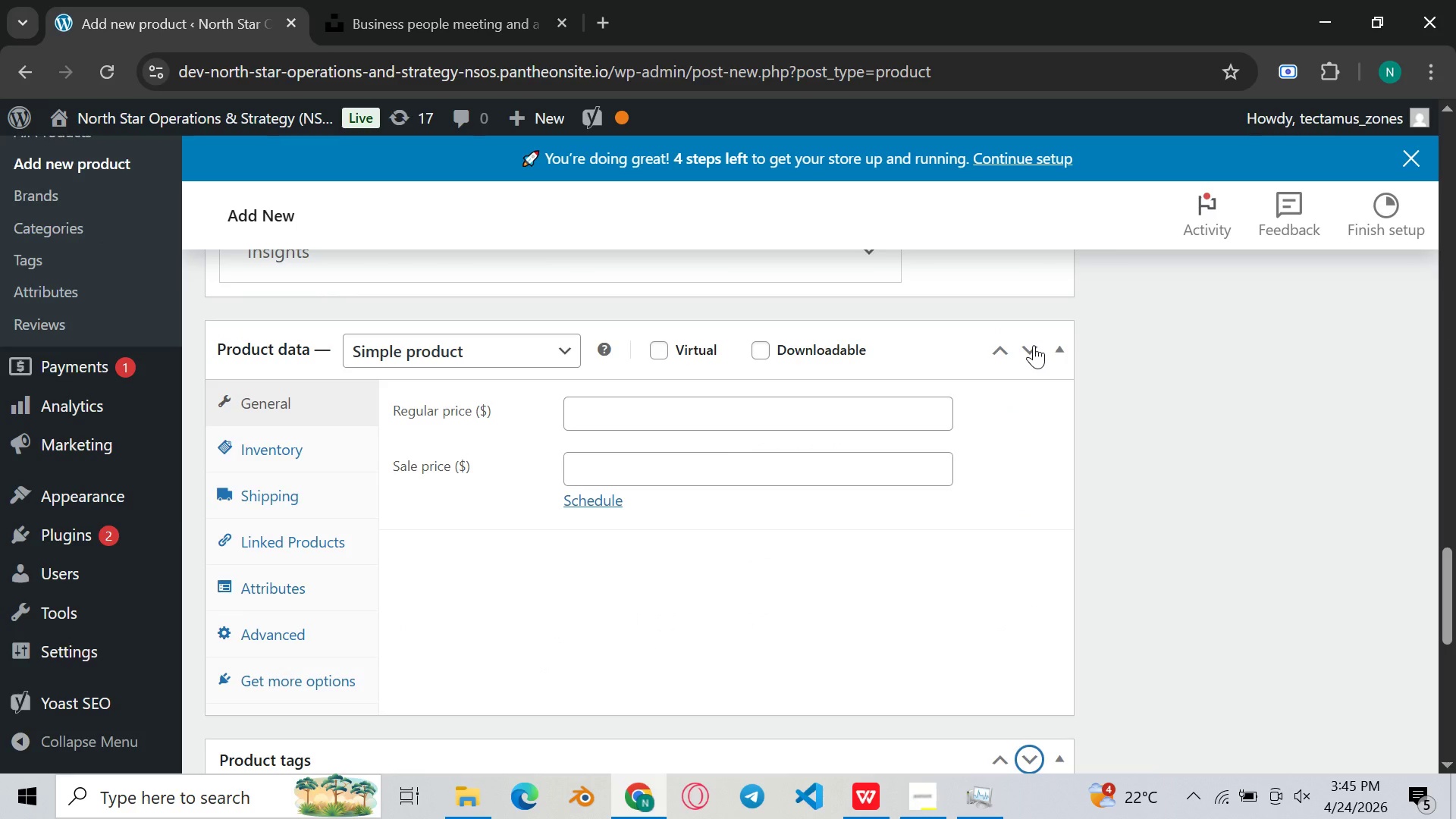 
scroll: coordinate [1034, 345], scroll_direction: up, amount: 1.0
 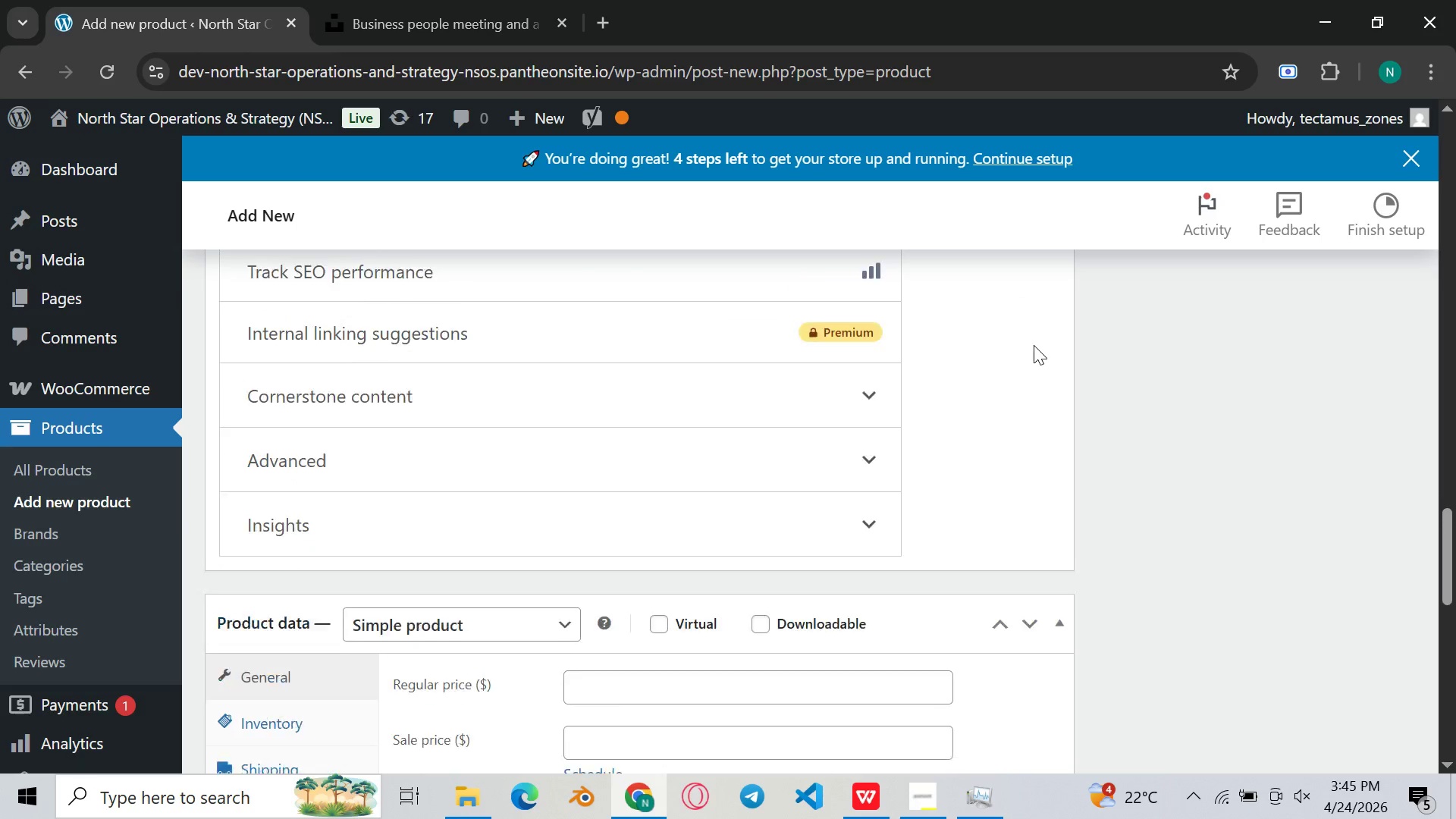 
scroll: coordinate [1034, 345], scroll_direction: down, amount: 5.0
 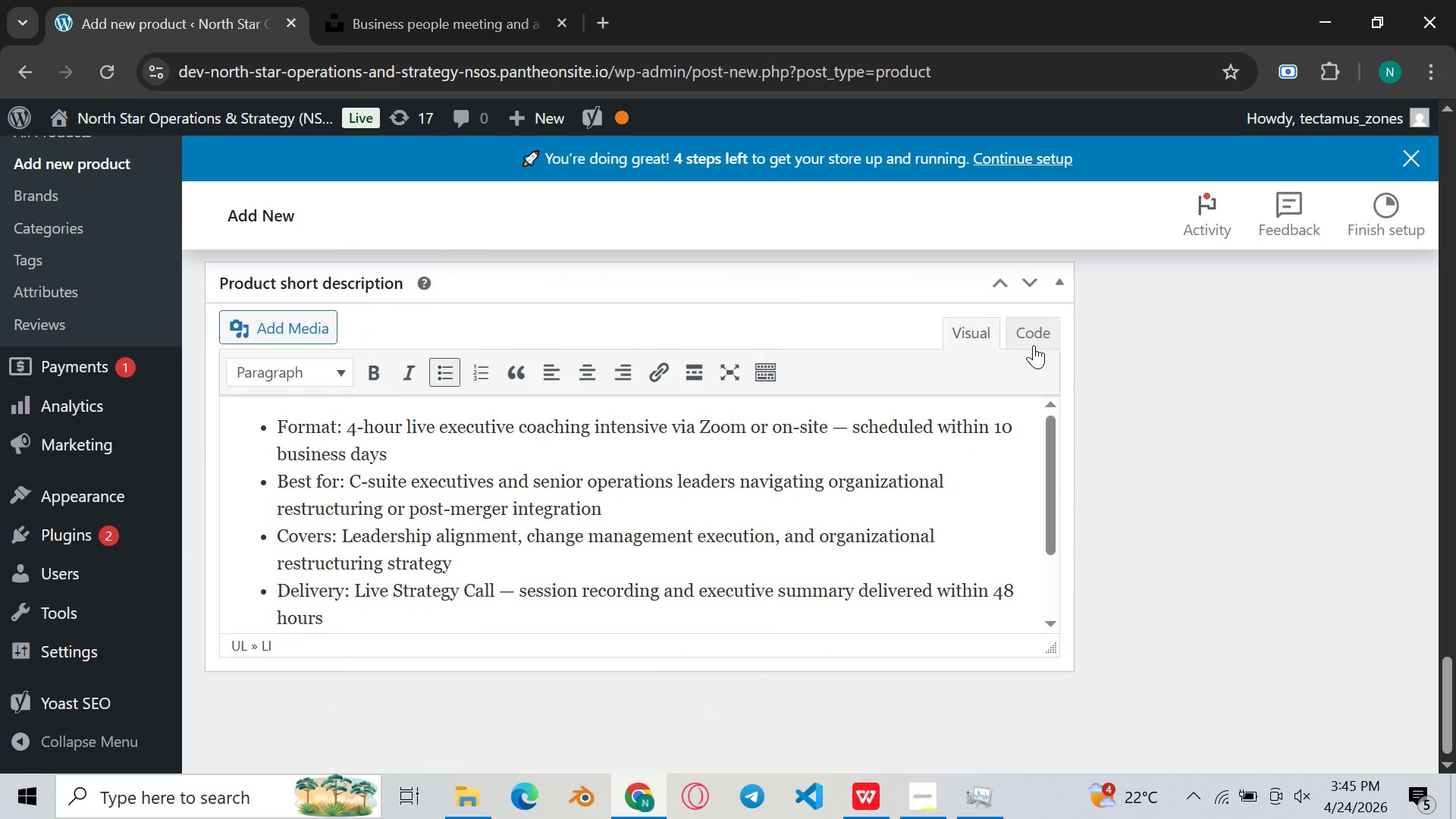 
scroll: coordinate [1034, 345], scroll_direction: up, amount: 8.0
 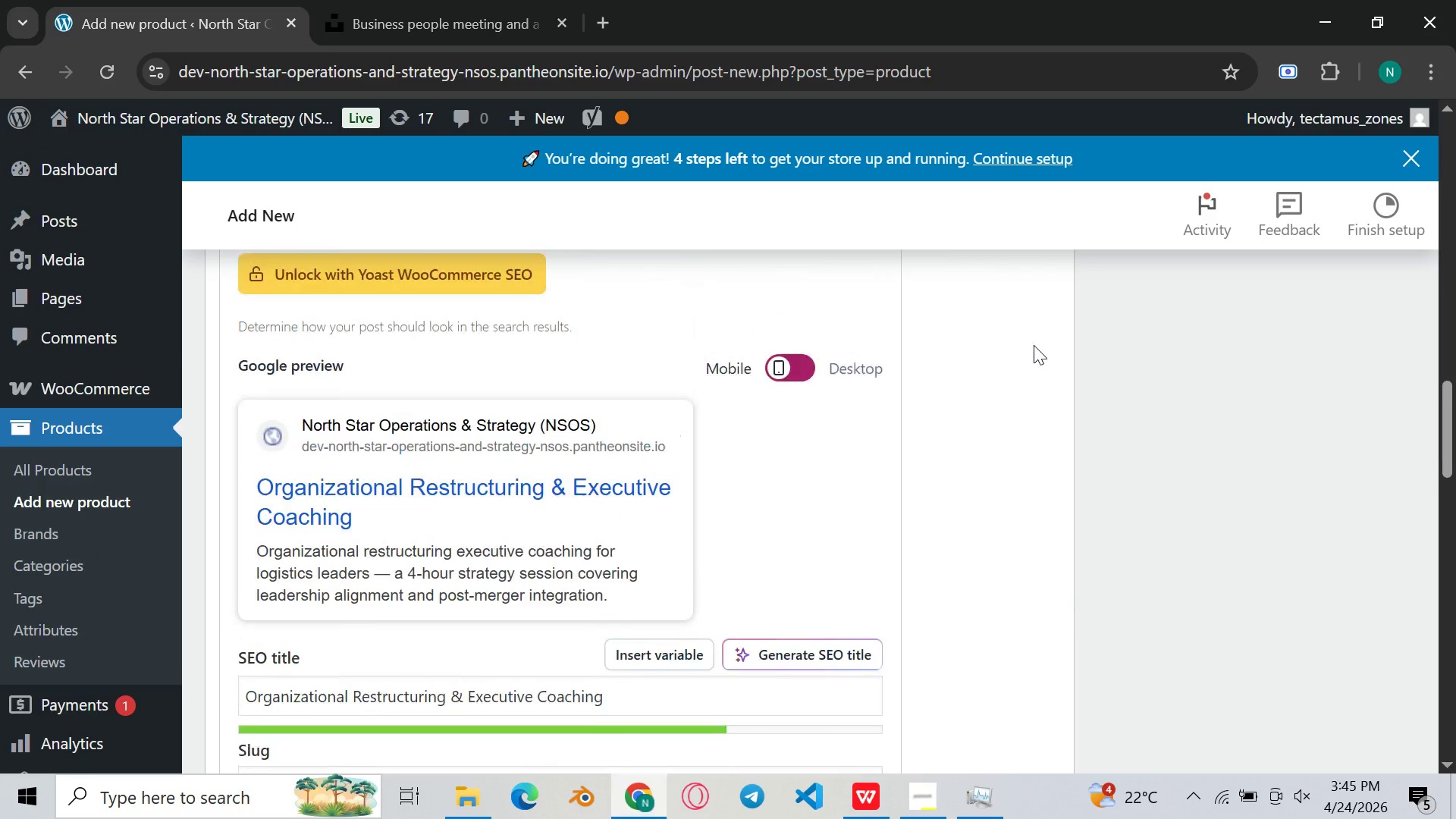 
scroll: coordinate [1034, 345], scroll_direction: none, amount: 0.0
 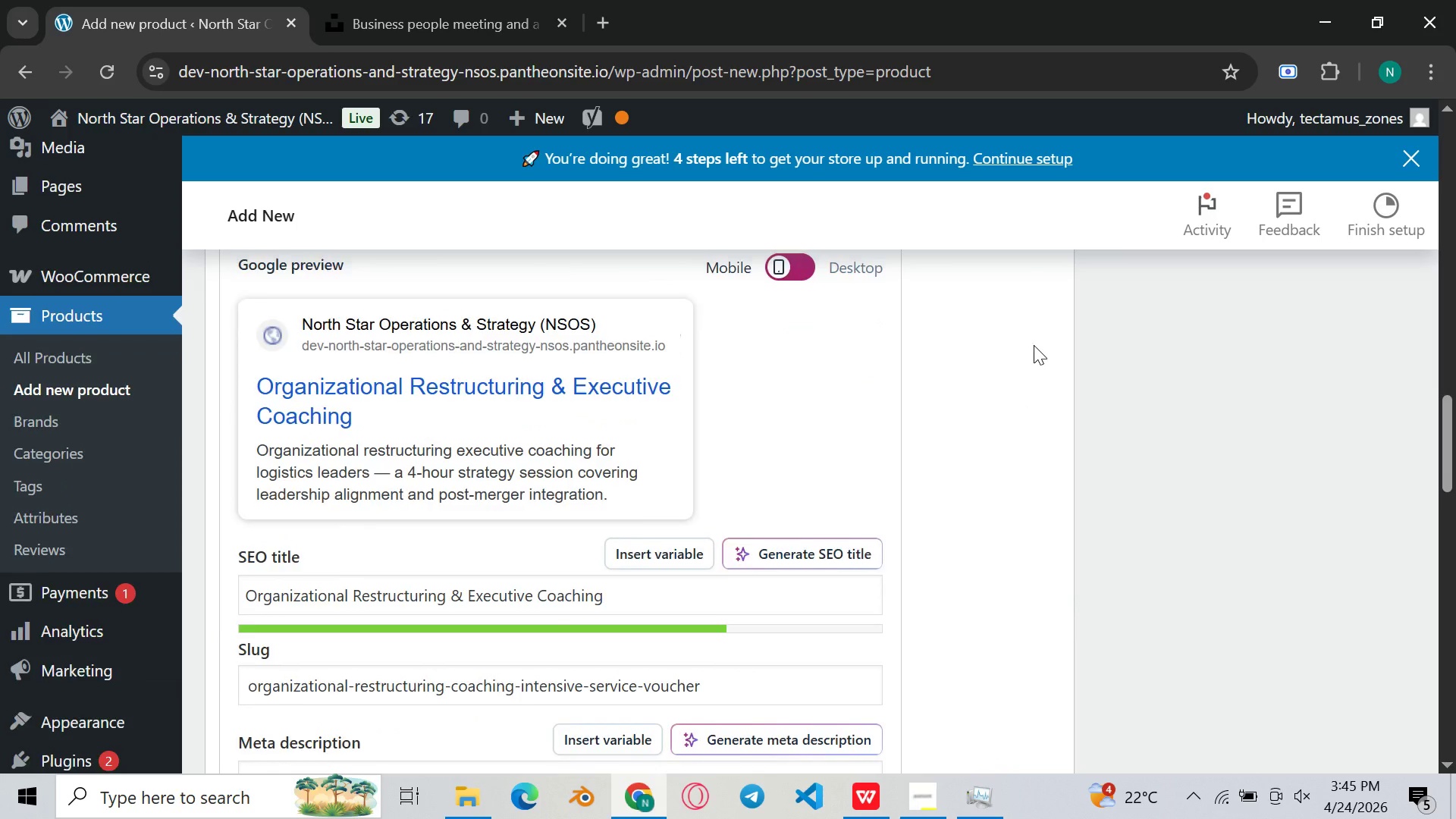 
scroll: coordinate [1034, 345], scroll_direction: up, amount: 17.0
 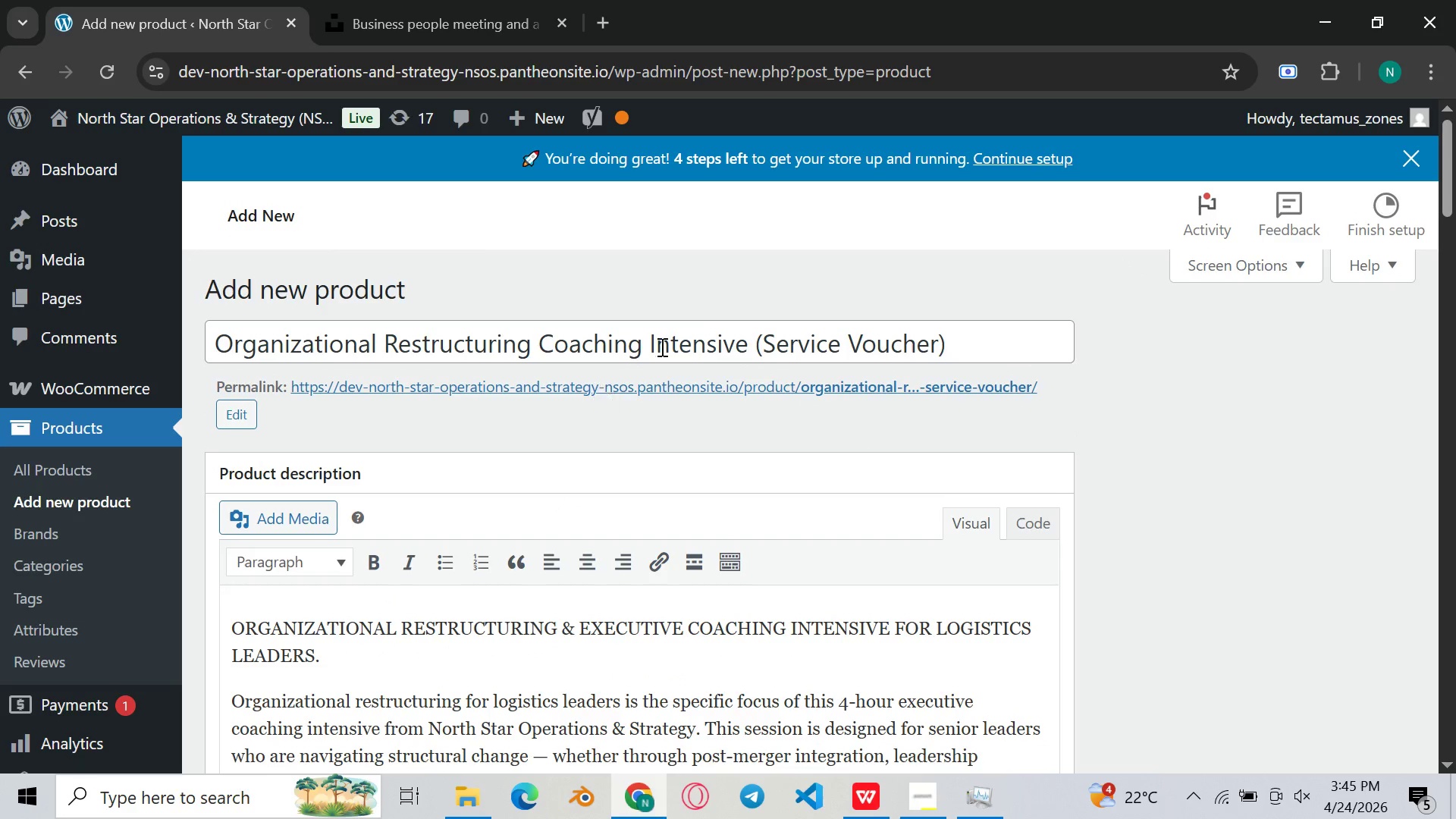 
wait(5.84)
 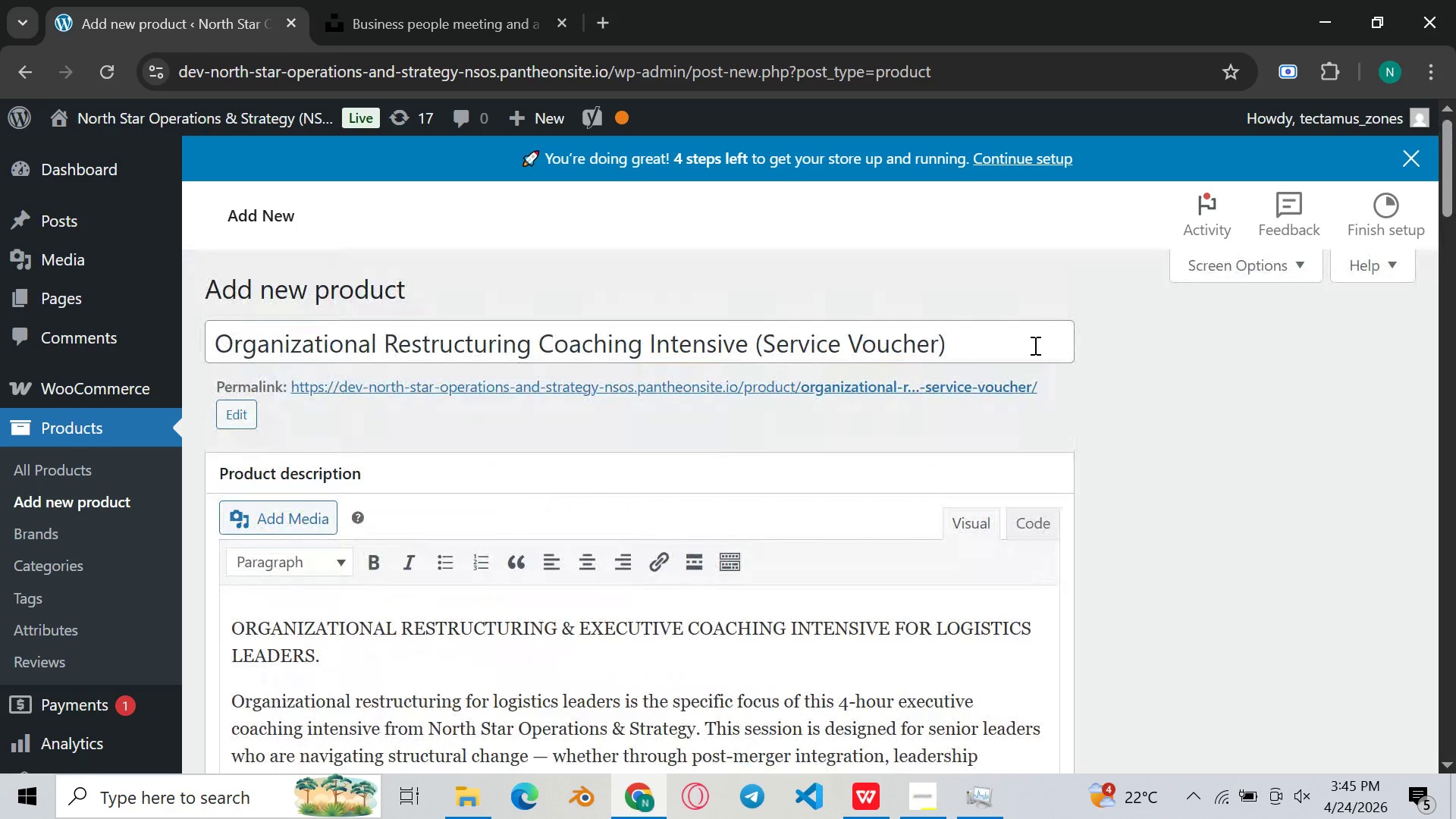 
key(Control+ControlLeft)
 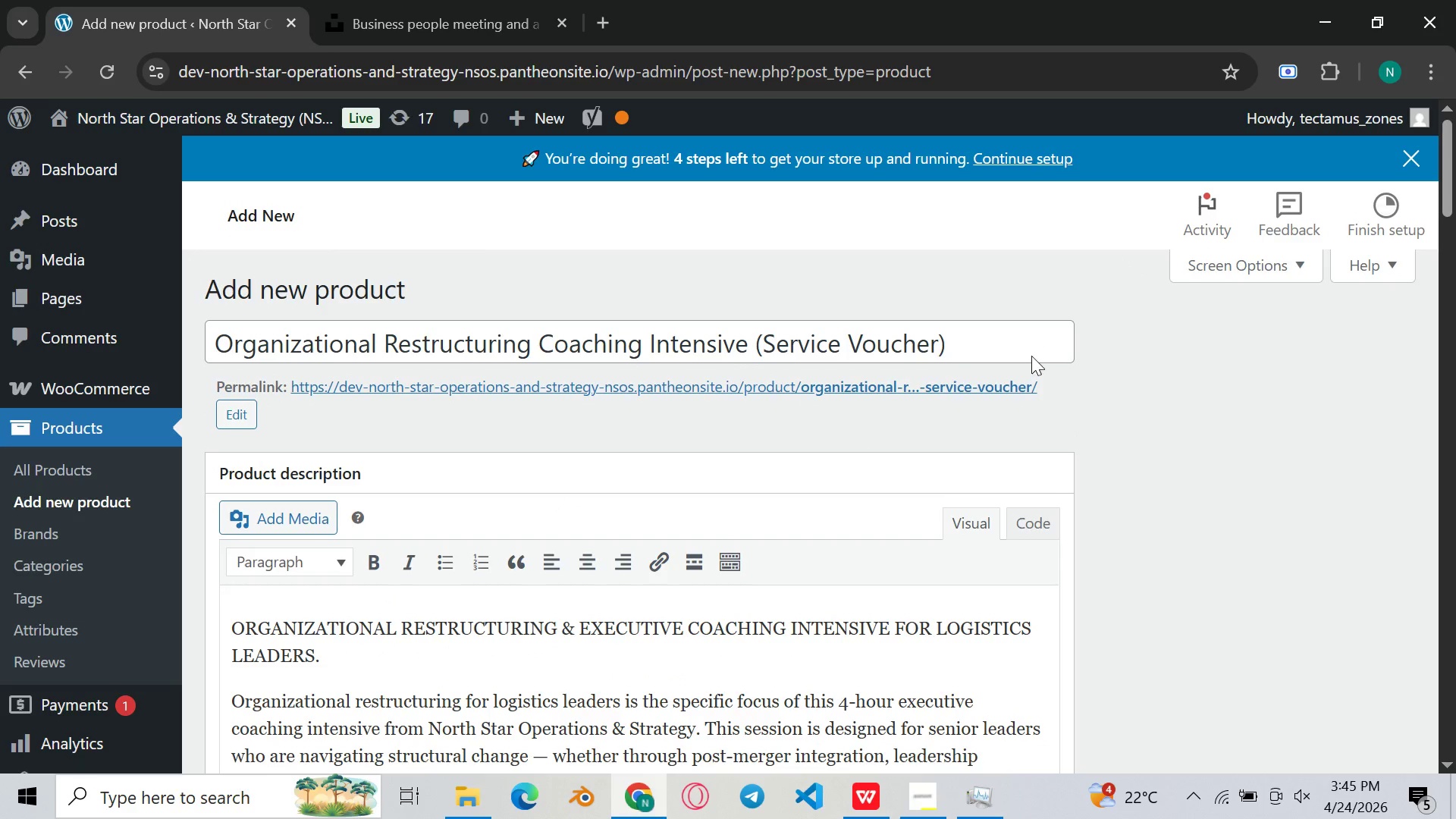 
key(S)
 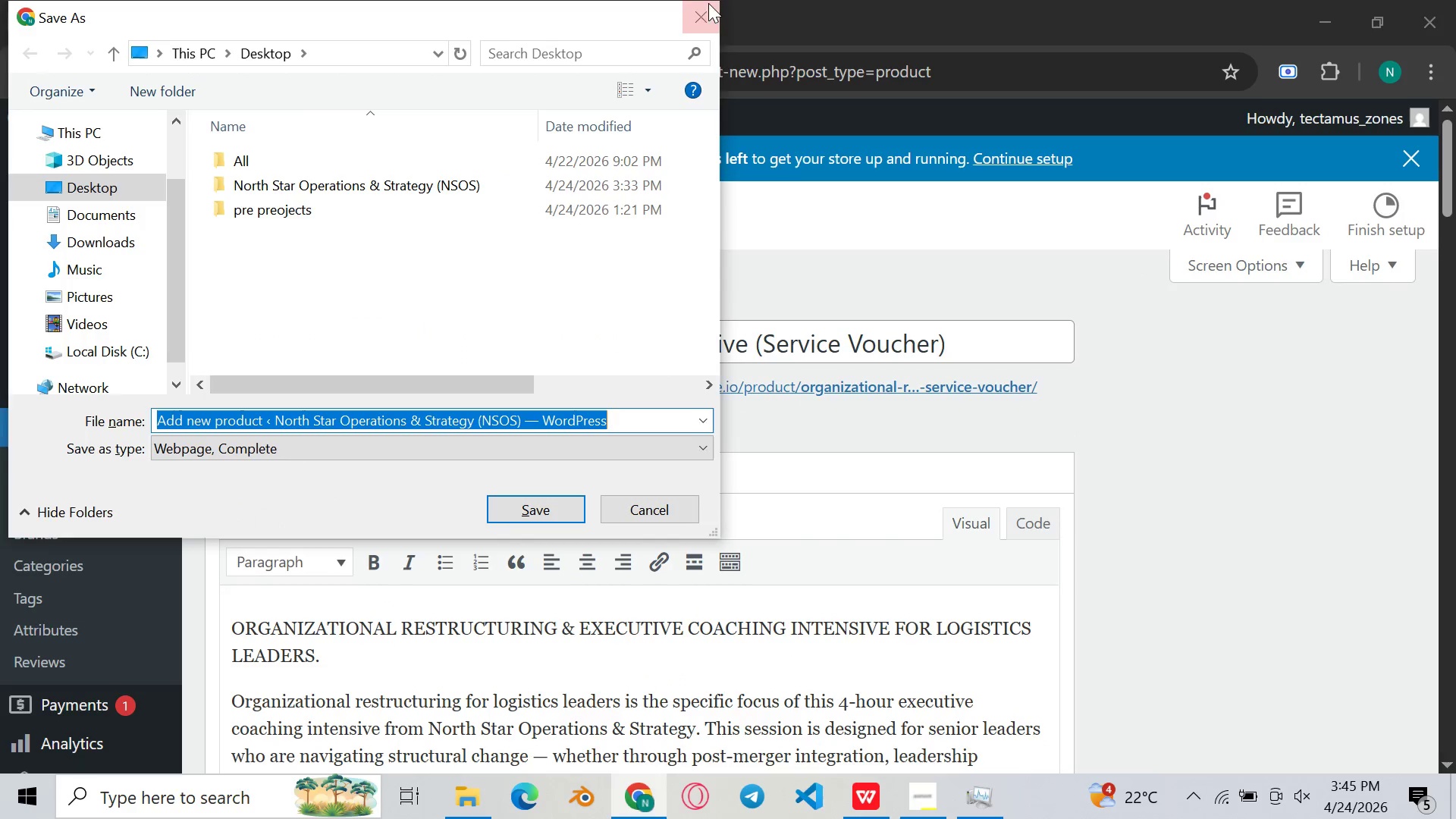 
left_click([692, 19])
 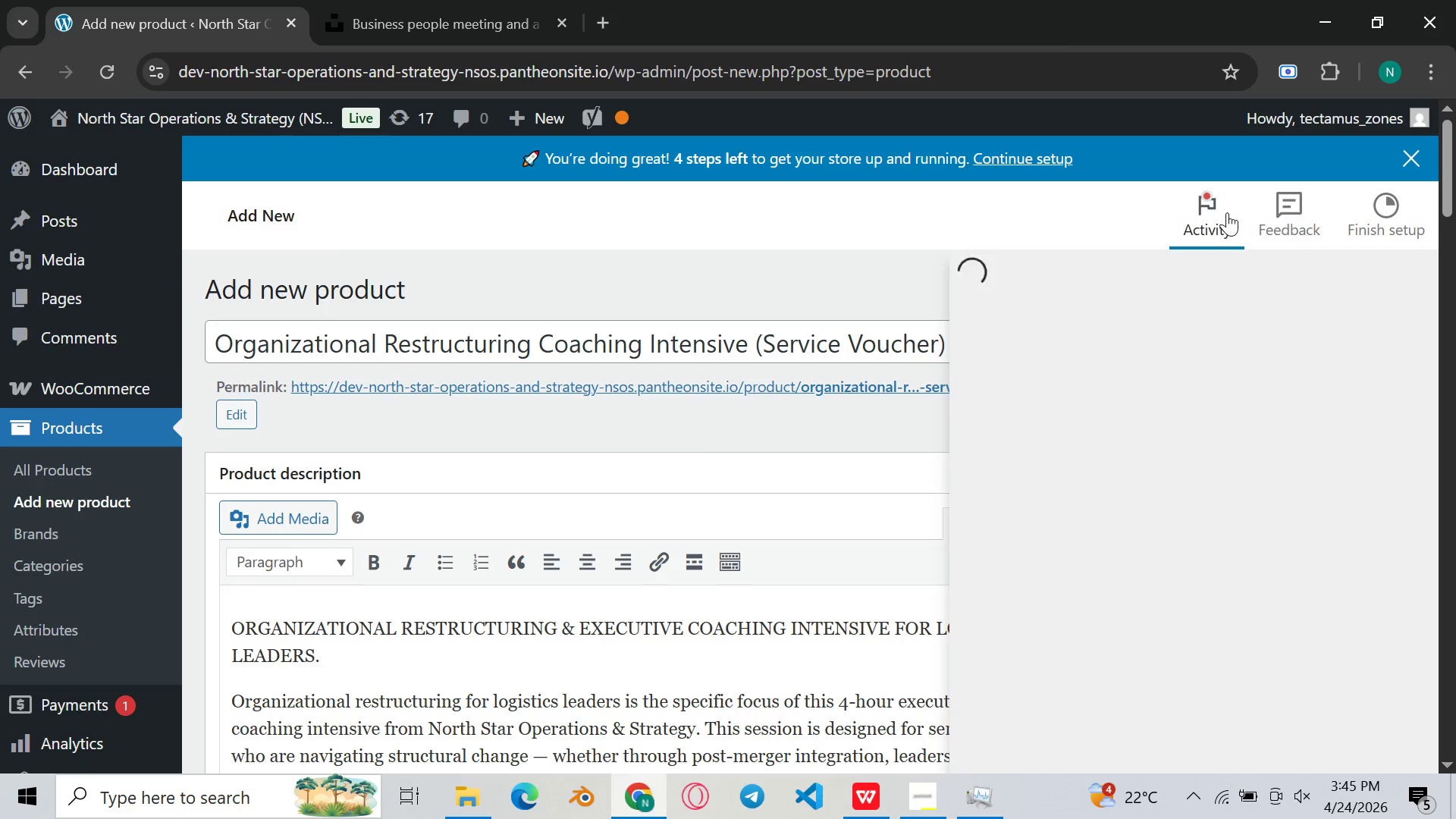 
wait(6.51)
 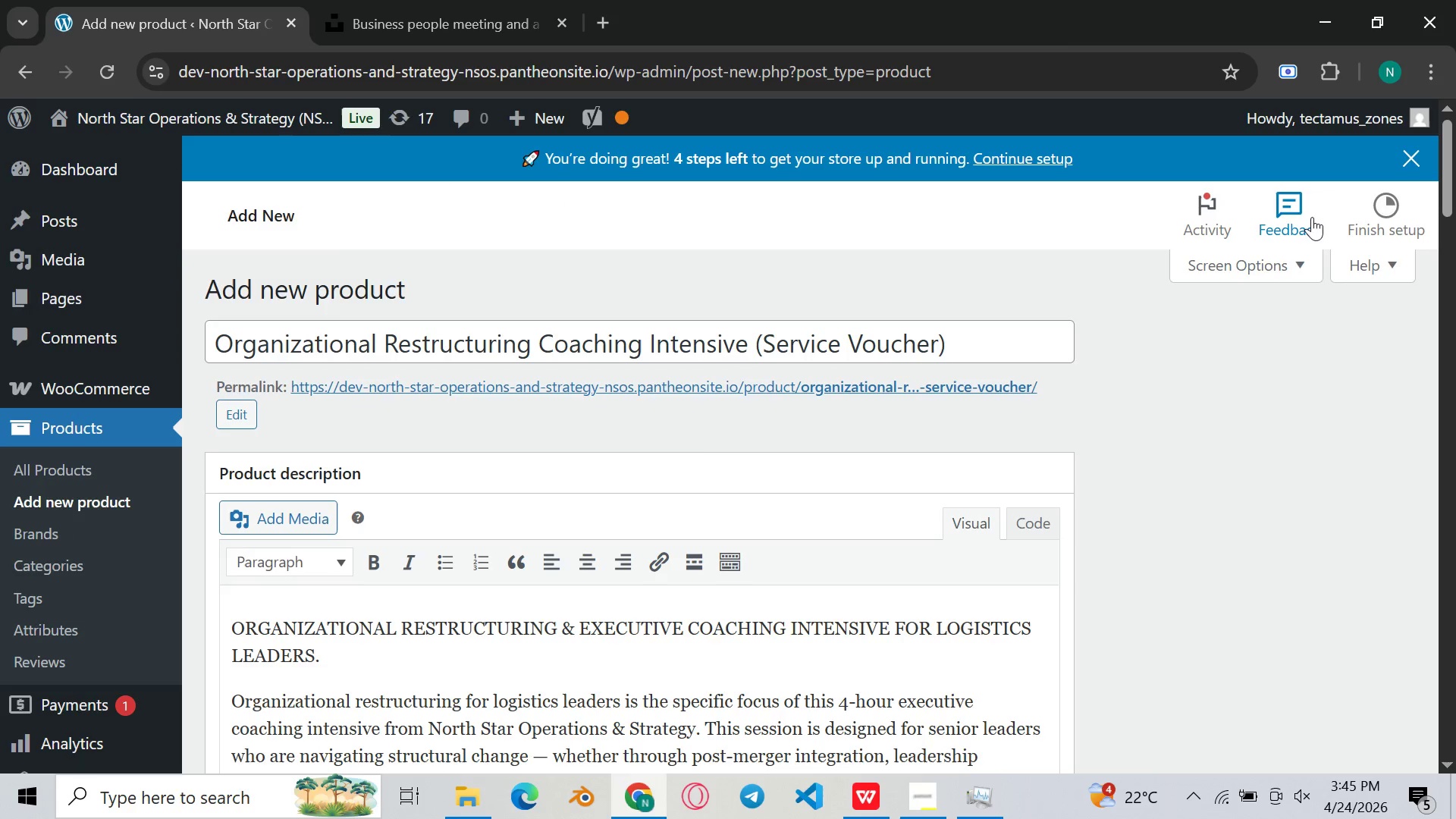 
left_click([1227, 212])
 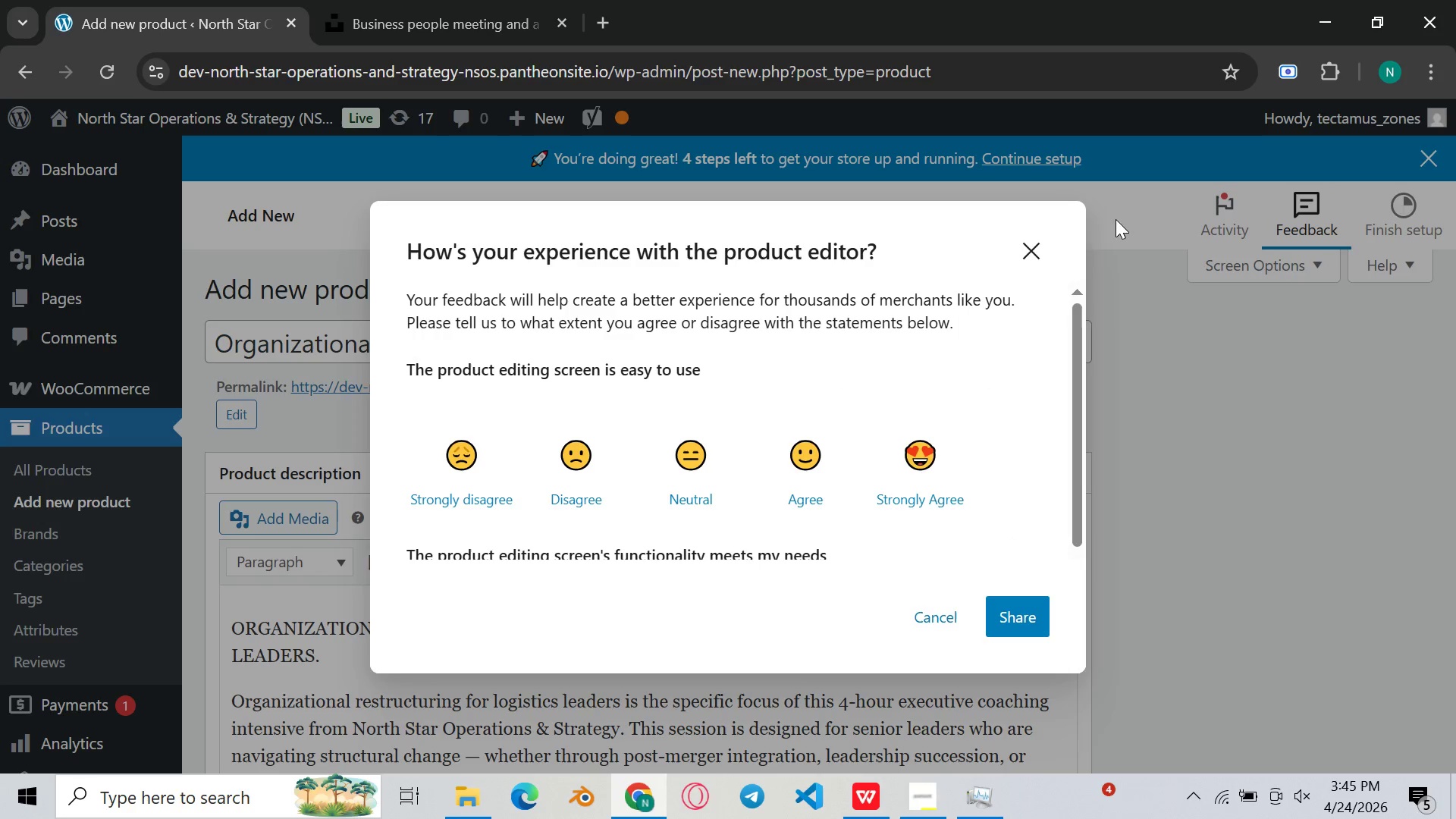 
left_click([1027, 243])
 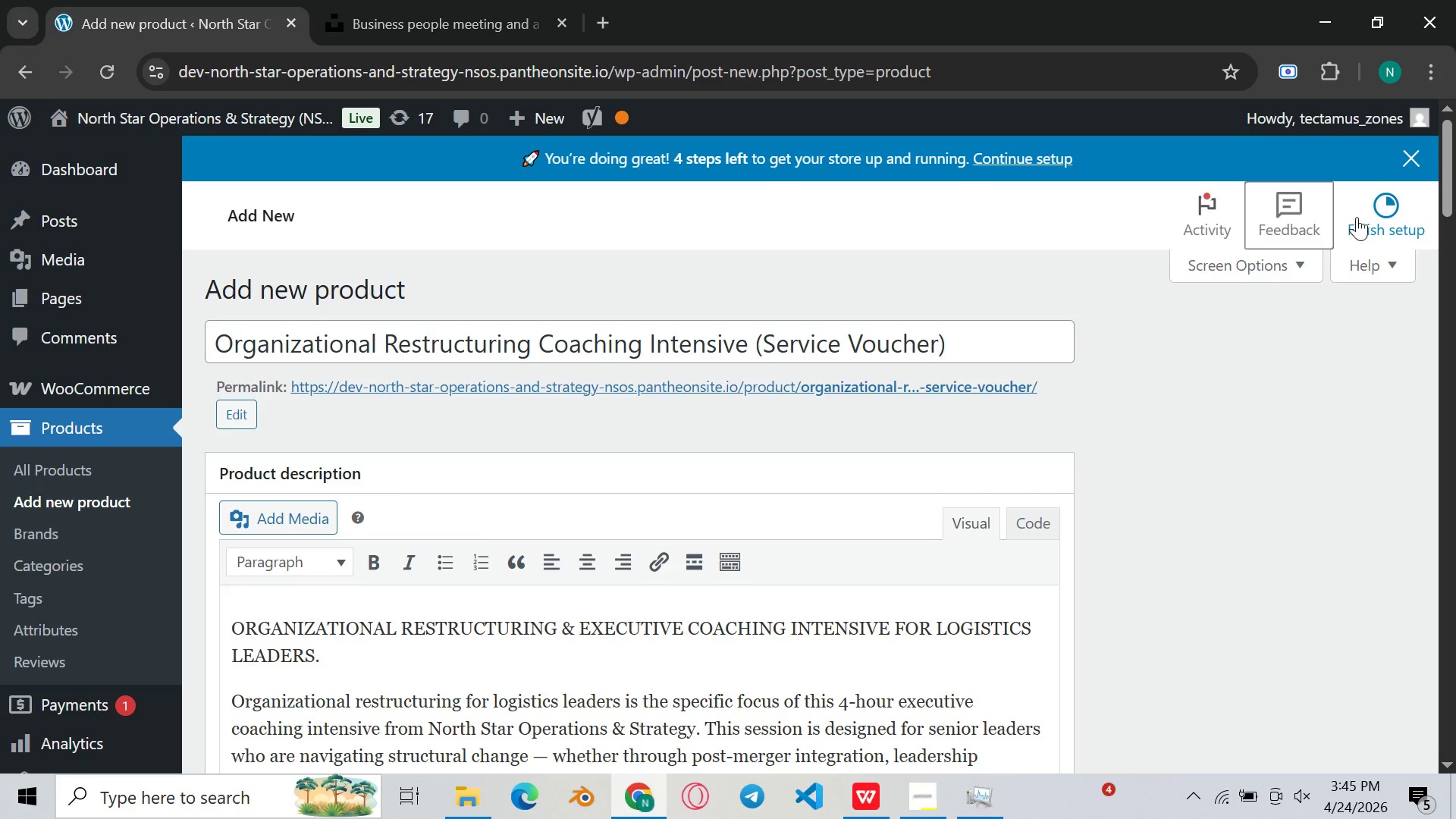 
left_click([1358, 216])
 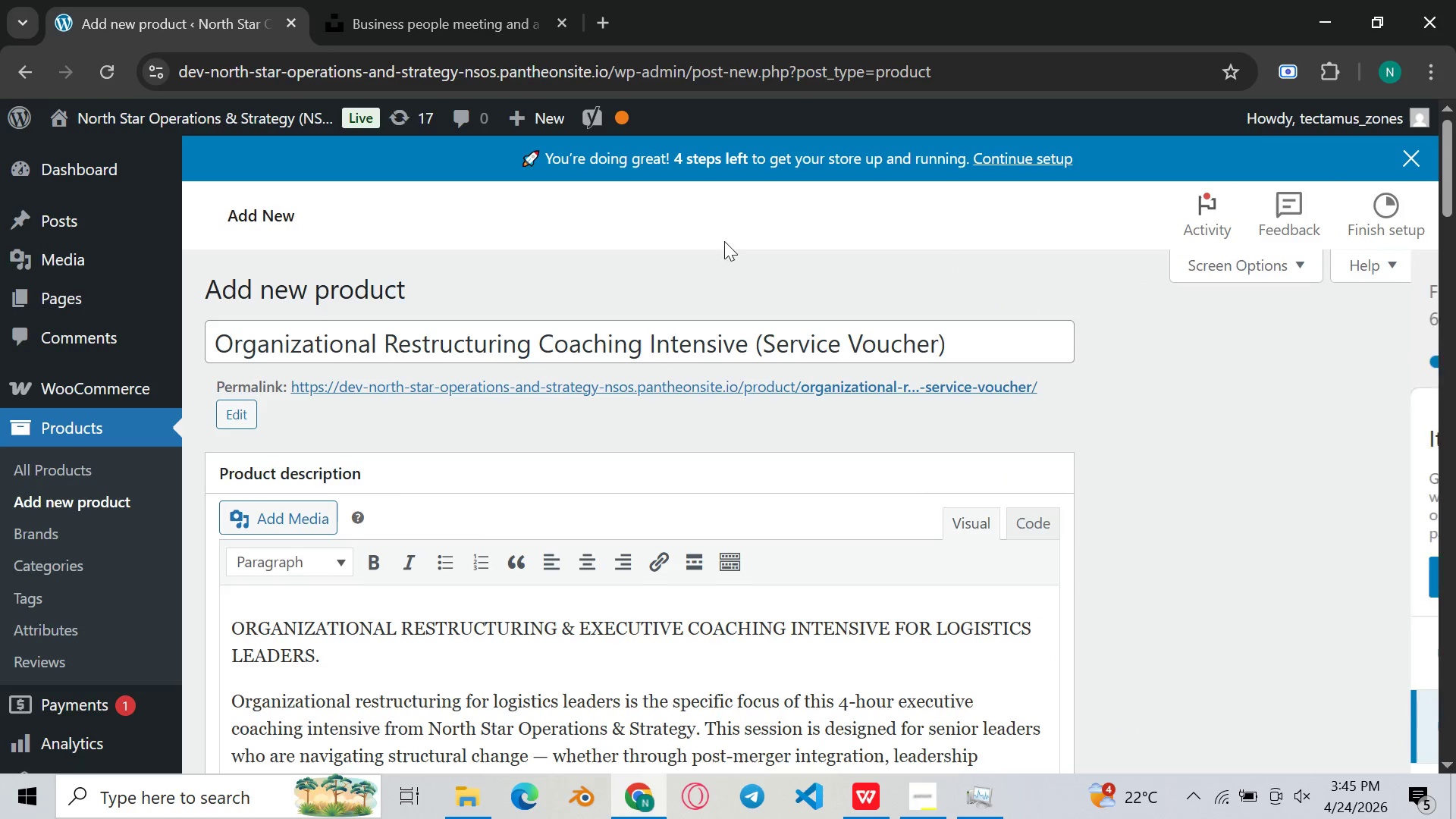 
scroll: coordinate [631, 347], scroll_direction: none, amount: 0.0
 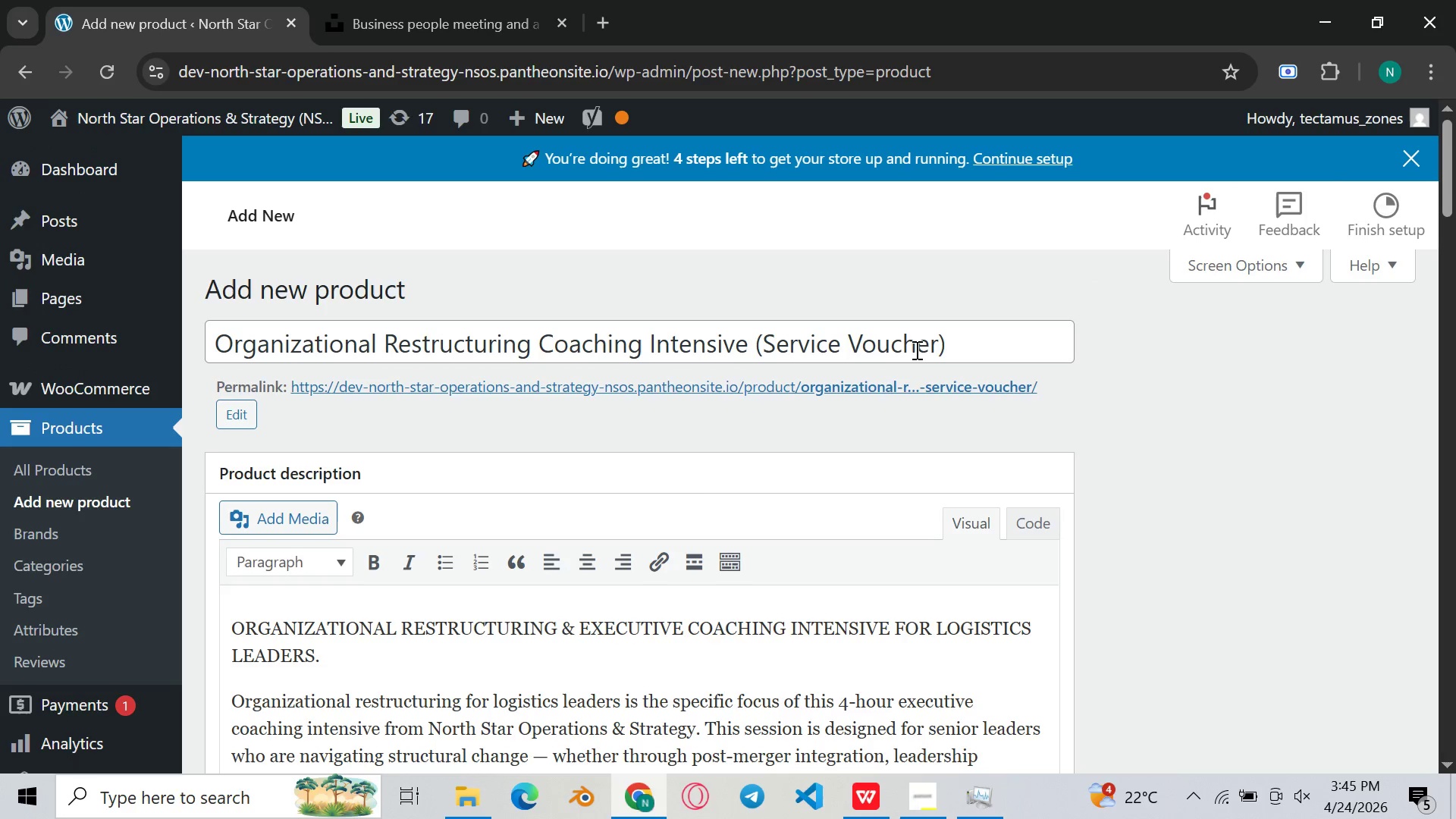 
scroll: coordinate [82, 495], scroll_direction: down, amount: 45.0
 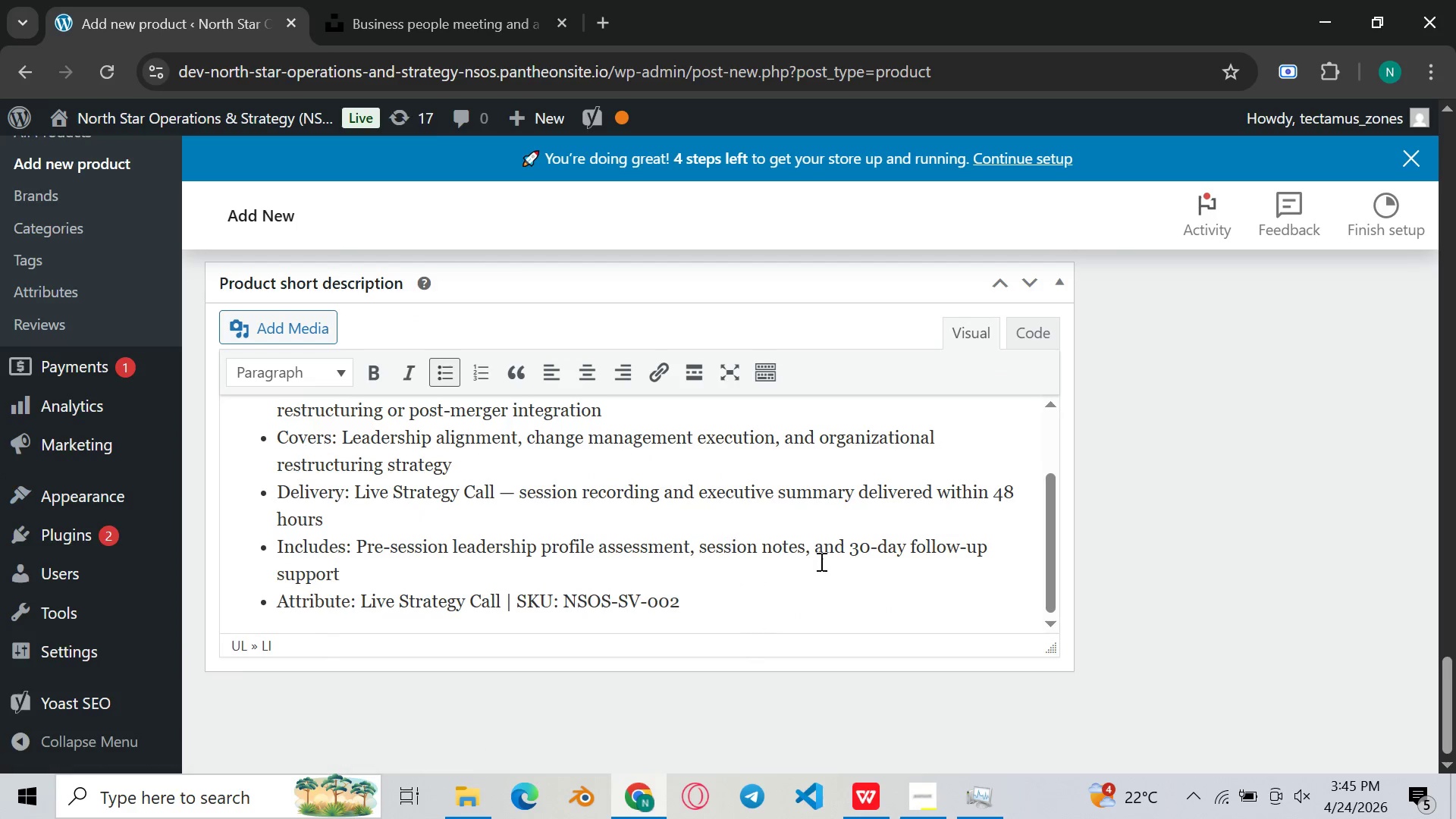 
scroll: coordinate [924, 587], scroll_direction: up, amount: 9.0
 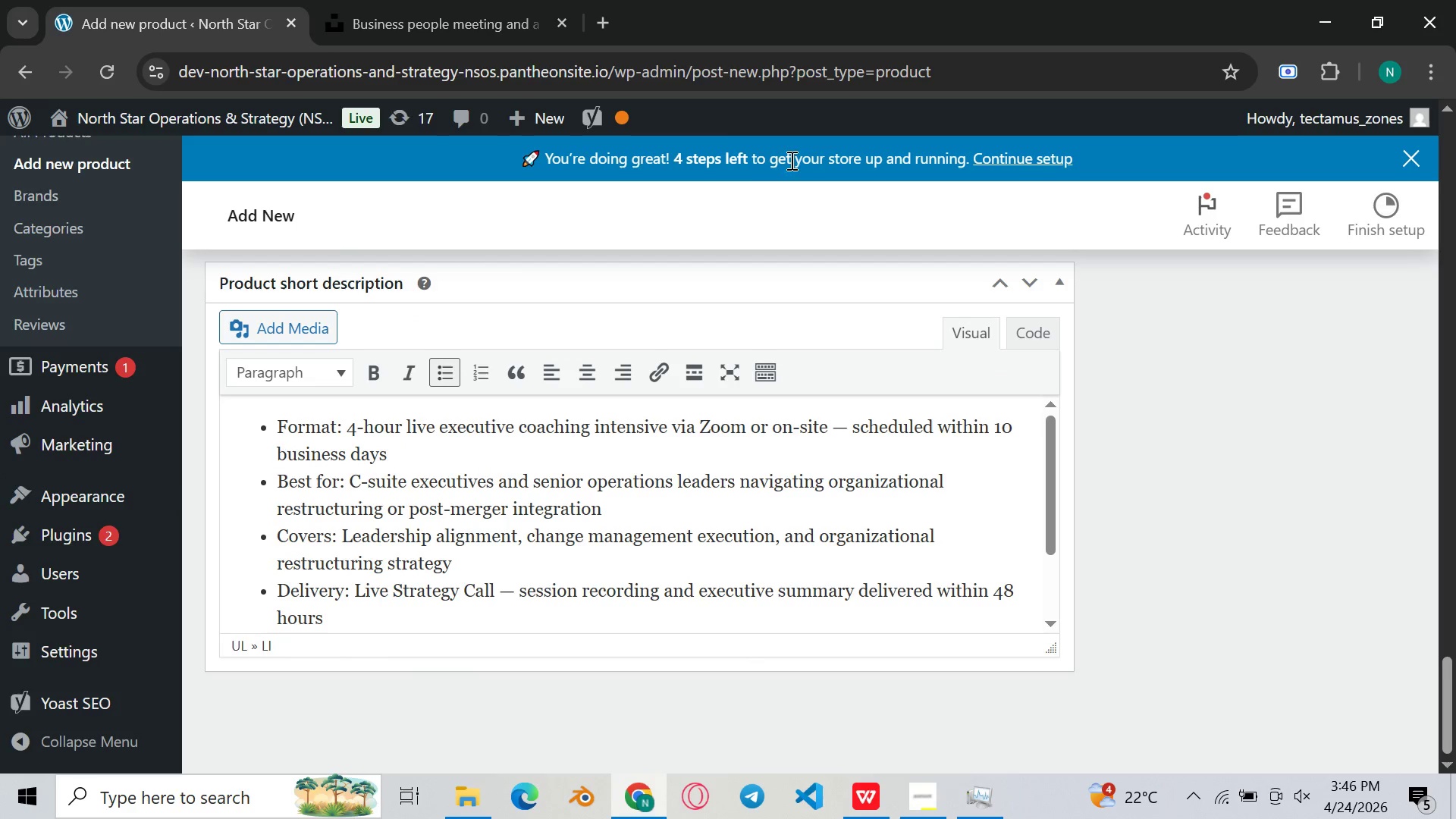 
left_click([708, 155])
 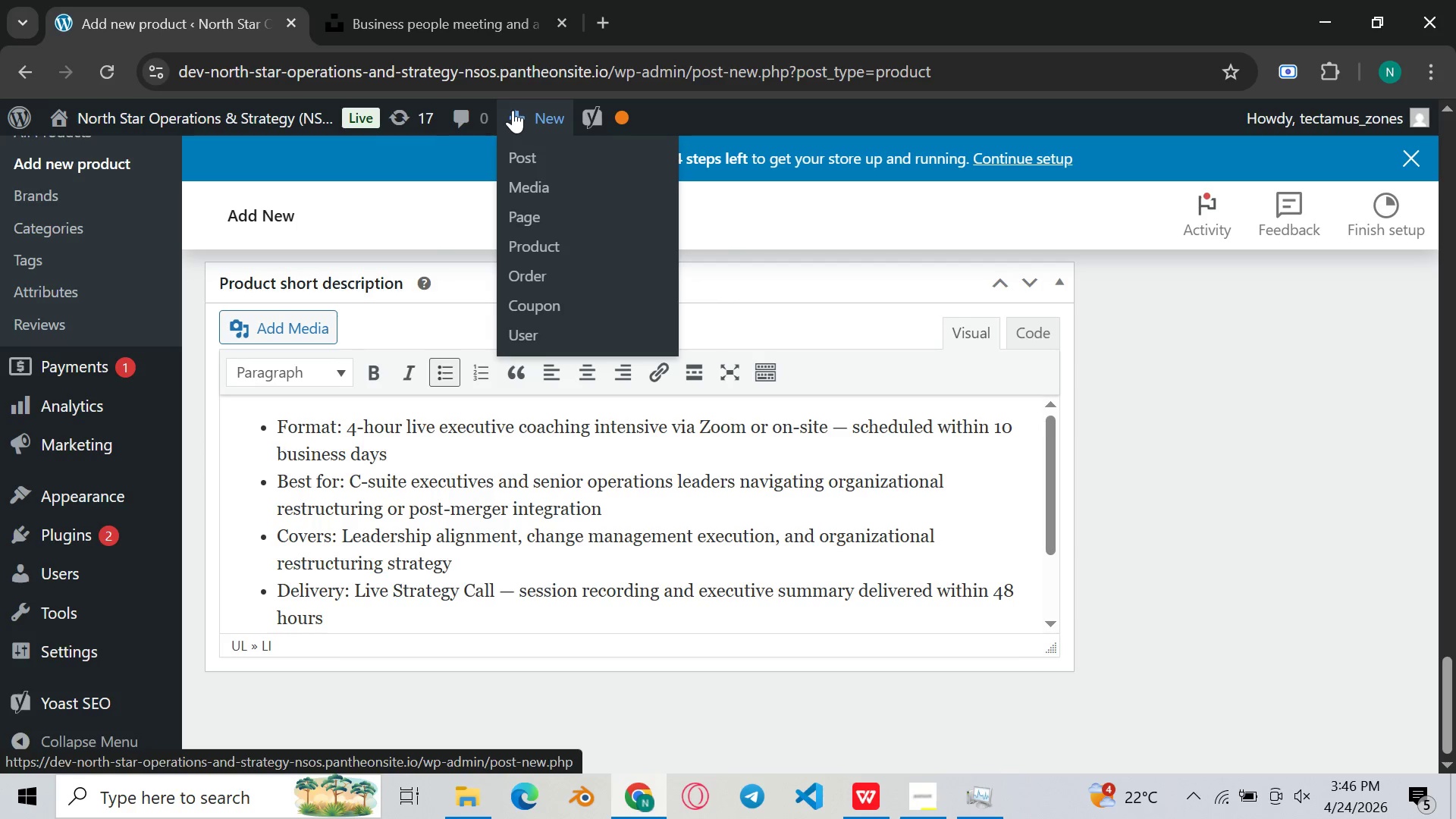 
wait(5.84)
 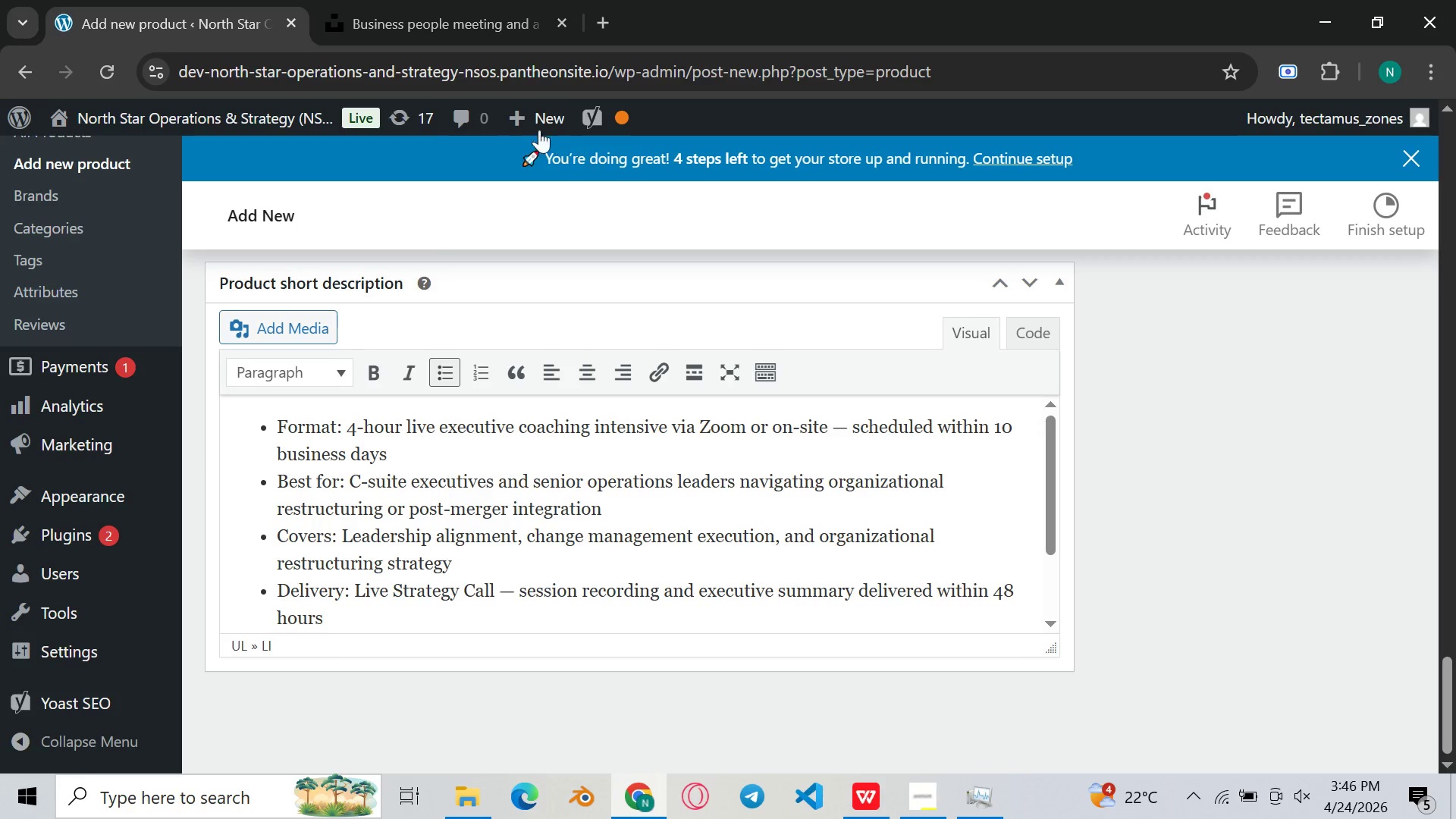 
scroll: coordinate [50, 342], scroll_direction: up, amount: 3.0
 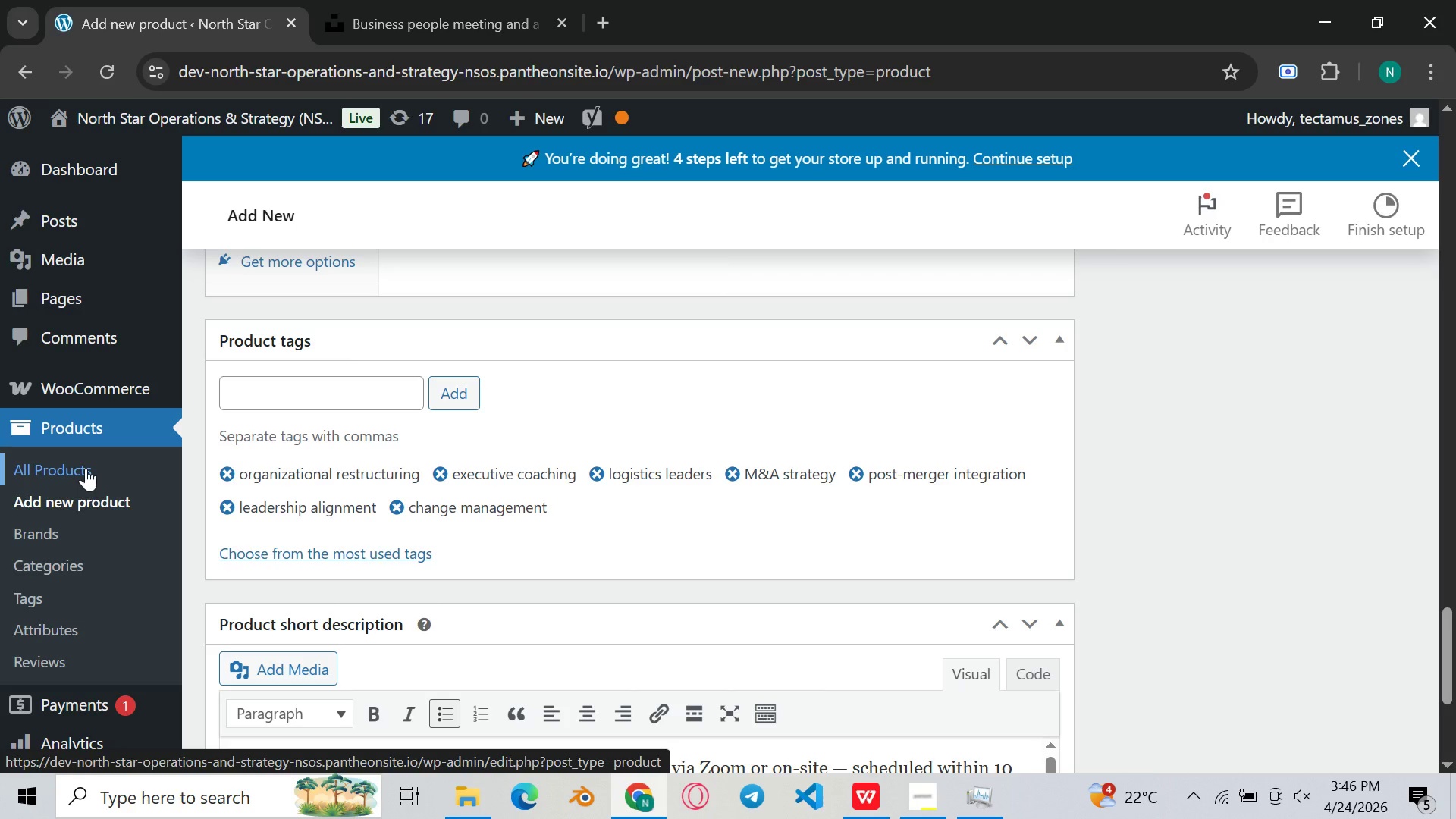 
wait(11.96)
 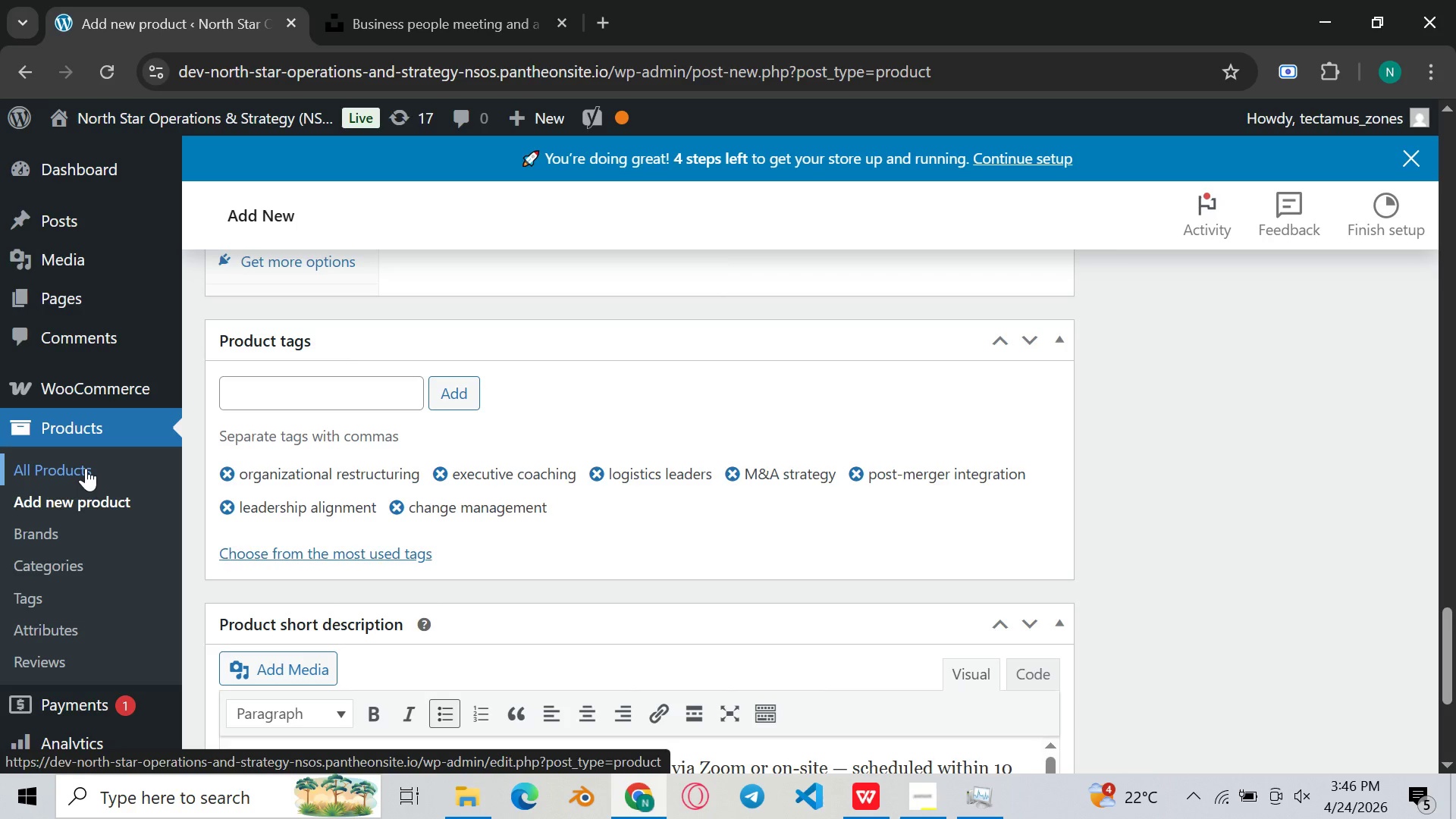 
left_click([915, 205])
 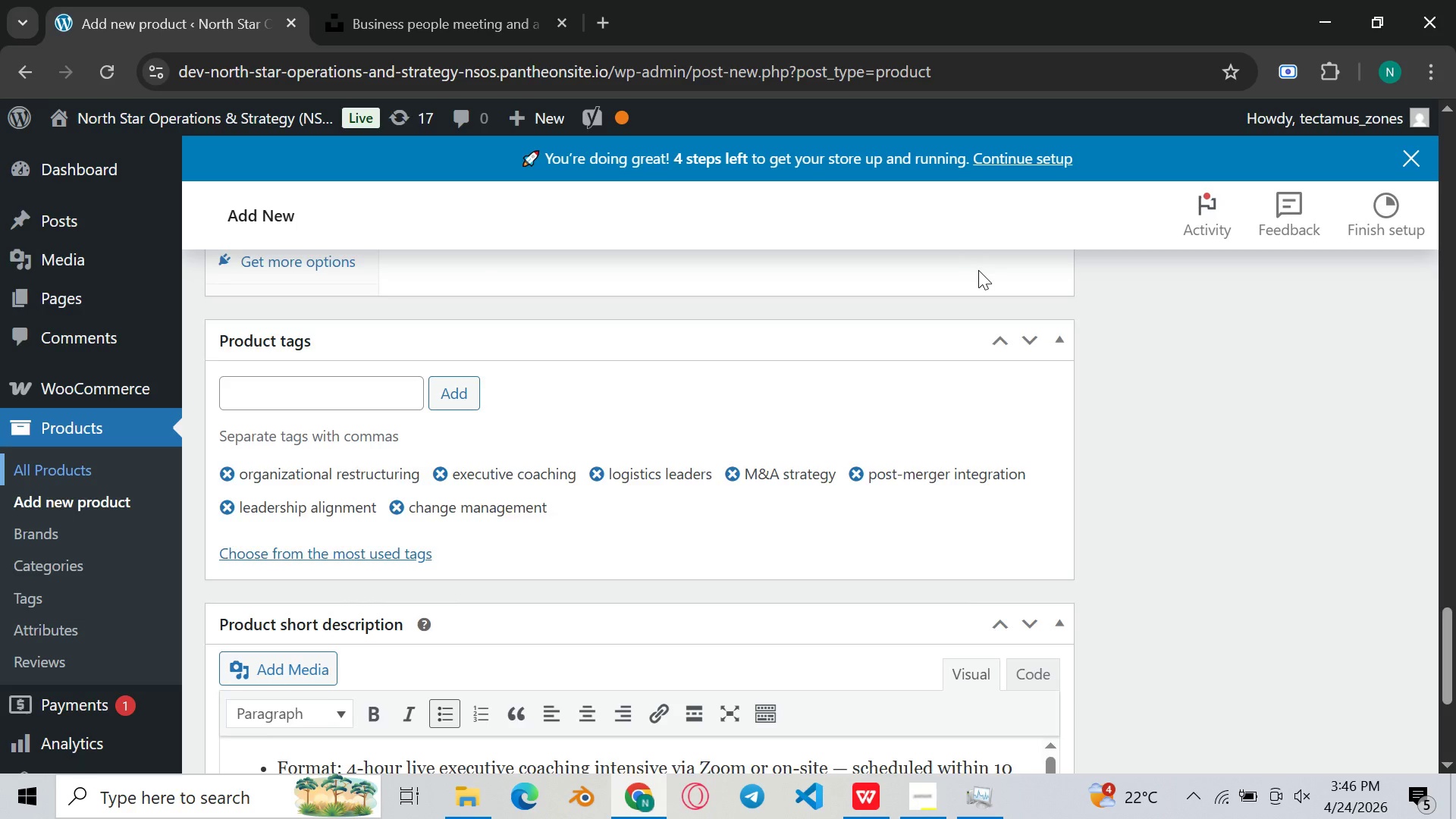 
scroll: coordinate [814, 468], scroll_direction: up, amount: 23.0
 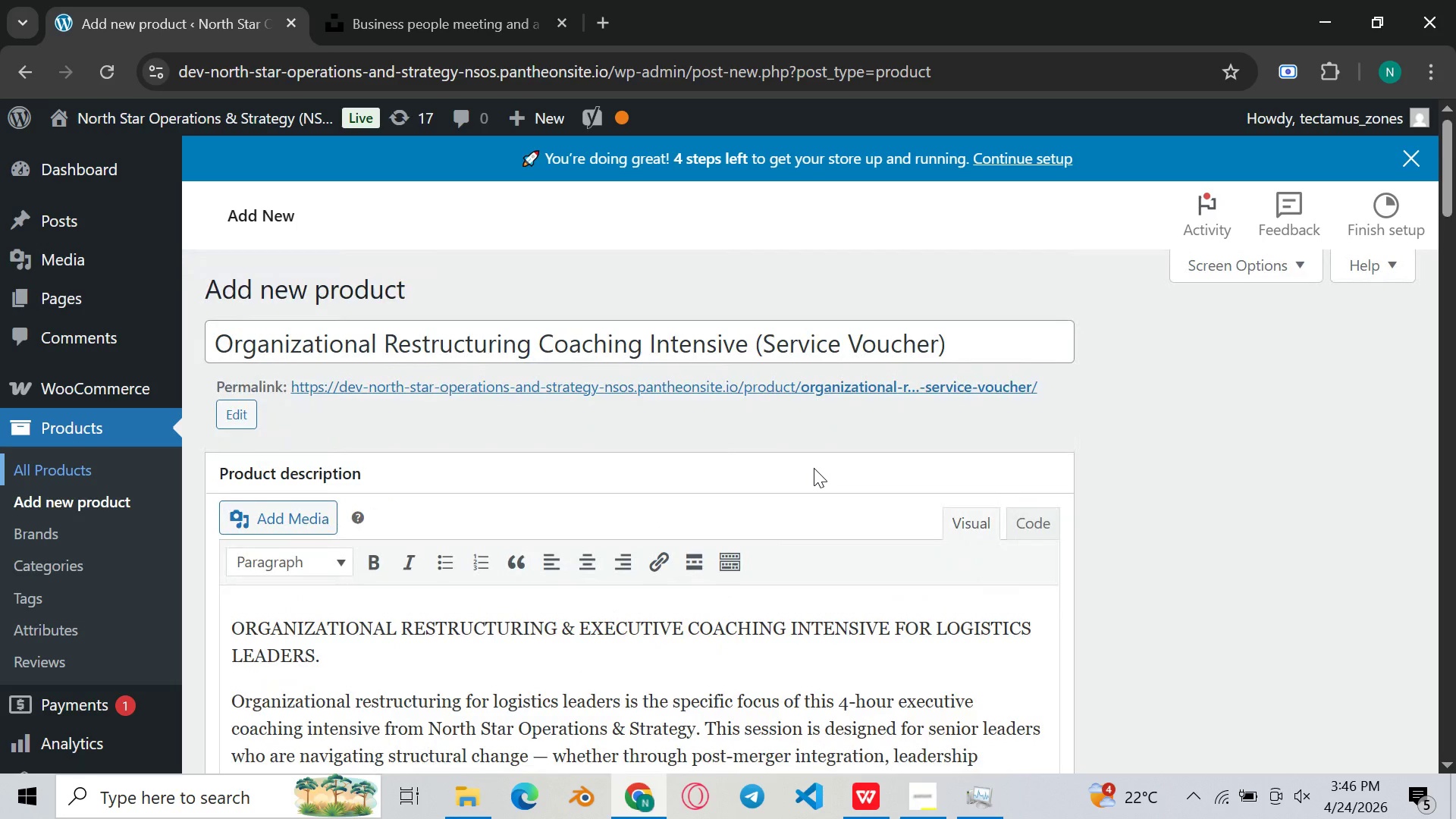 
scroll: coordinate [814, 463], scroll_direction: down, amount: 21.0
 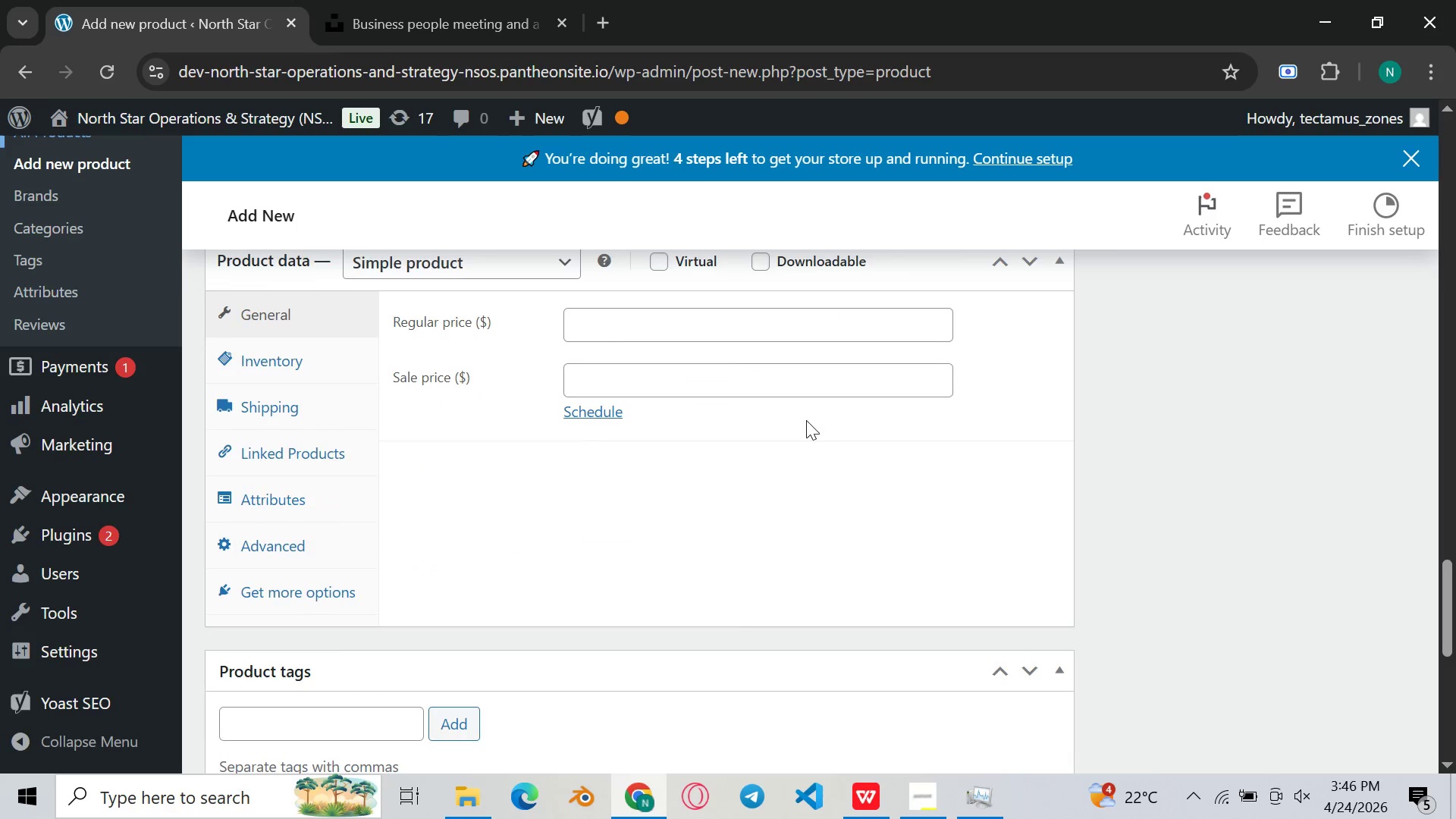 
left_click([714, 310])
 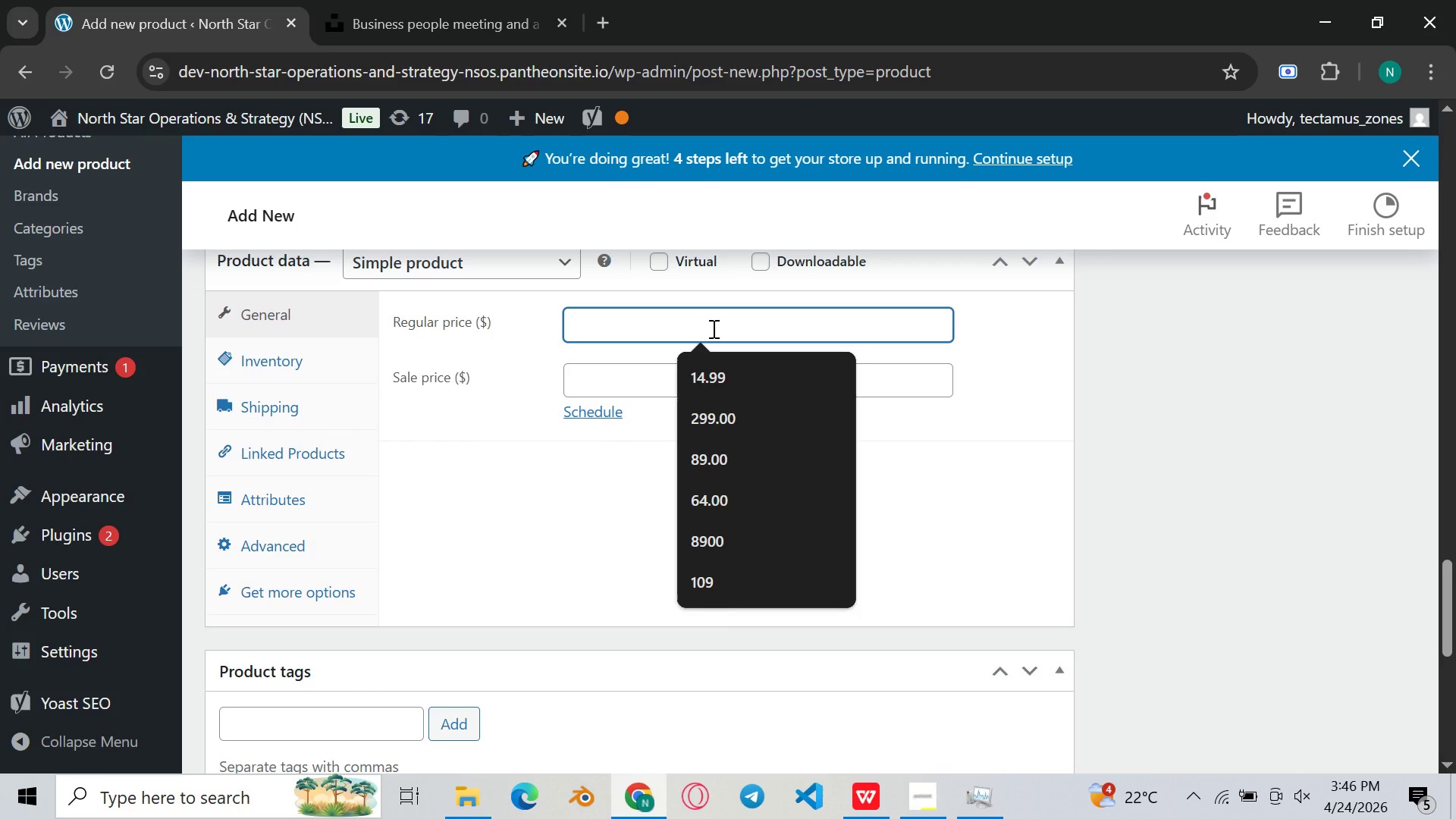 
type(2400)
 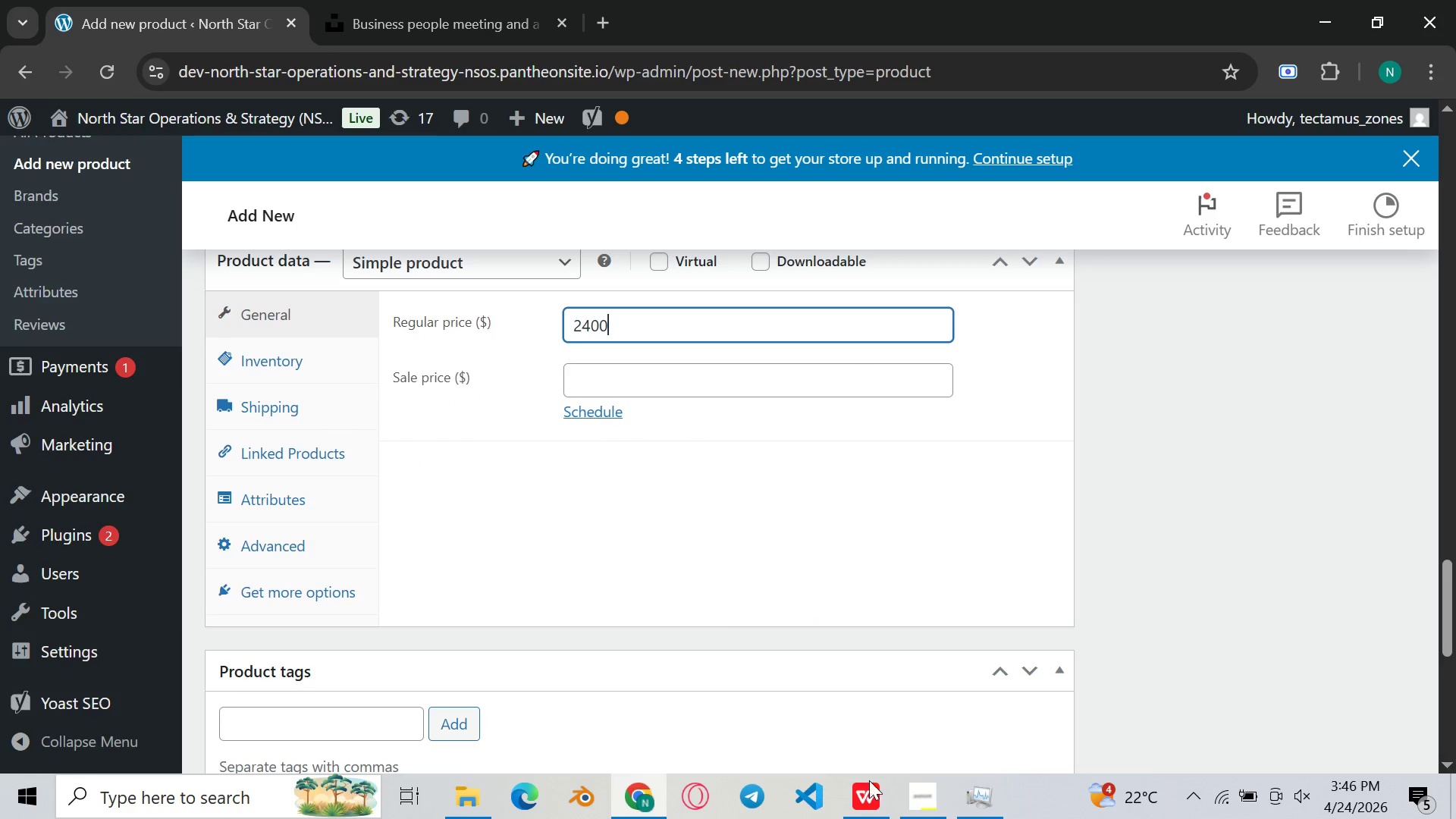 
left_click([877, 793])
 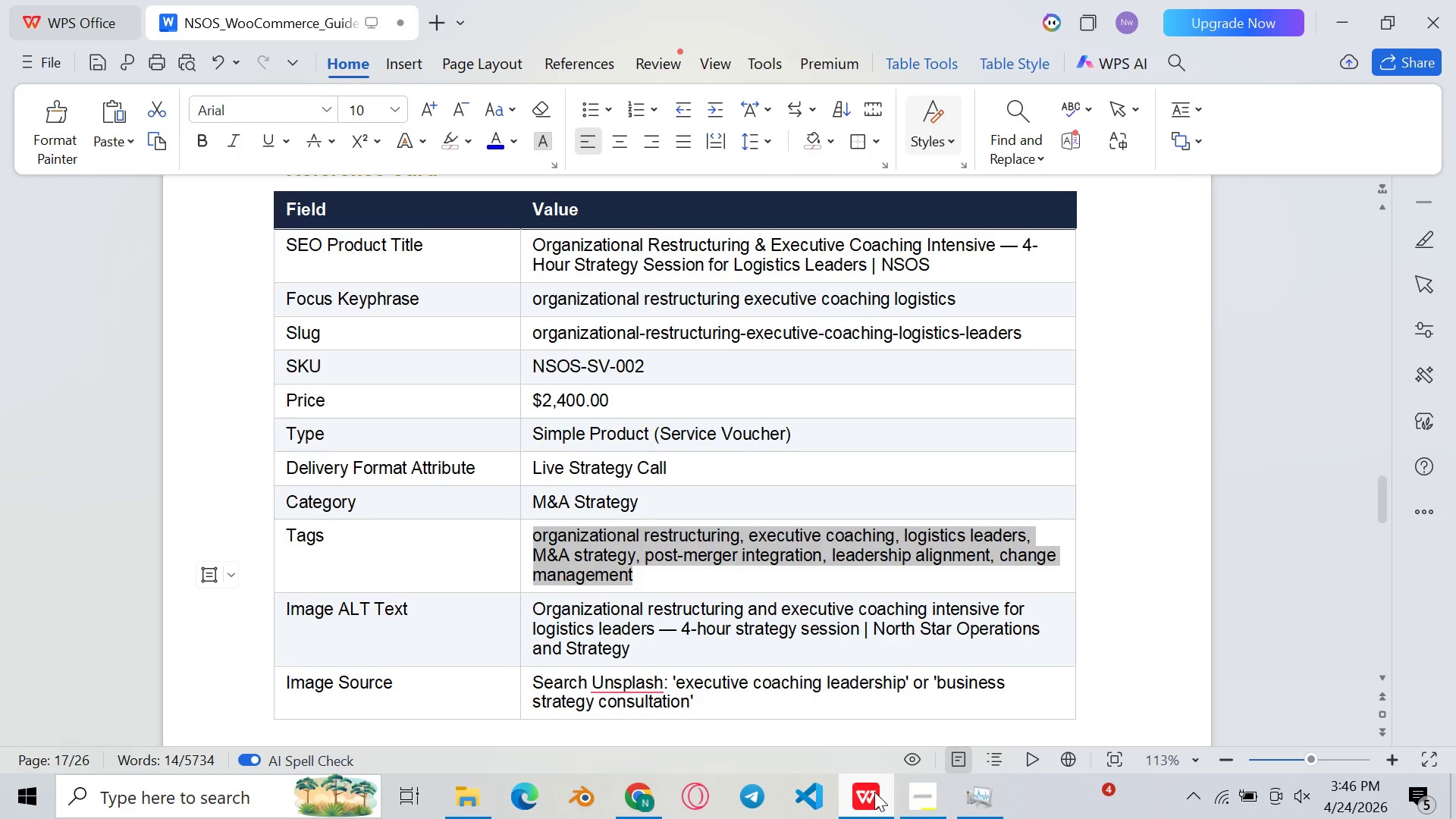 
left_click([874, 792])
 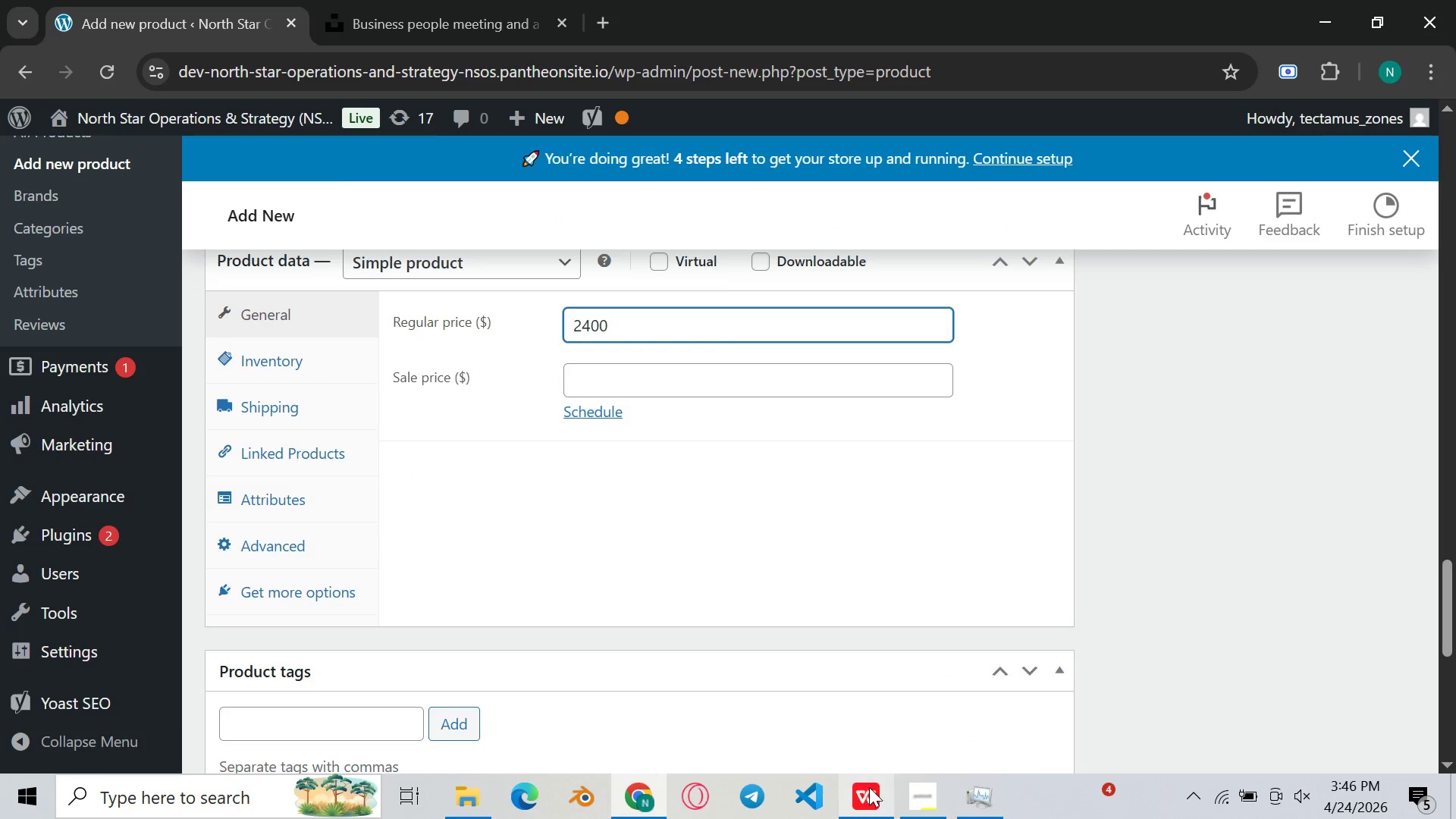 
type(.oo)
 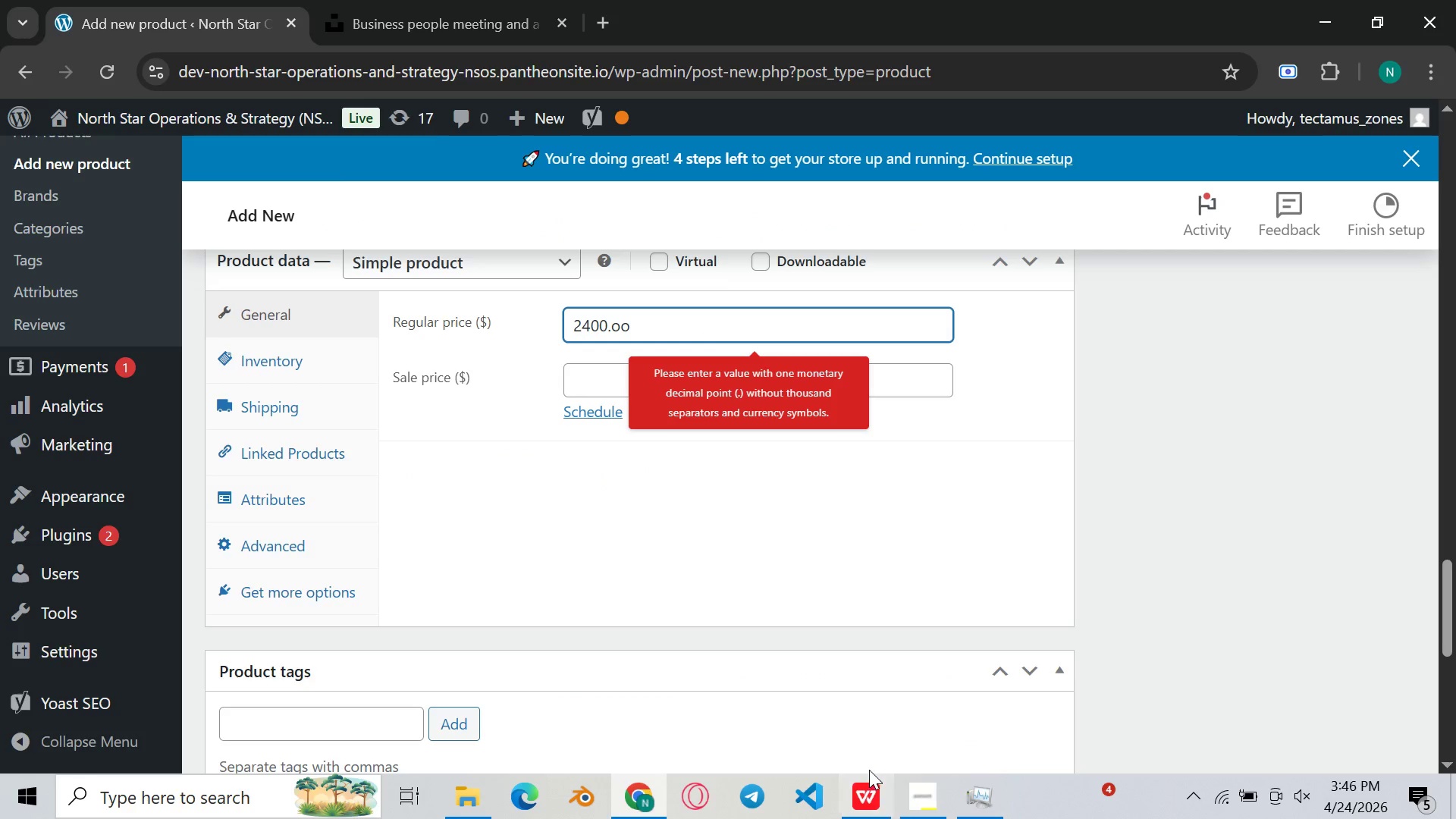 
key(Backspace)
key(Backspace)
type(00)
 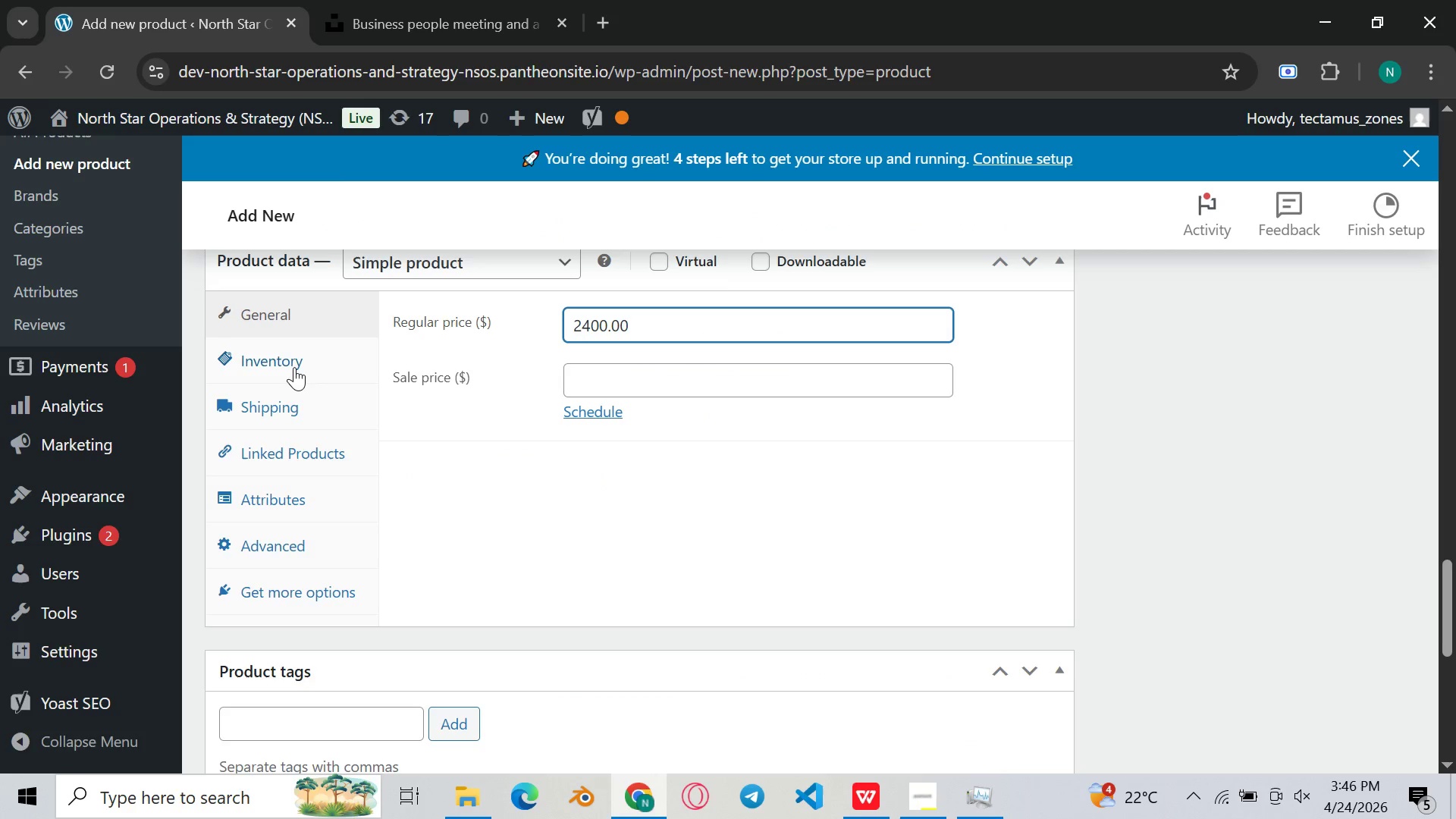 
wait(8.09)
 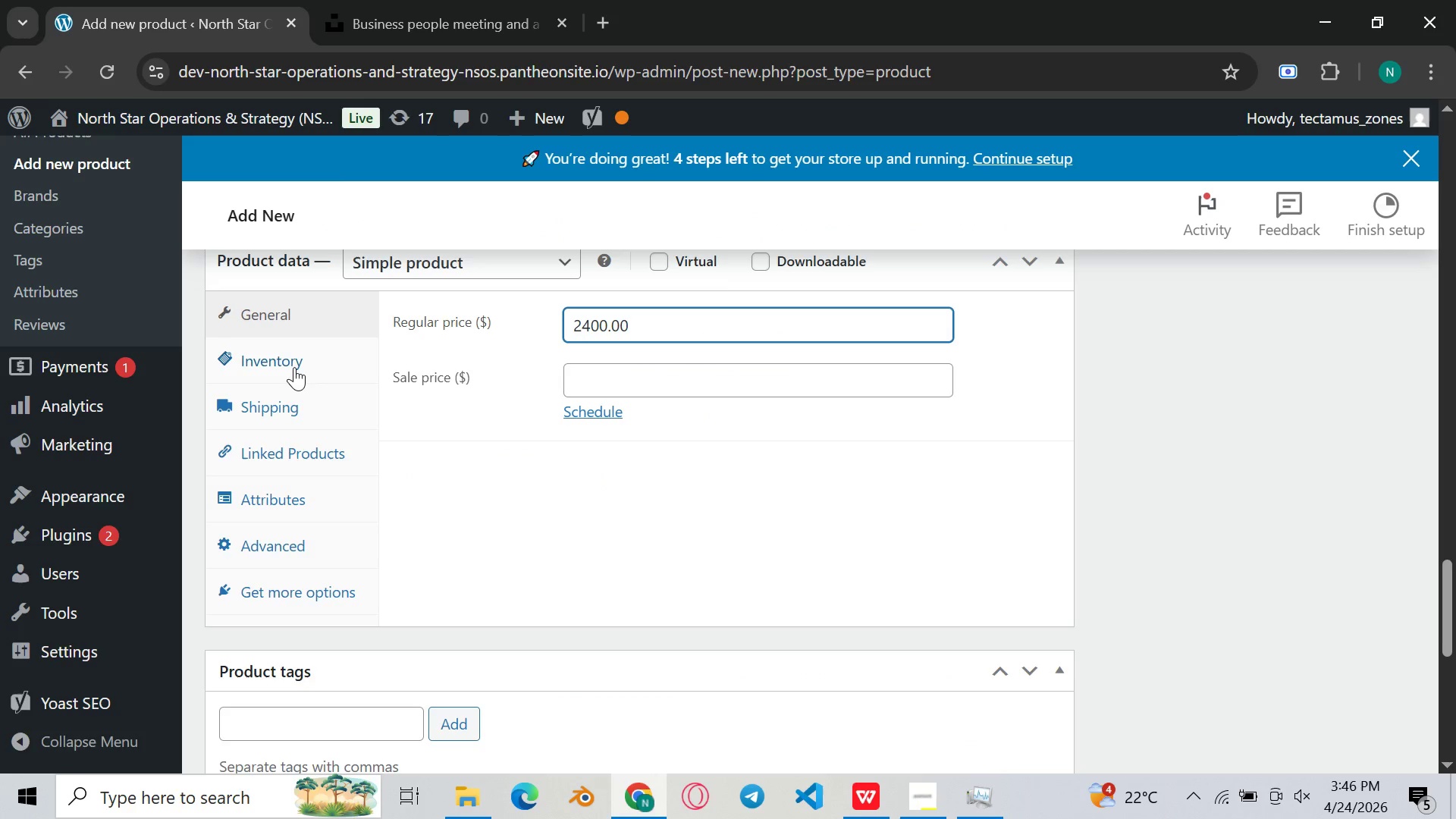 
left_click([869, 815])
 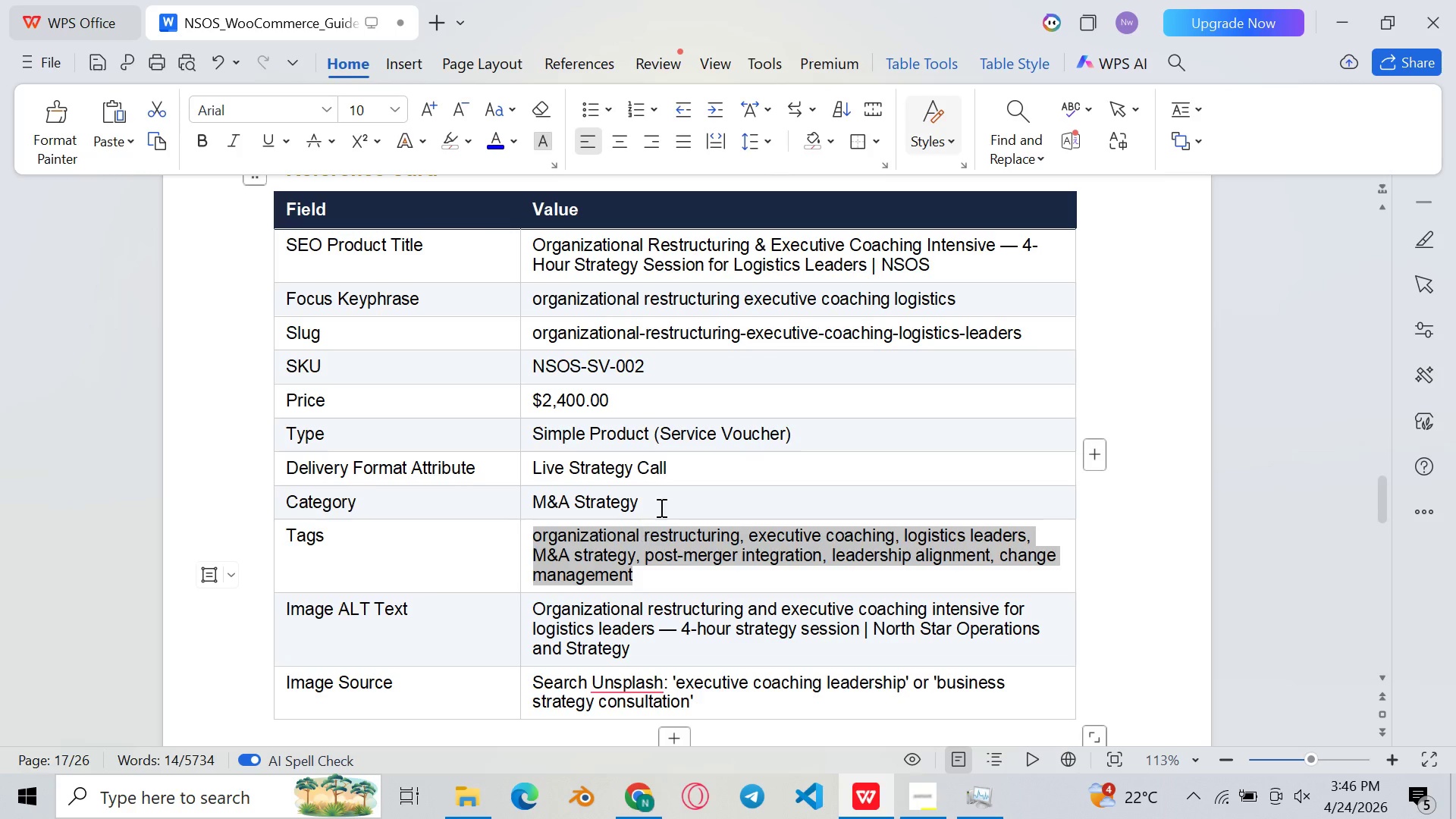 
left_click([686, 489])
 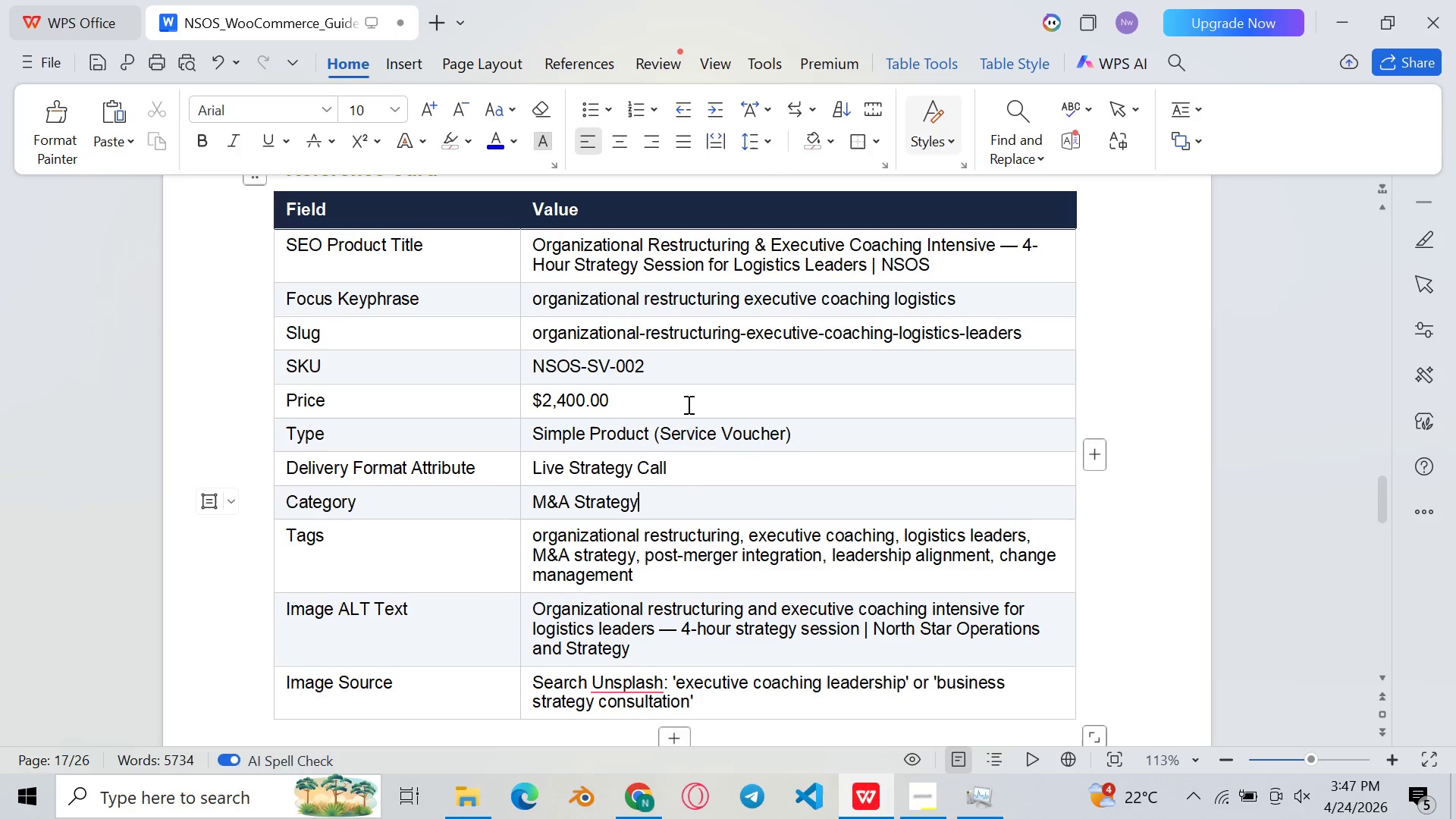 
left_click_drag(start_coordinate=[685, 375], to_coordinate=[529, 377])
 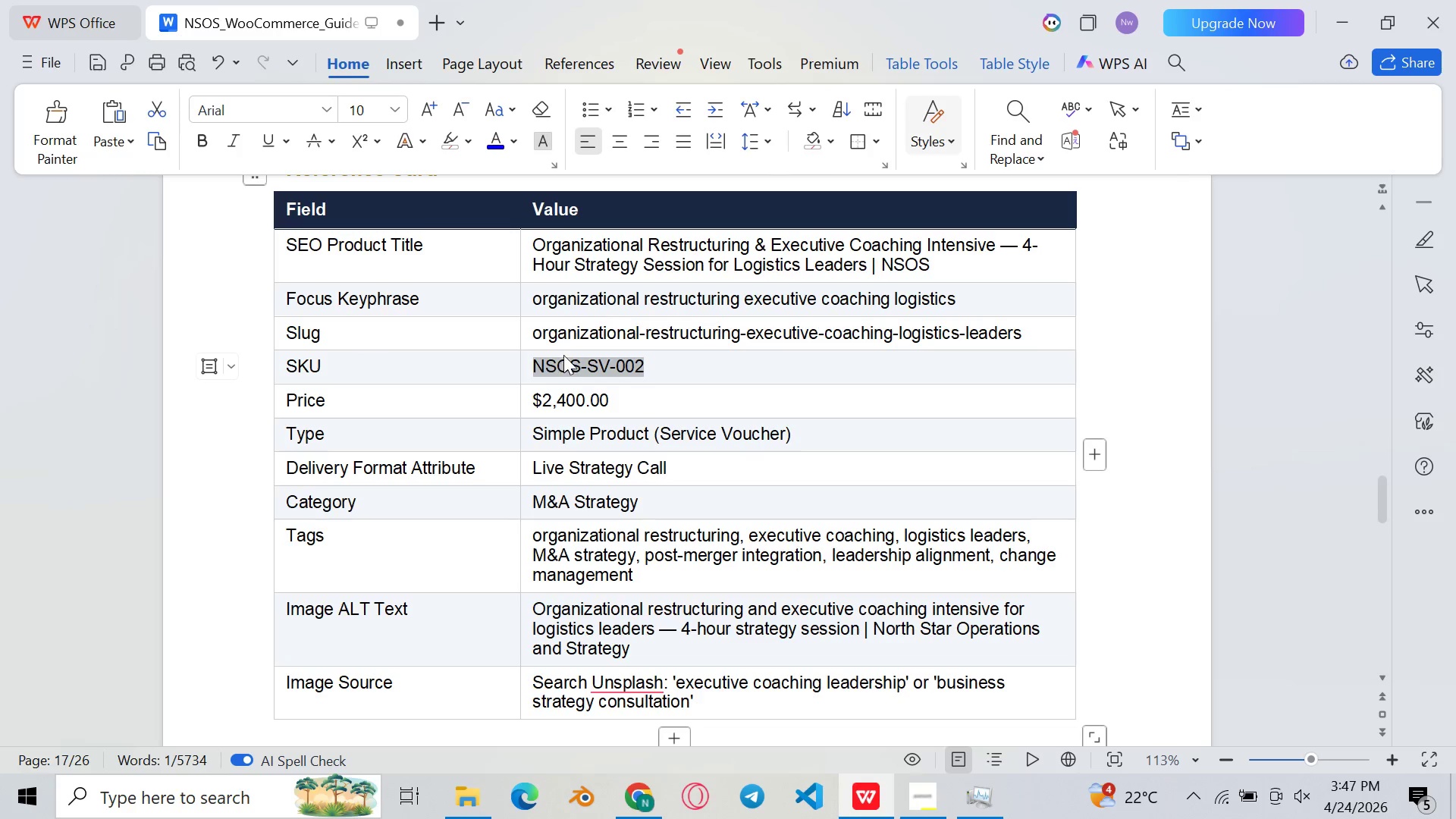 
right_click([563, 359])
 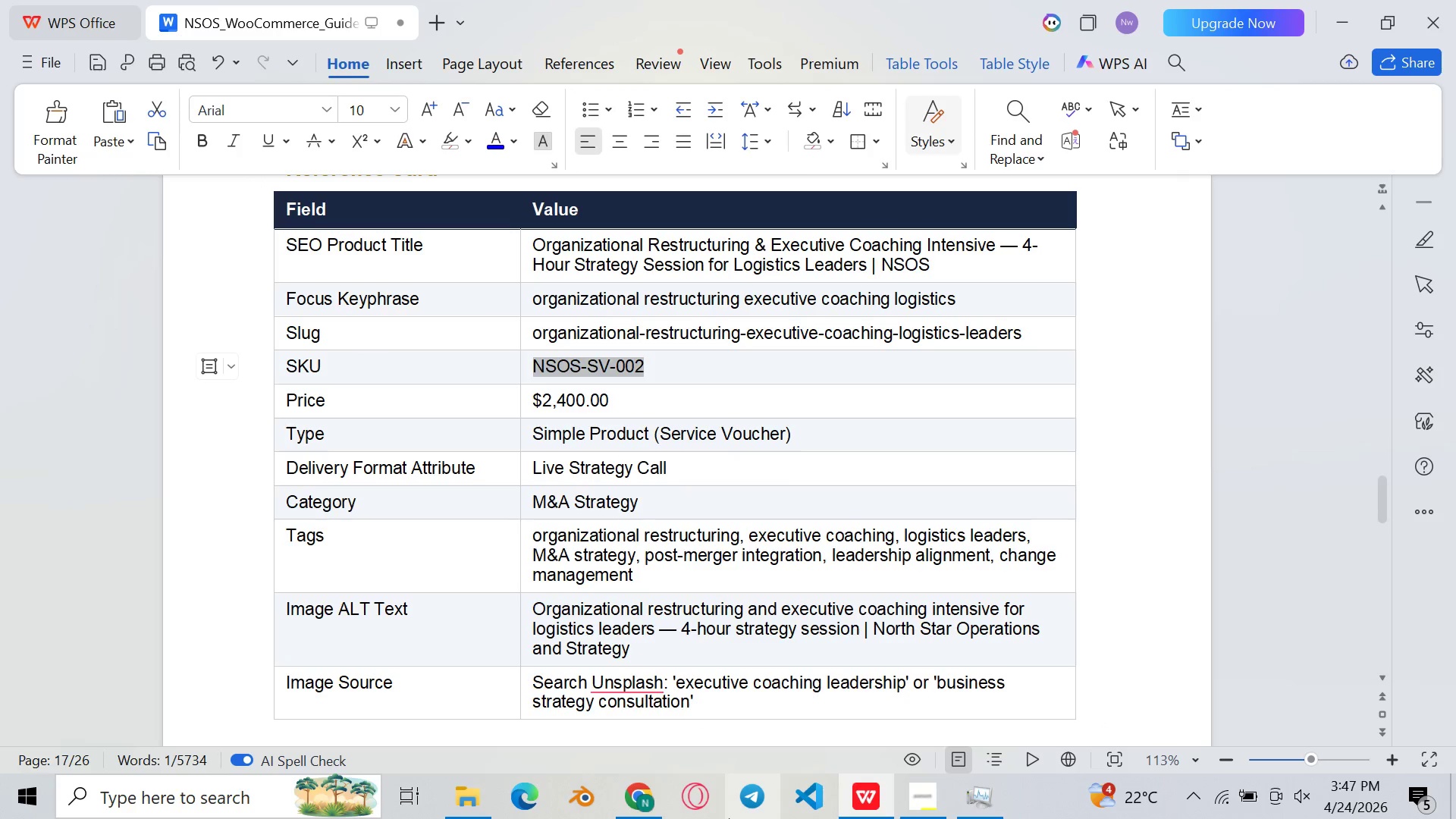 
wait(5.38)
 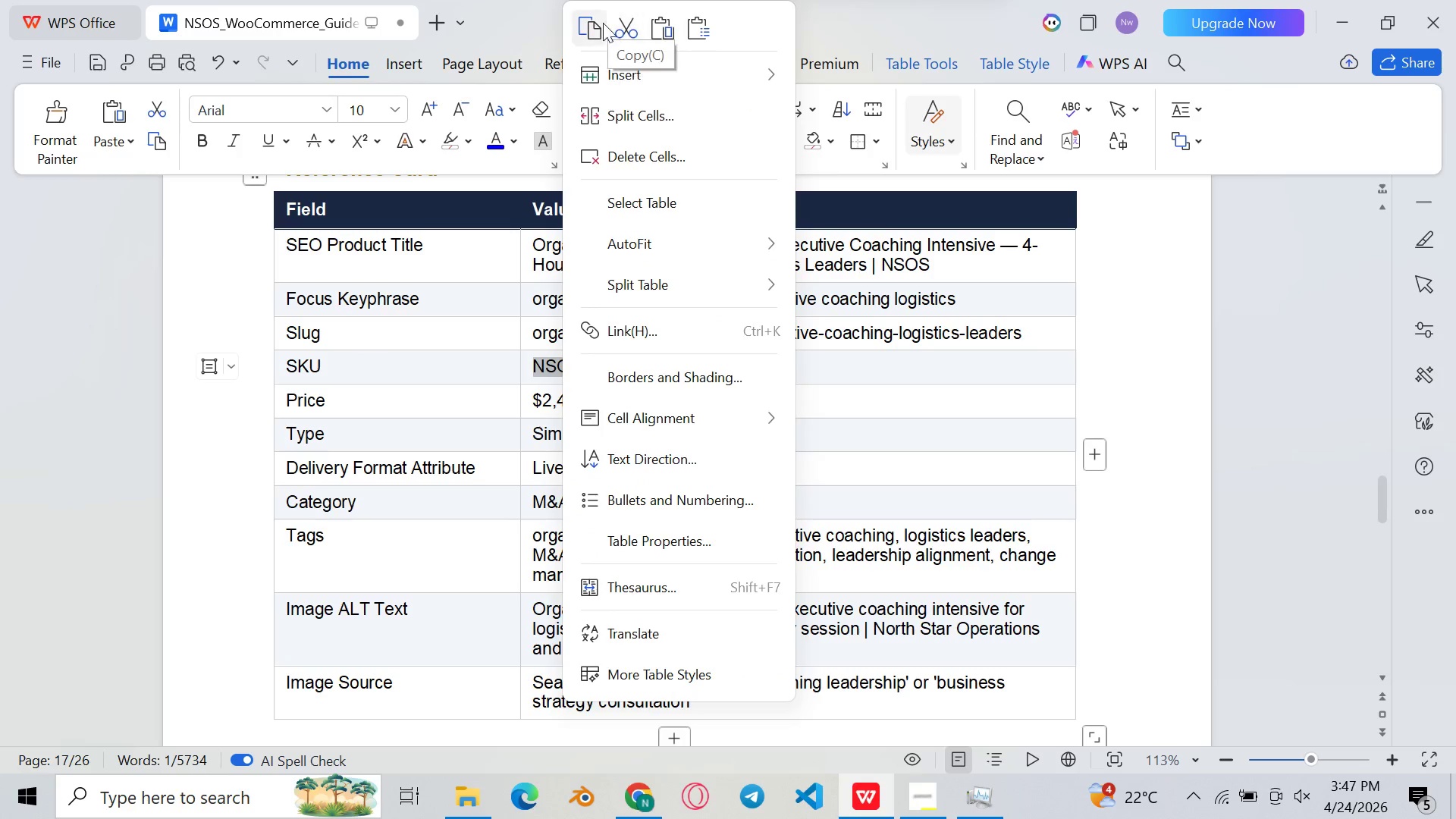 
left_click([648, 799])
 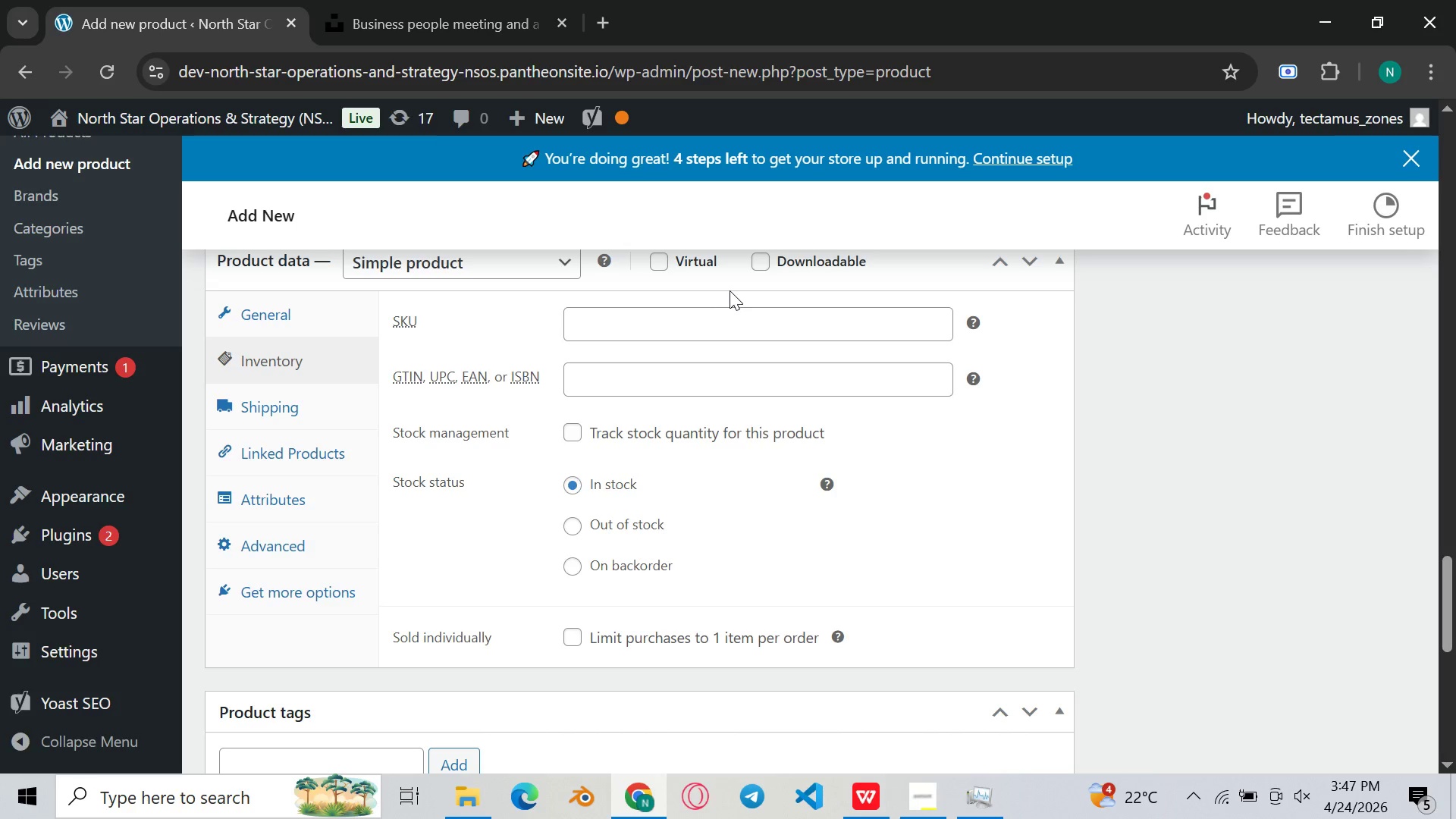 
left_click([708, 318])
 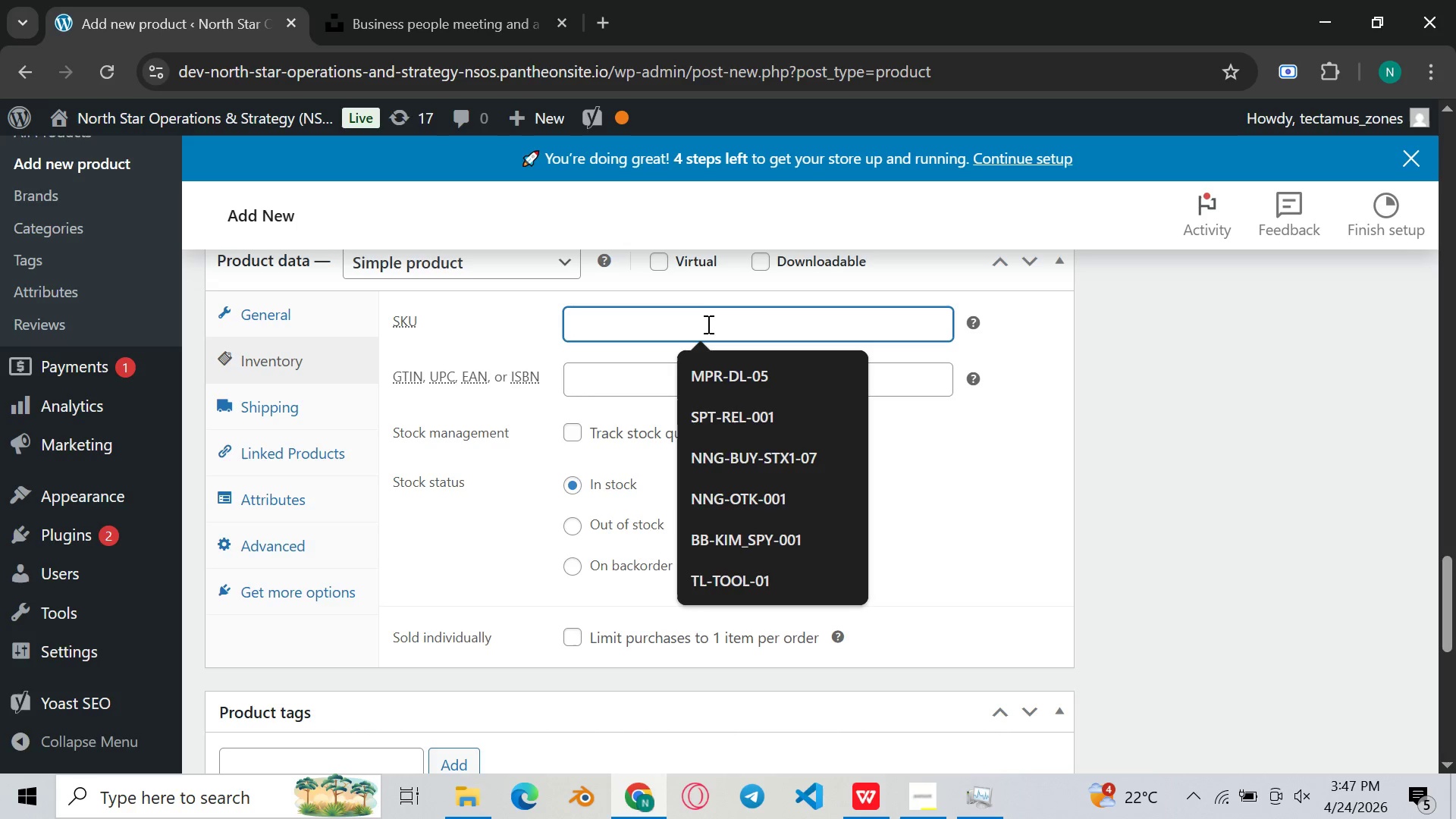 
key(Control+V)
 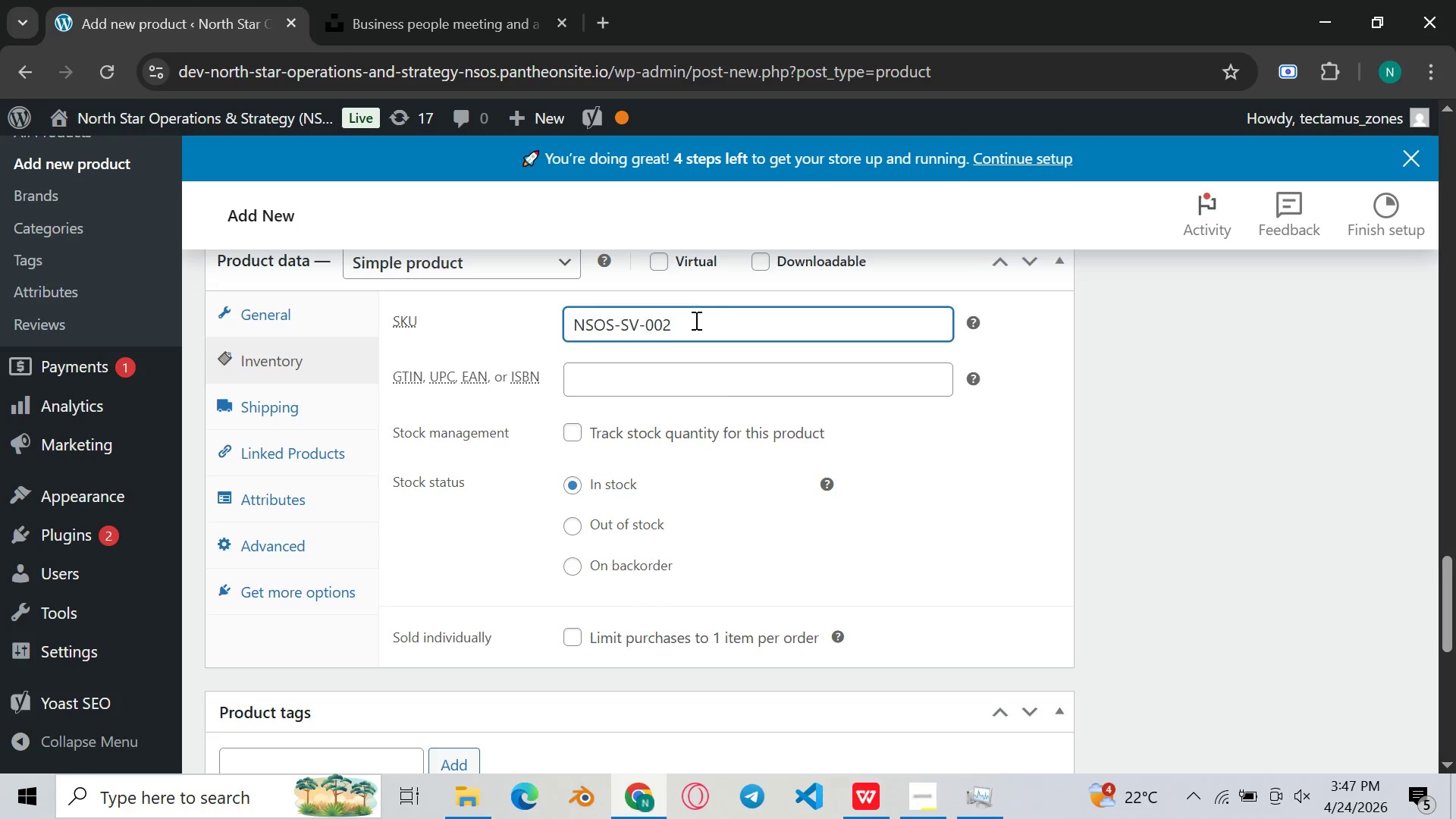 
scroll: coordinate [700, 315], scroll_direction: none, amount: 0.0
 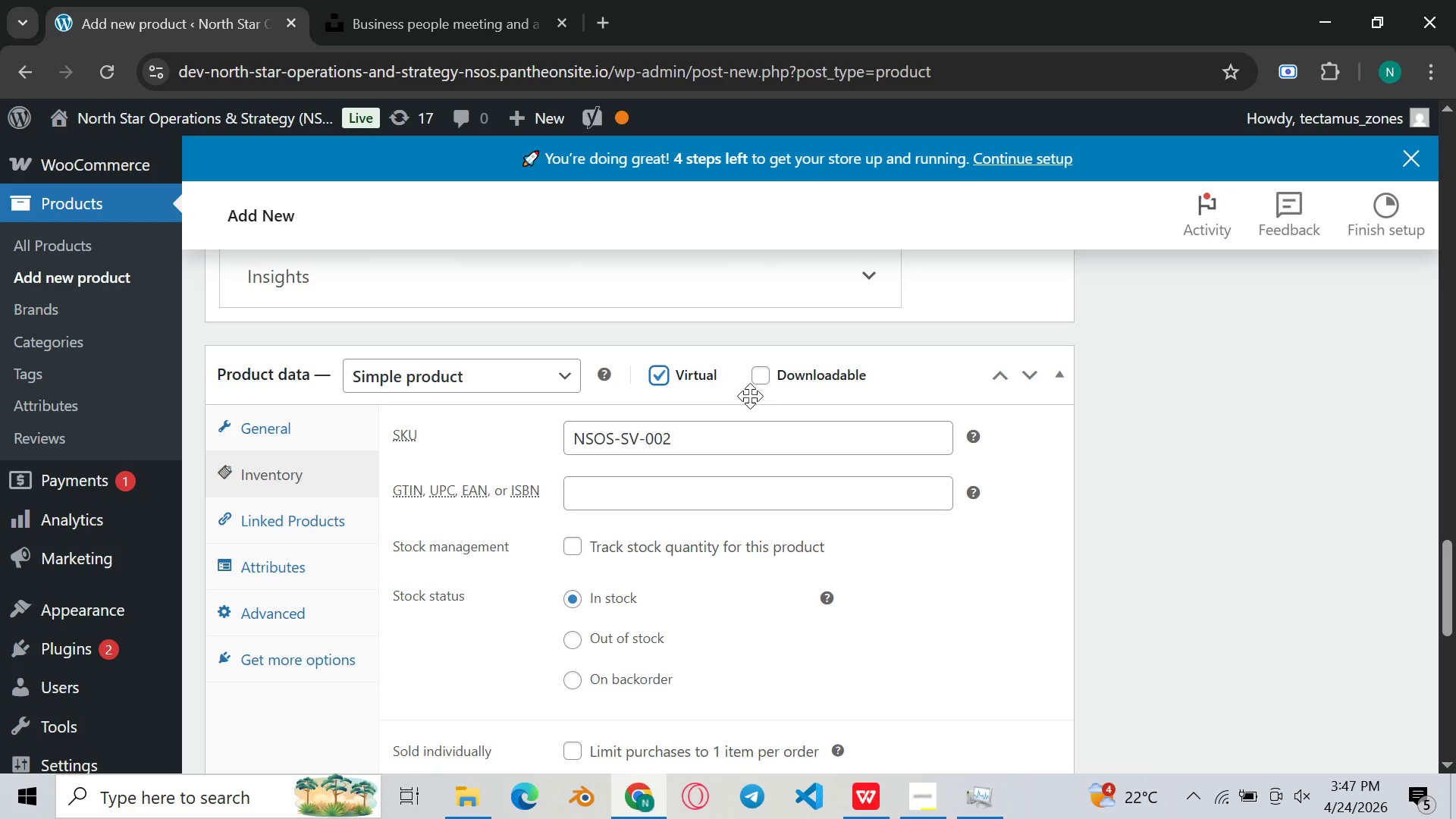 
left_click([799, 391])
 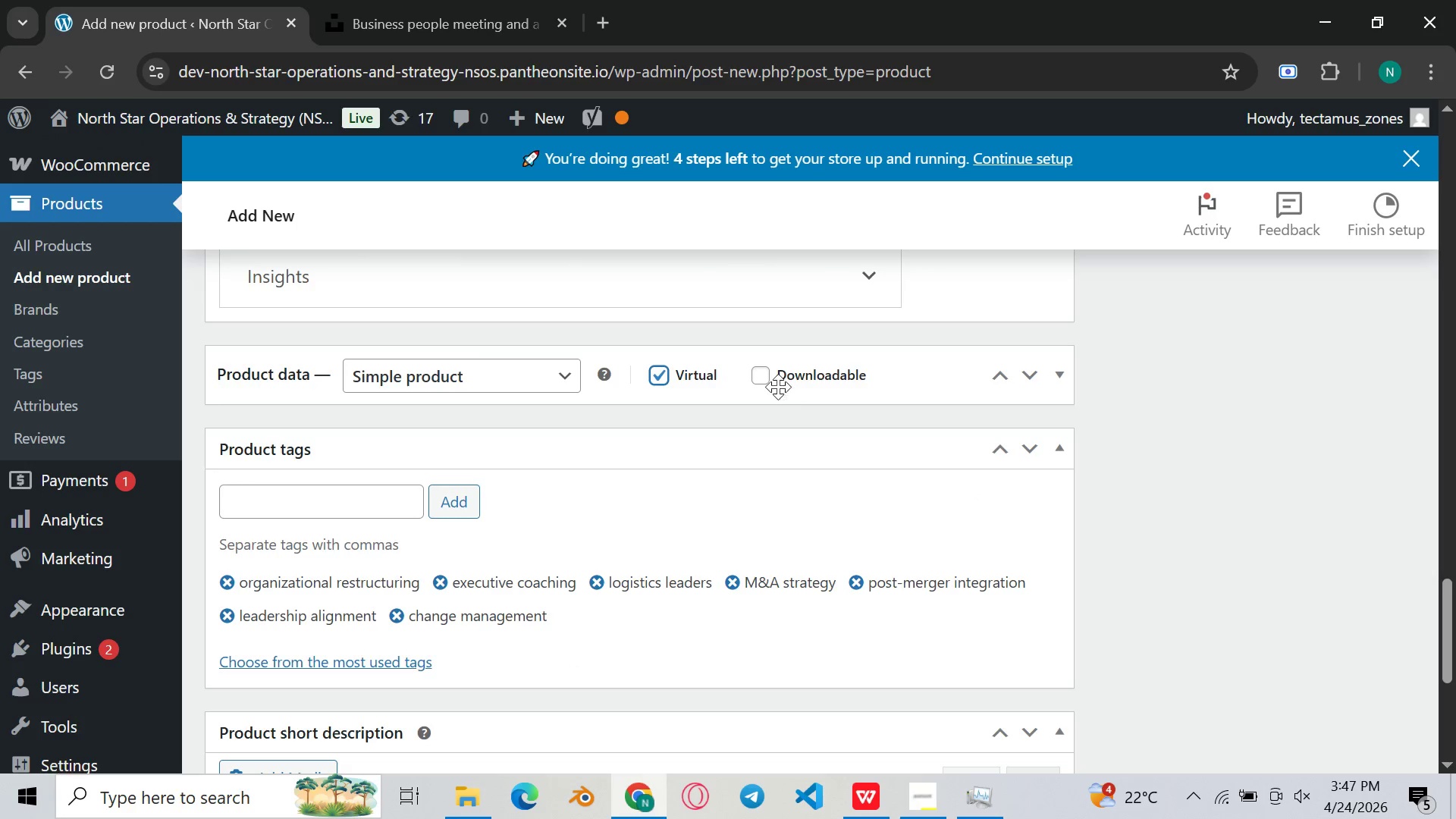 
left_click([774, 385])
 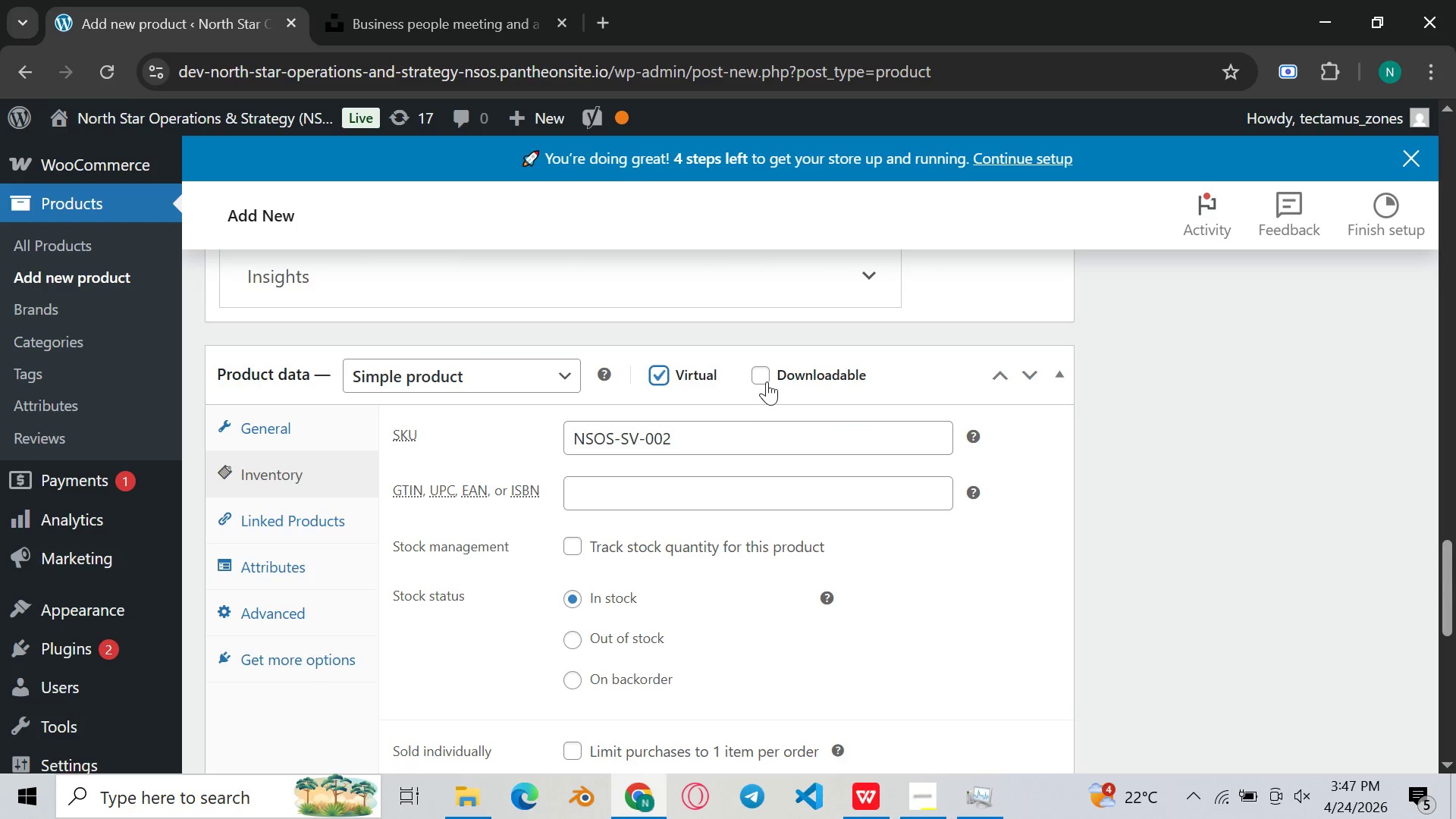 
left_click([767, 381])
 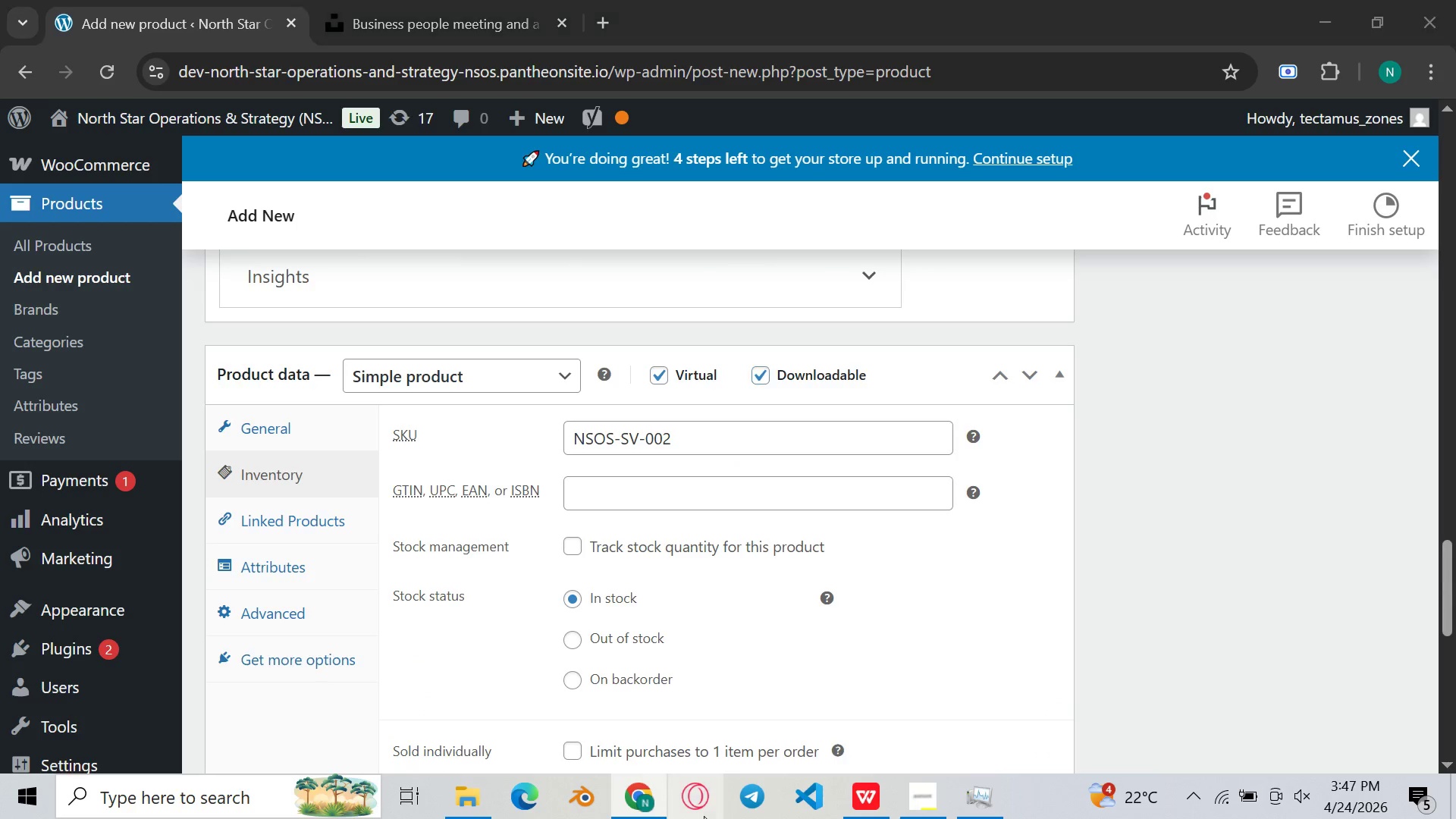 
left_click([704, 815])
 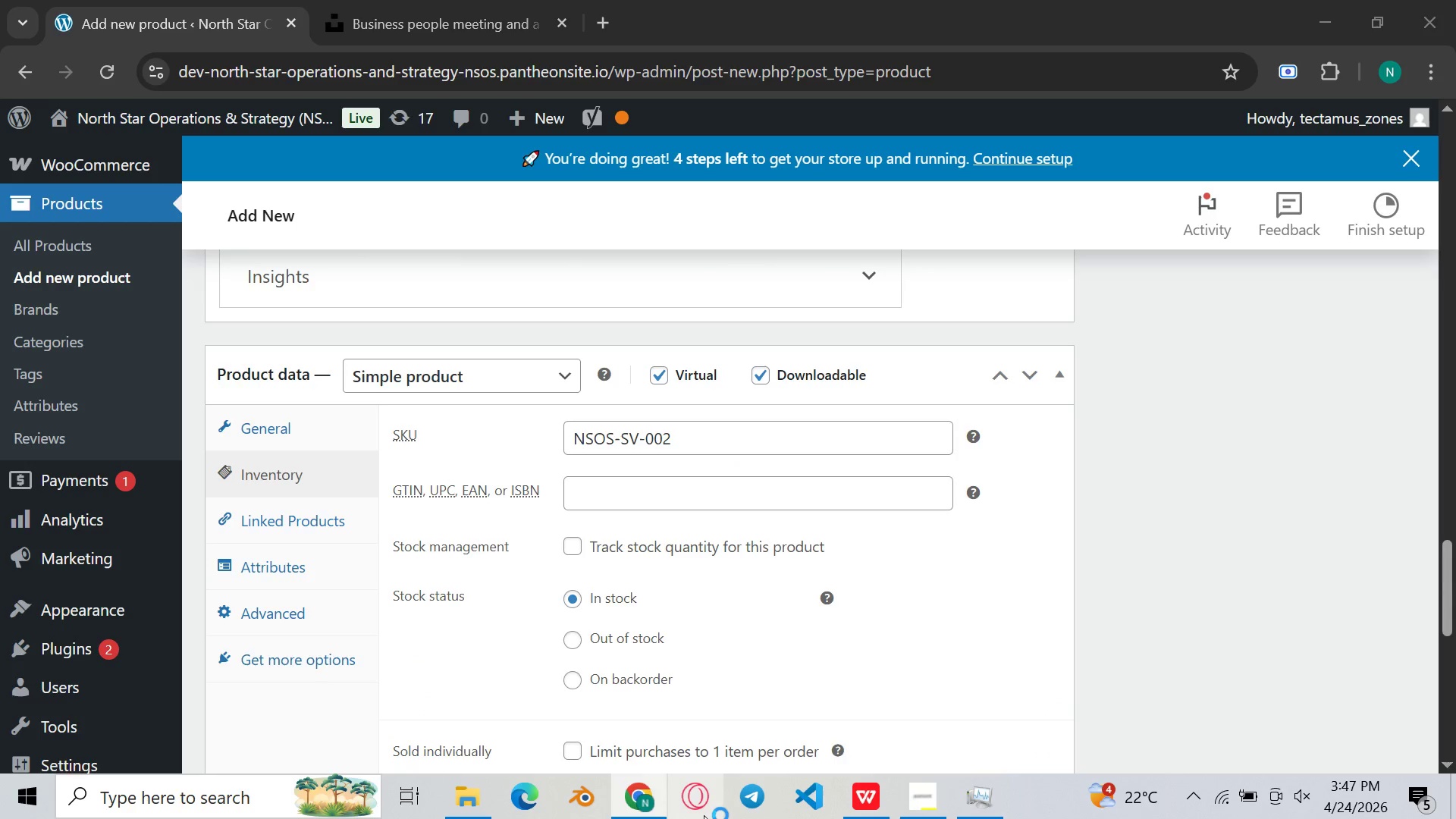 
left_click([704, 815])
 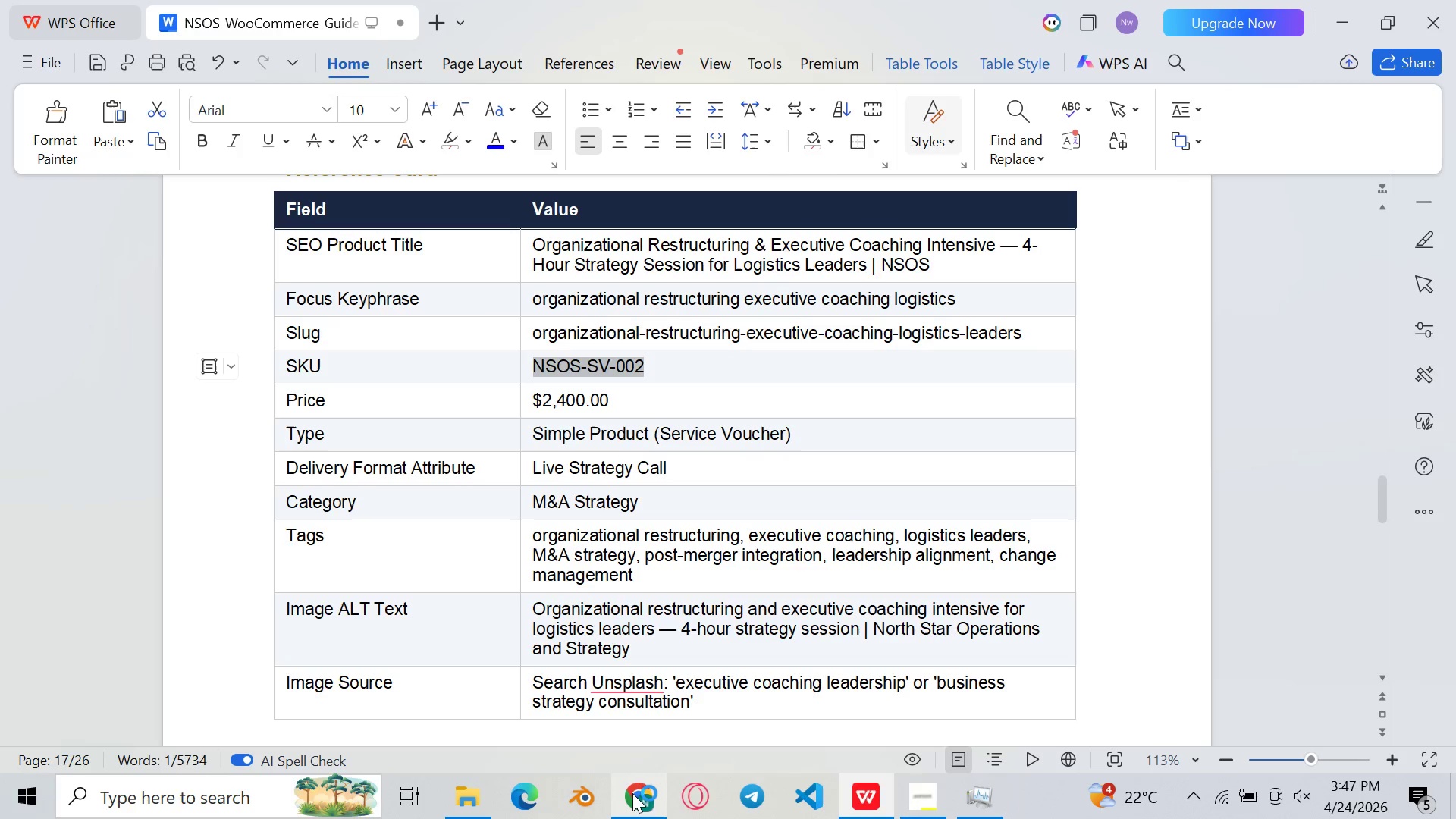 
wait(6.56)
 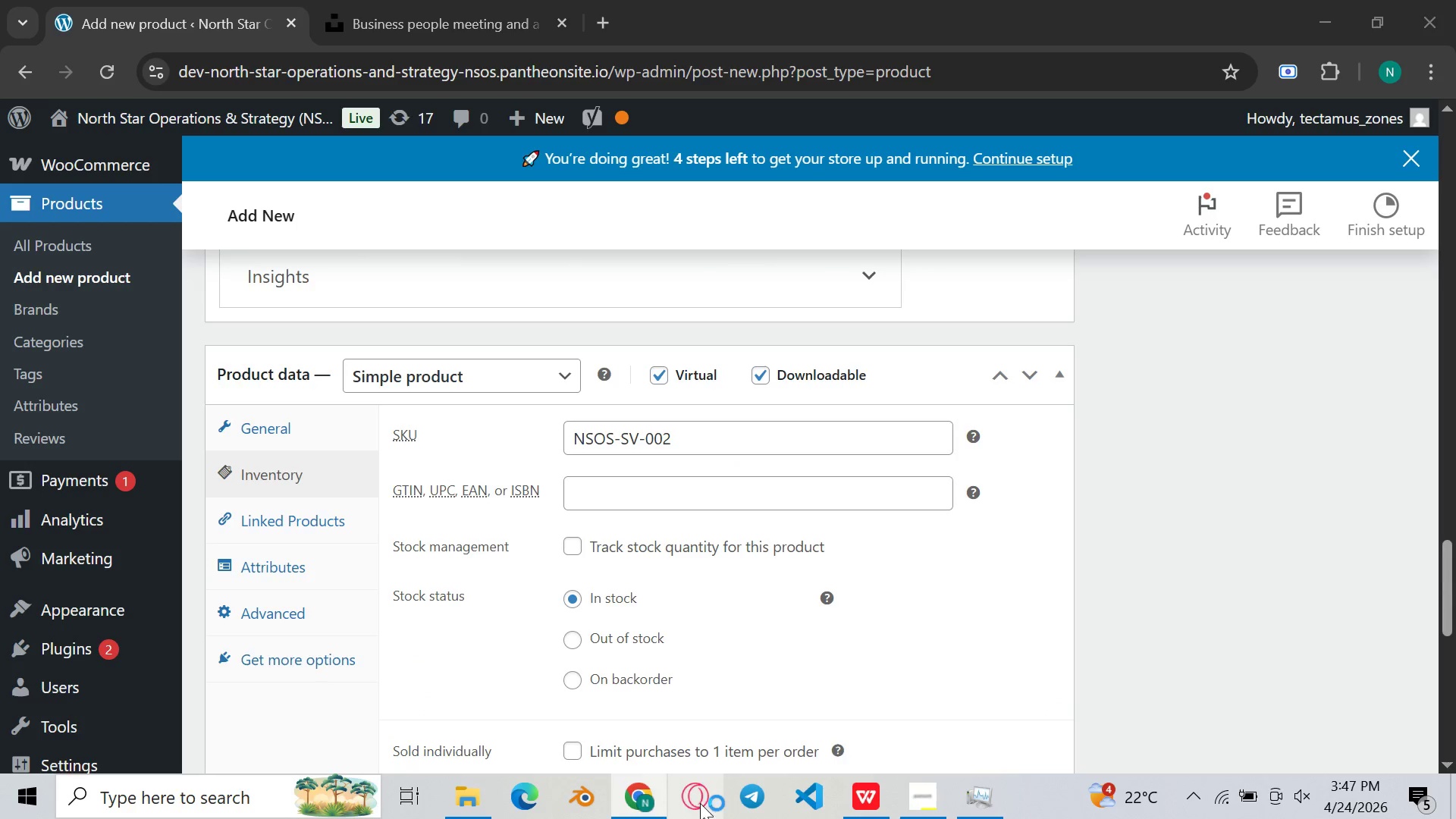 
left_click([640, 814])
 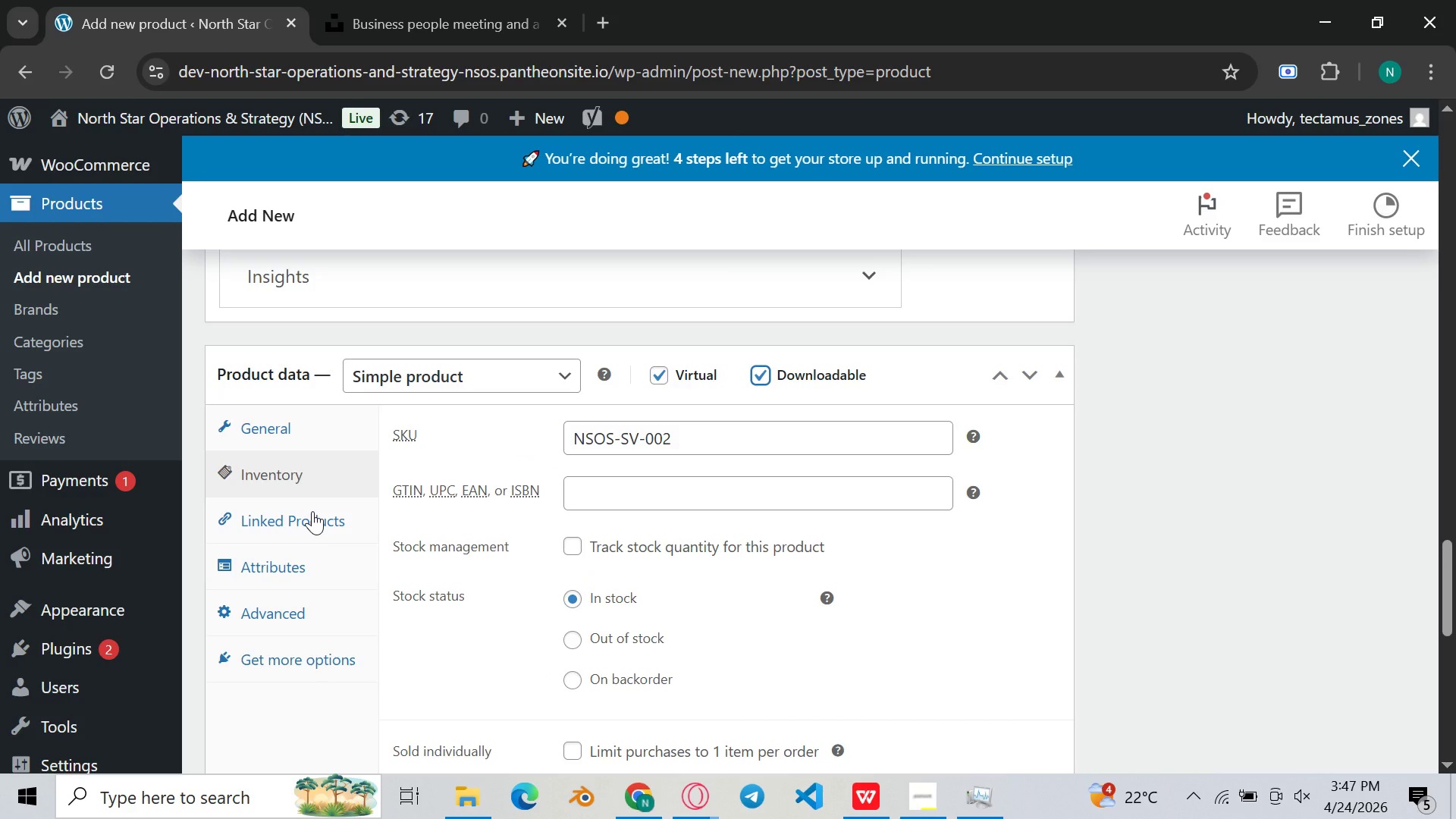 
left_click([635, 792])
 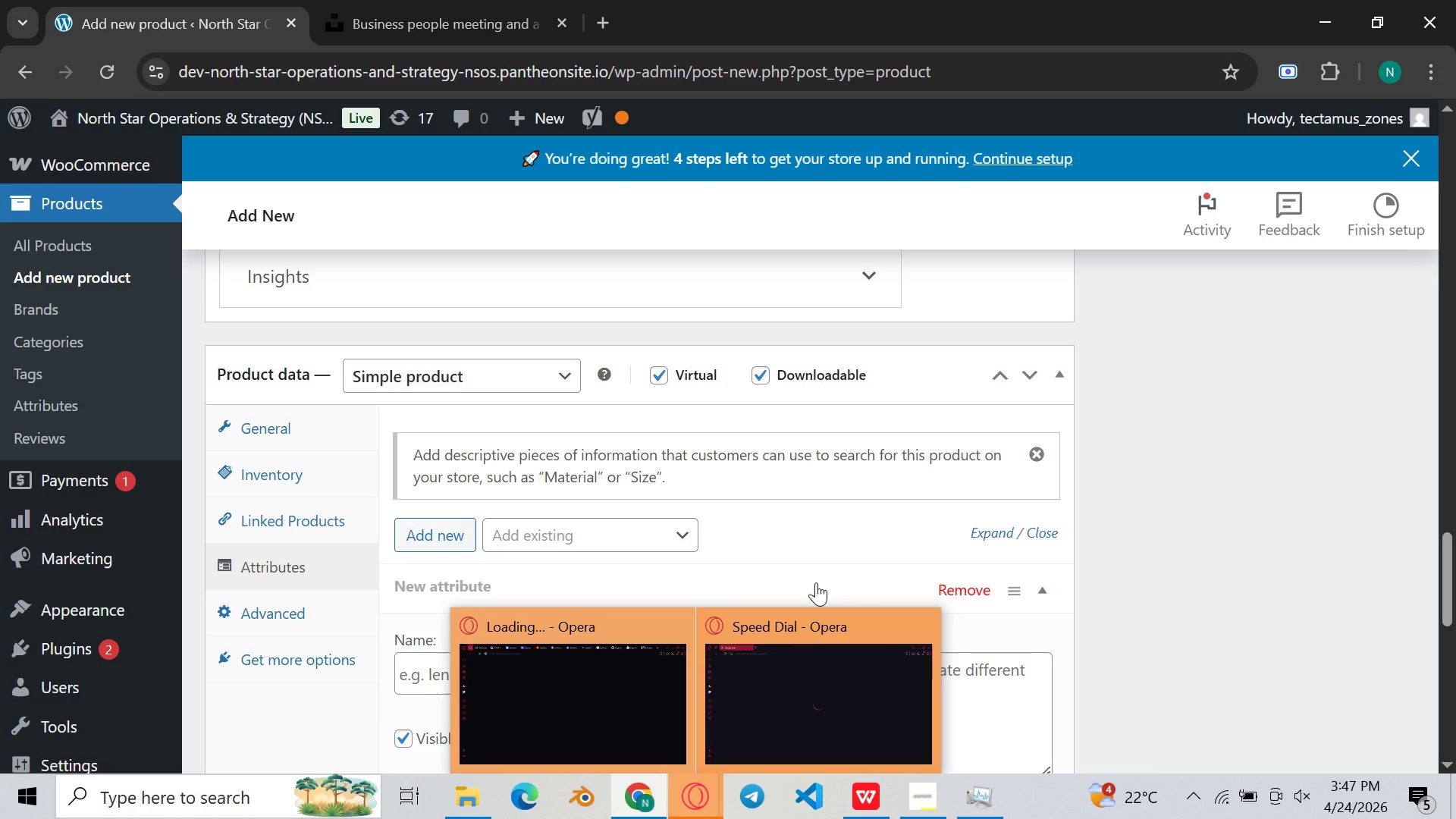 
left_click([930, 616])
 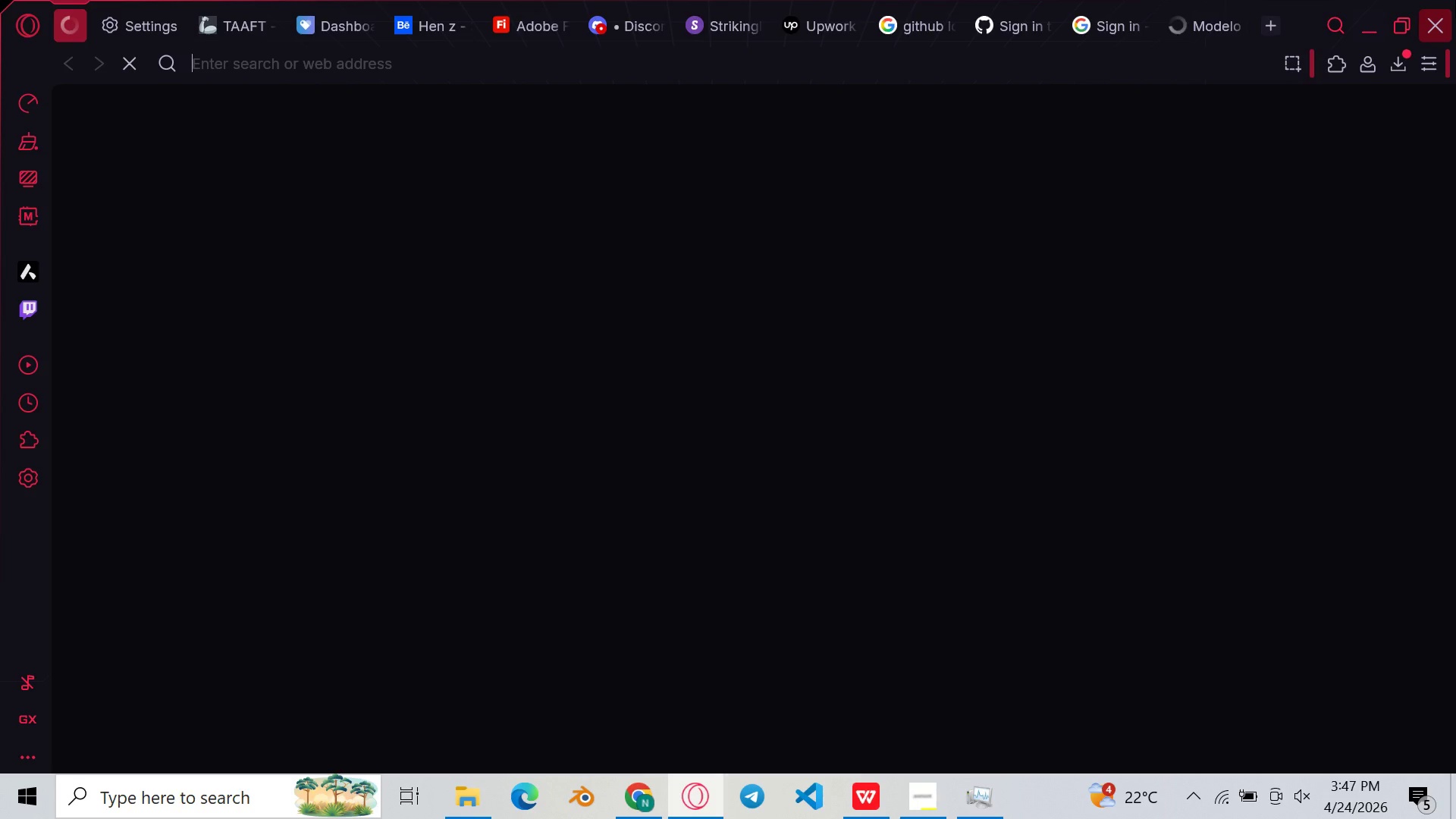 
left_click([1450, 7])
 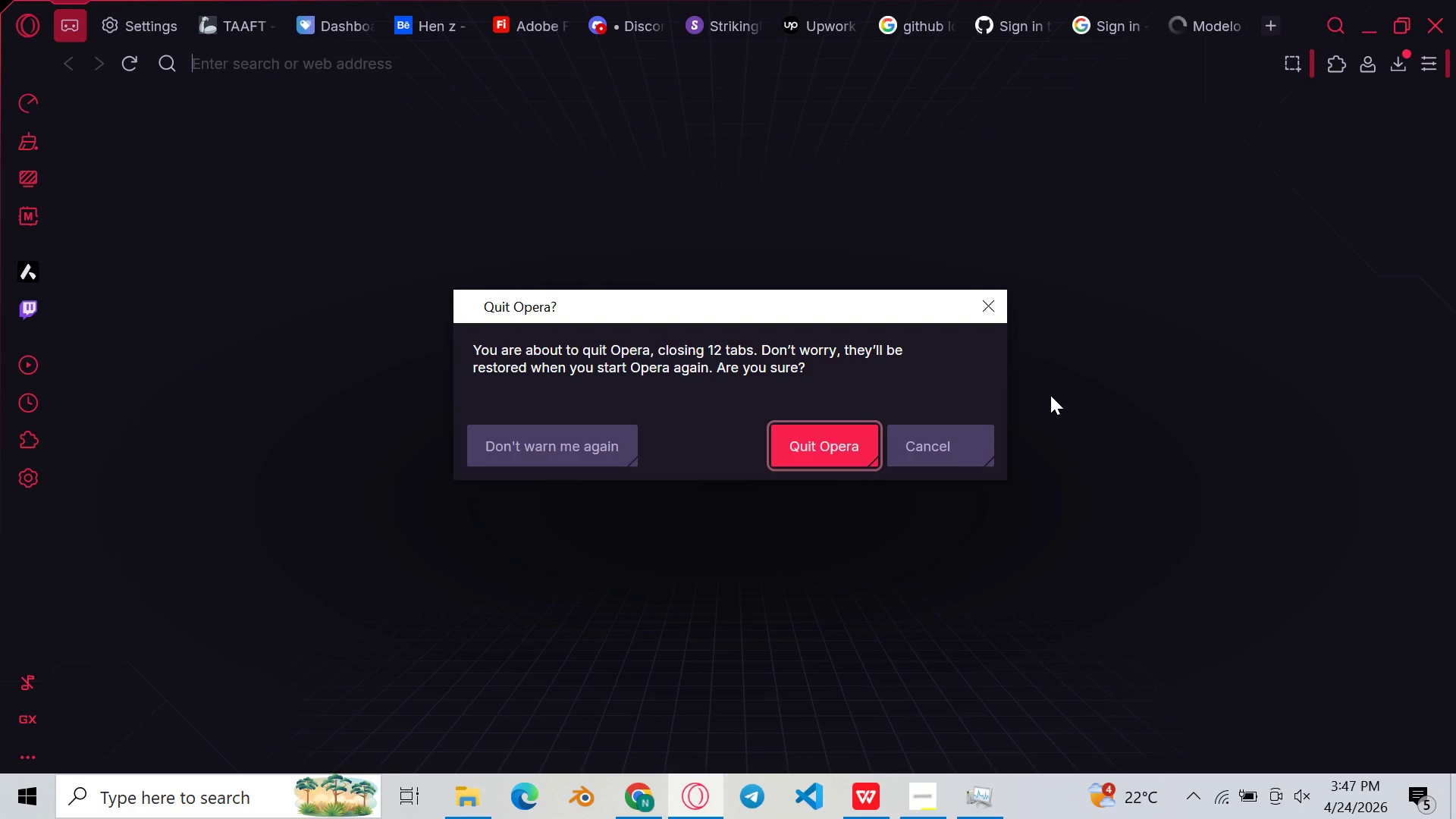 
left_click([868, 448])
 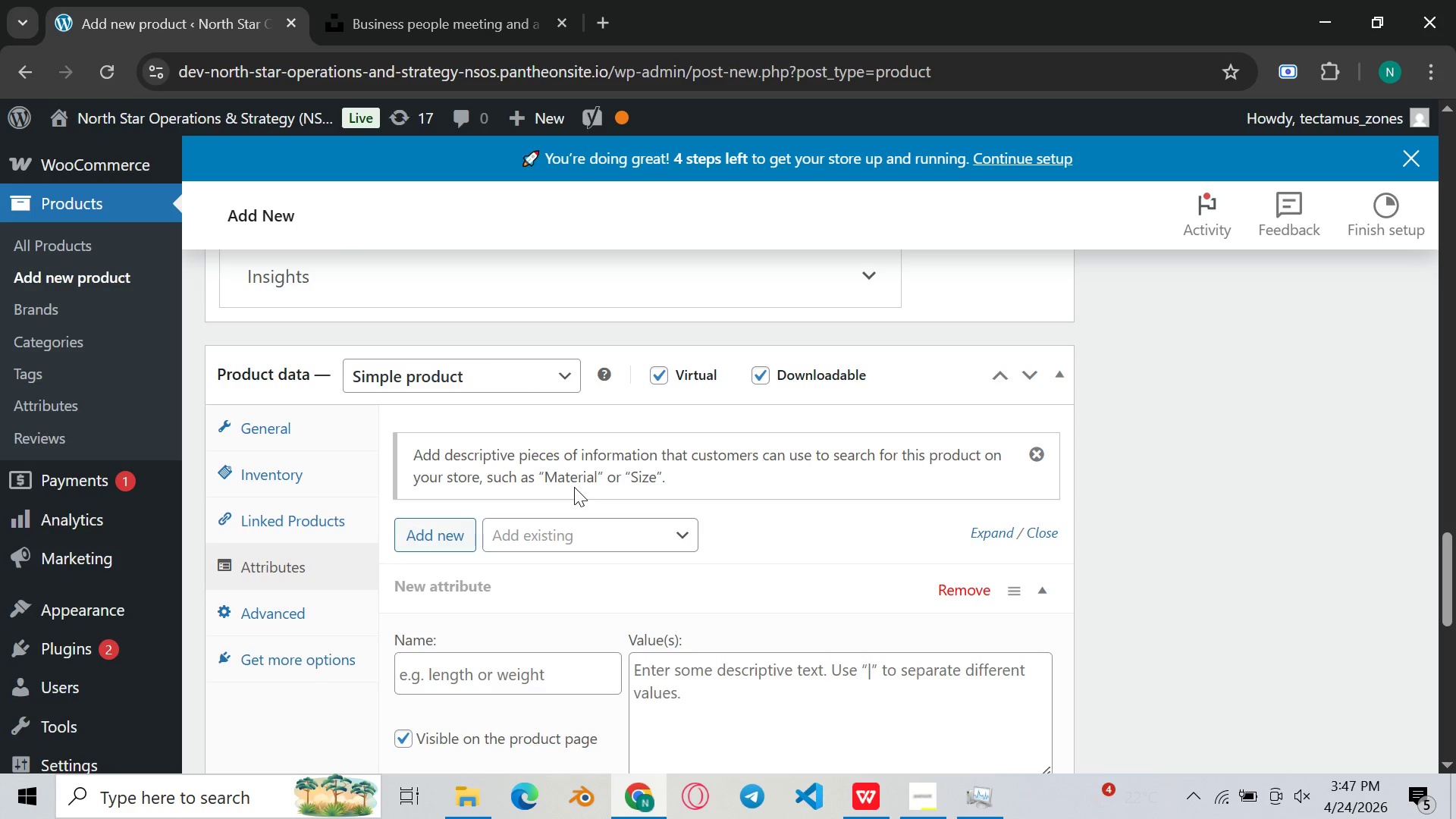 
scroll: coordinate [574, 487], scroll_direction: none, amount: 0.0
 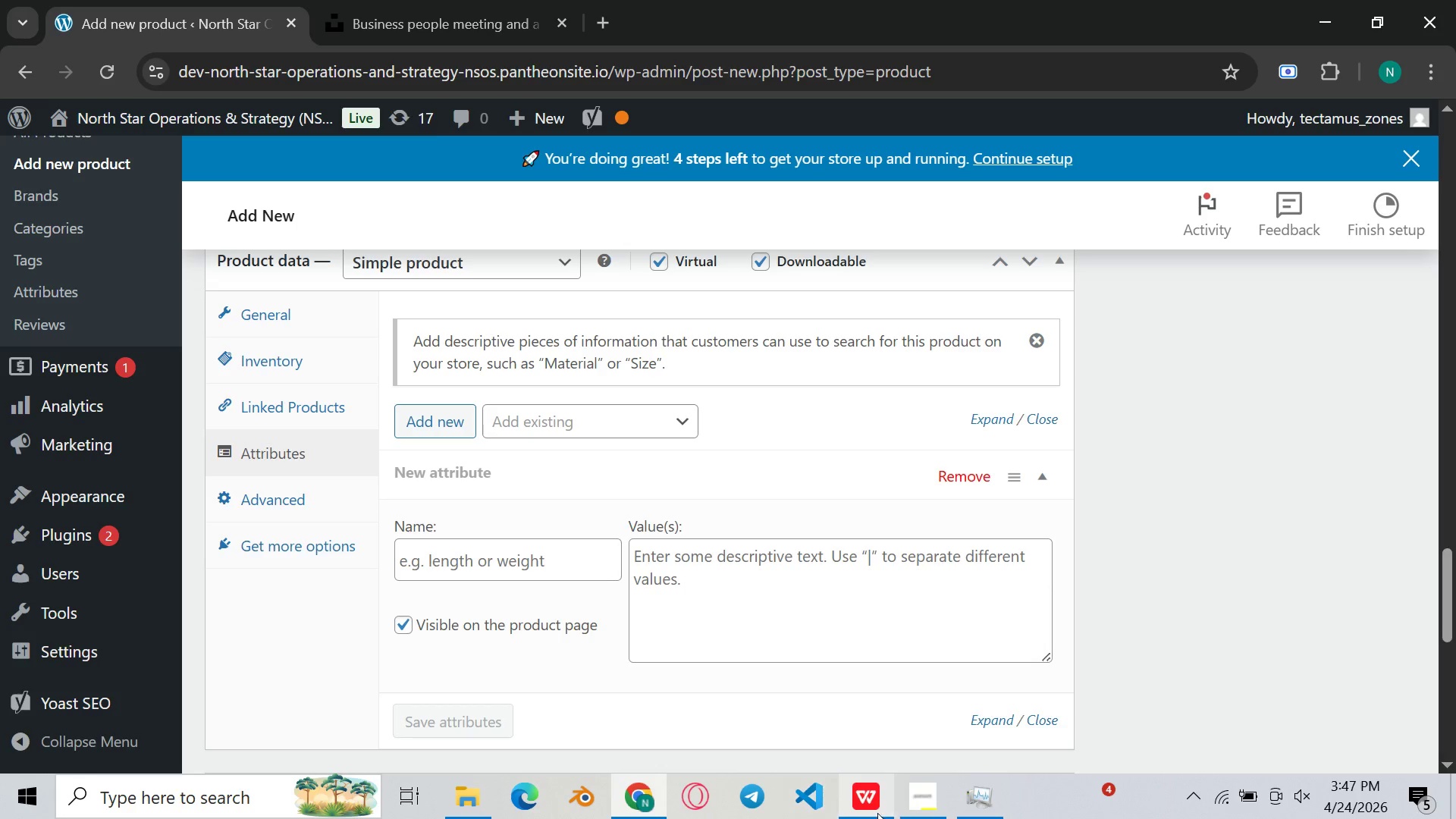 
left_click([874, 806])
 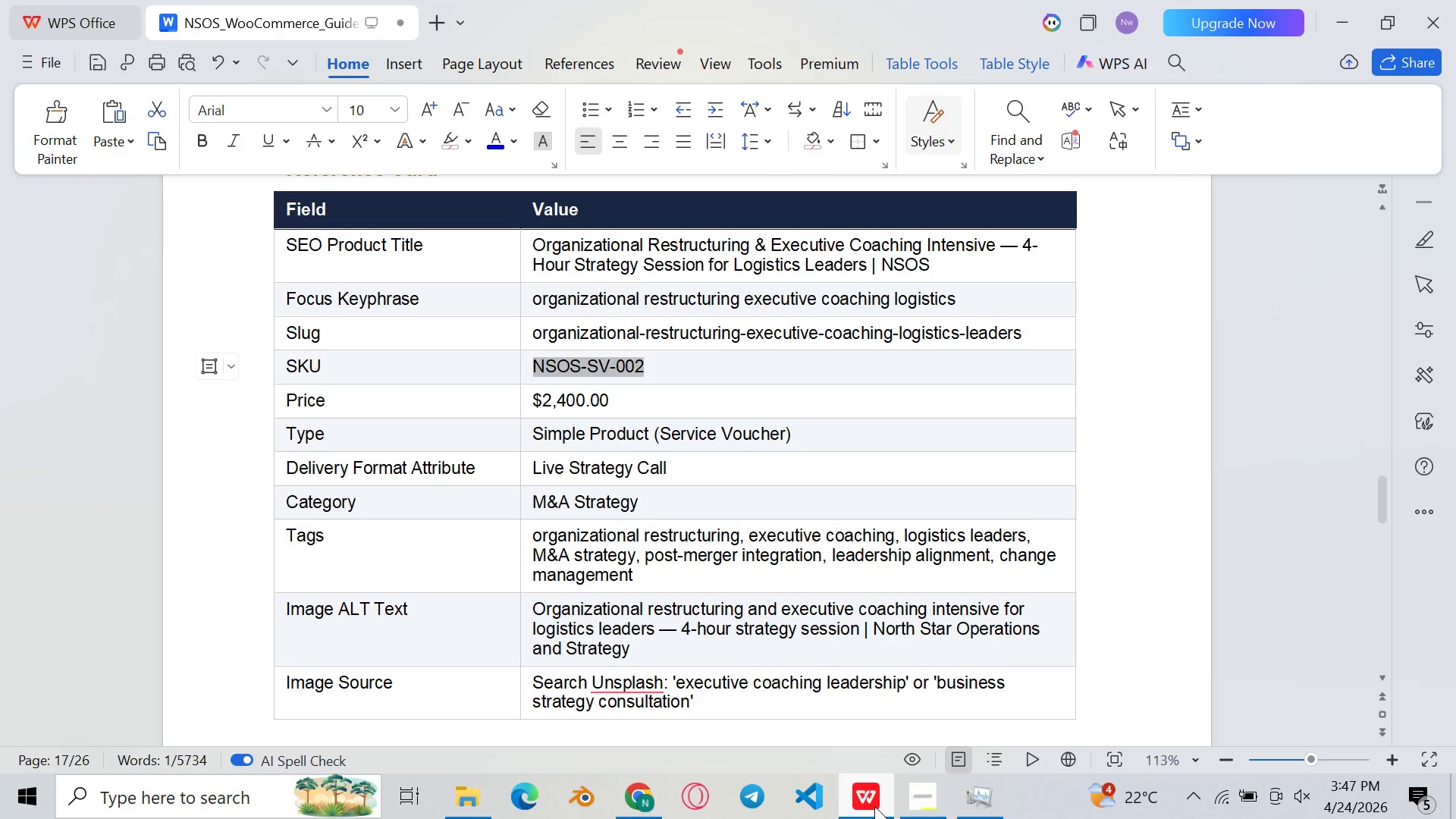 
left_click([874, 806])
 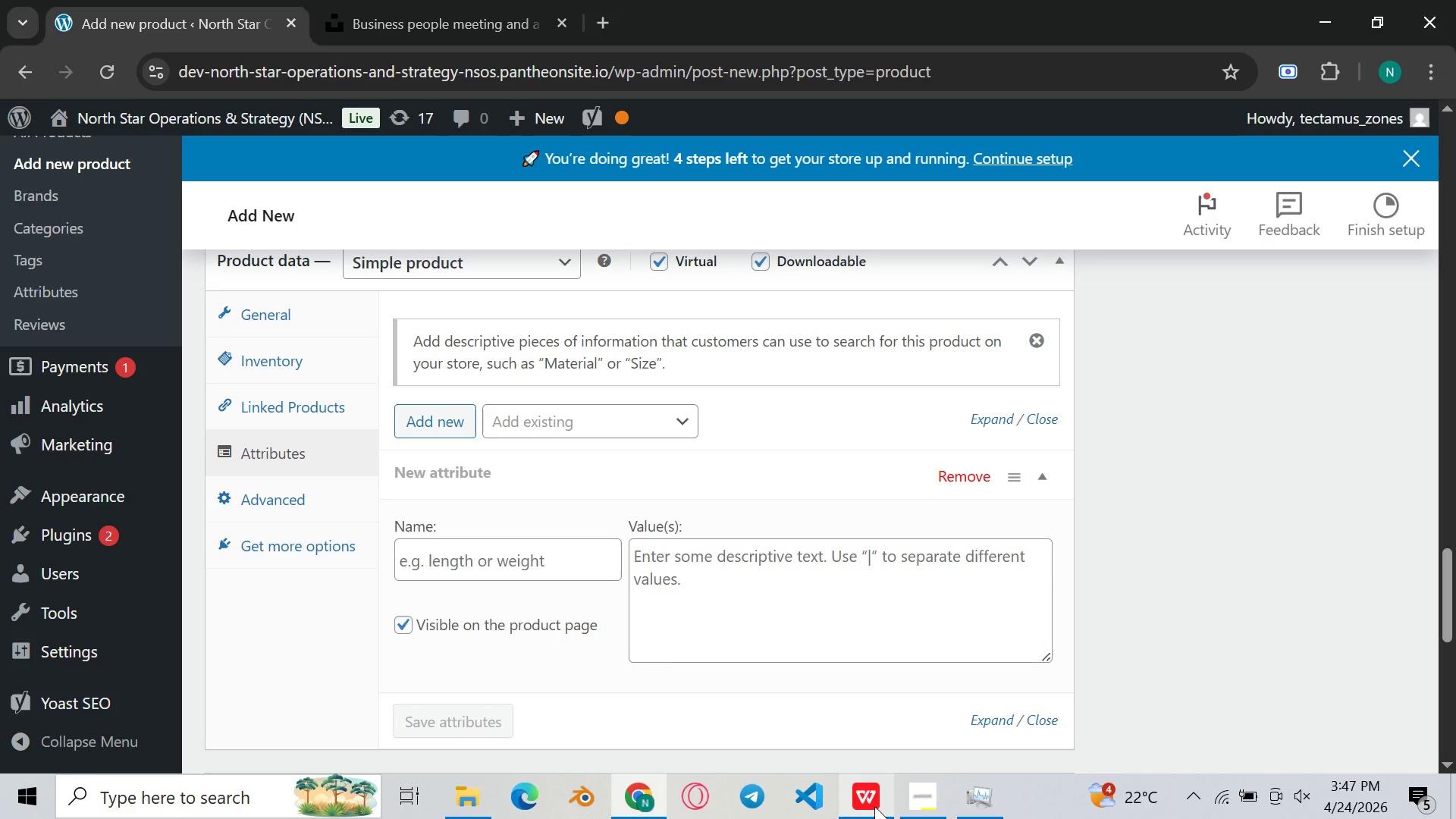 
left_click([874, 806])
 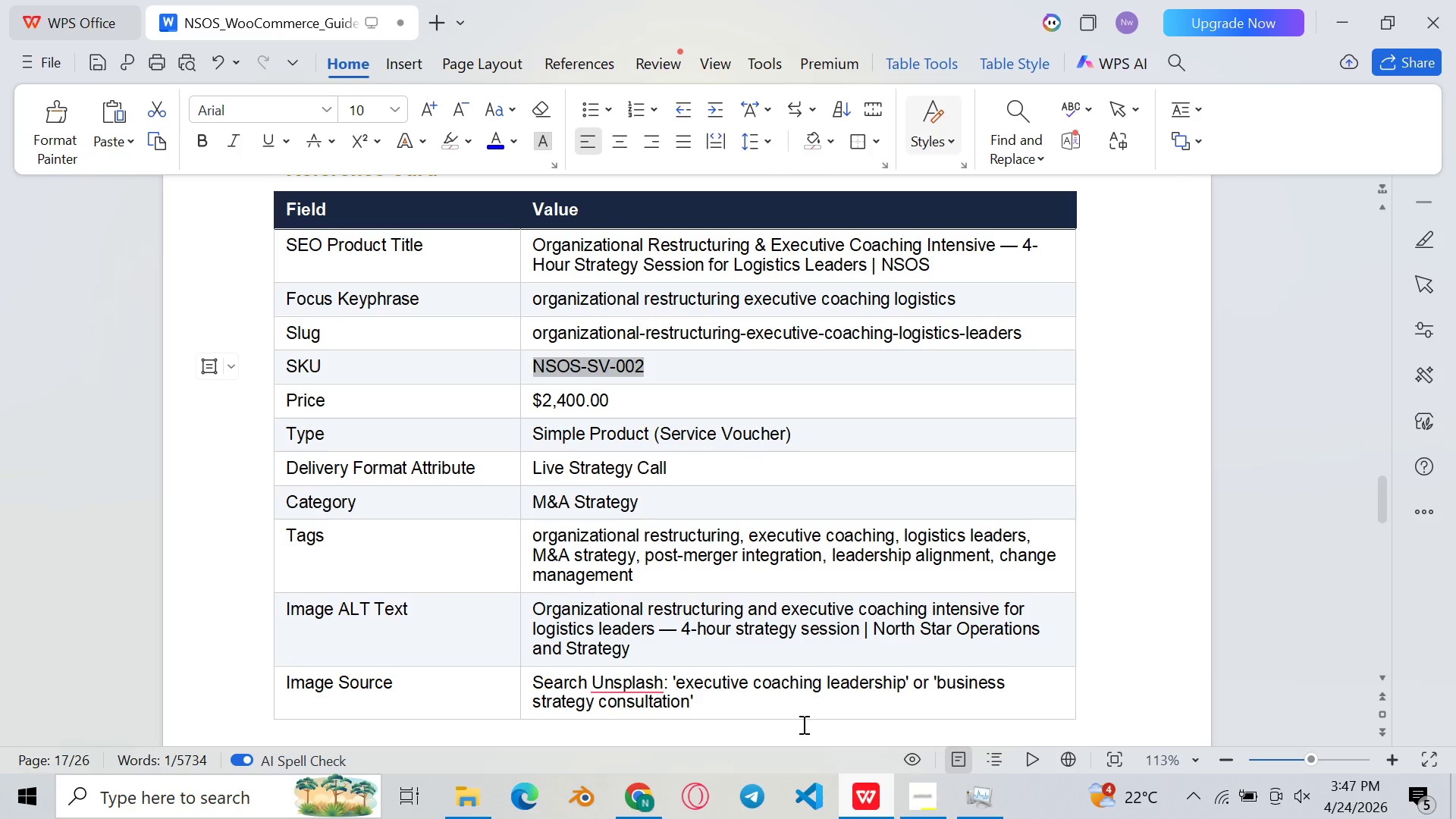 
scroll: coordinate [678, 565], scroll_direction: down, amount: 82.0
 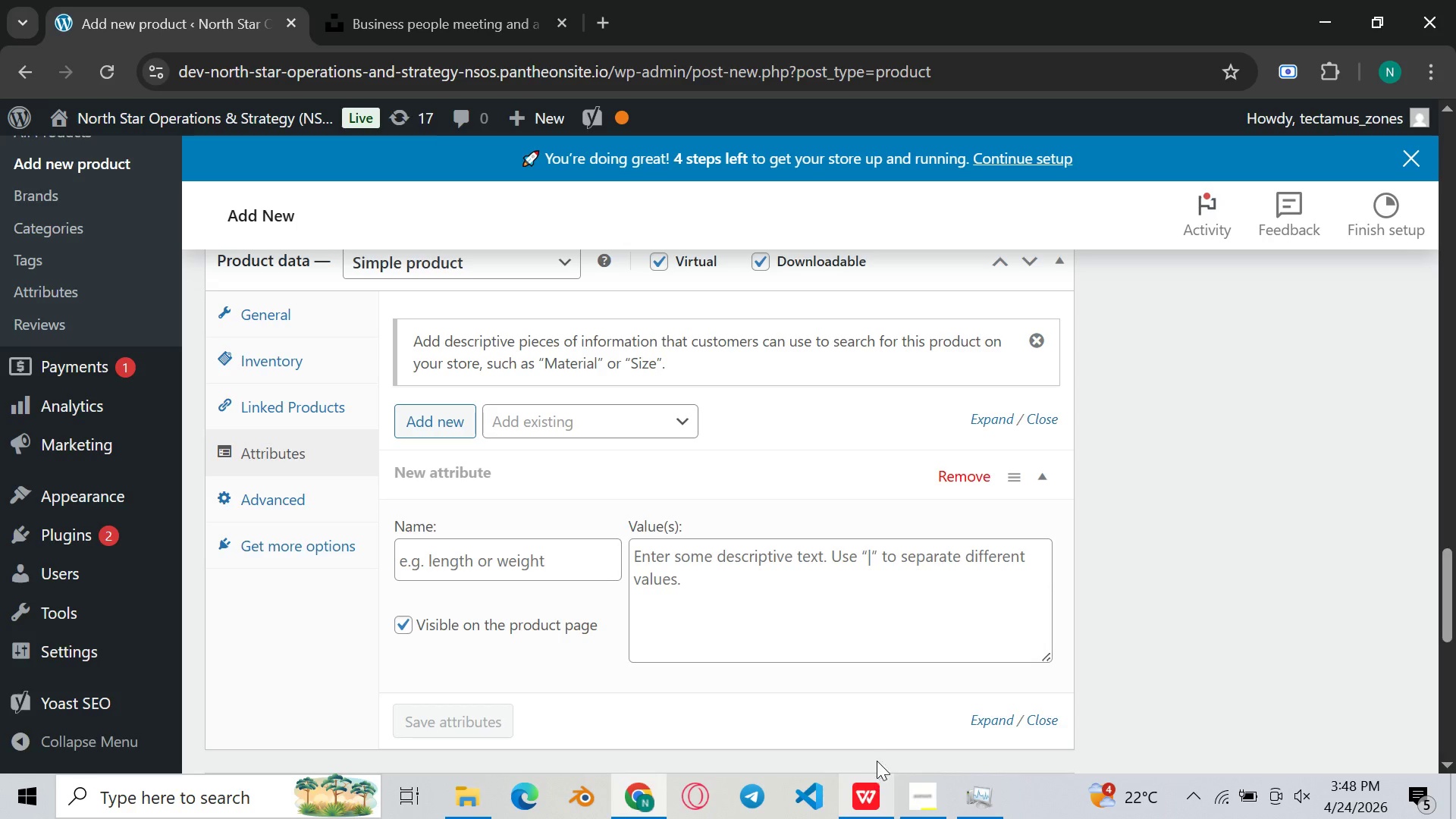 
scroll: coordinate [1257, 507], scroll_direction: up, amount: 27.0
 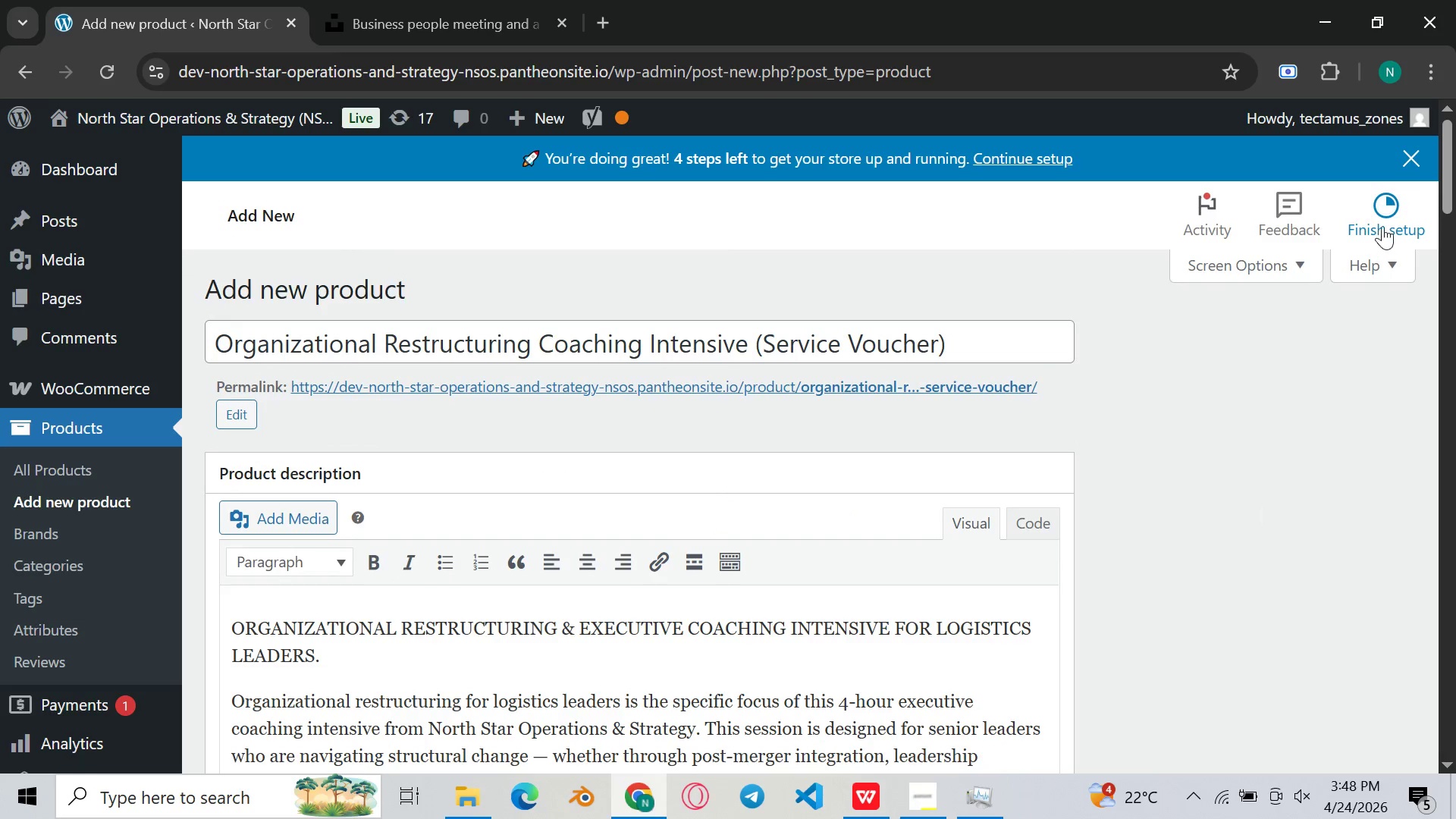 
left_click([1390, 224])
 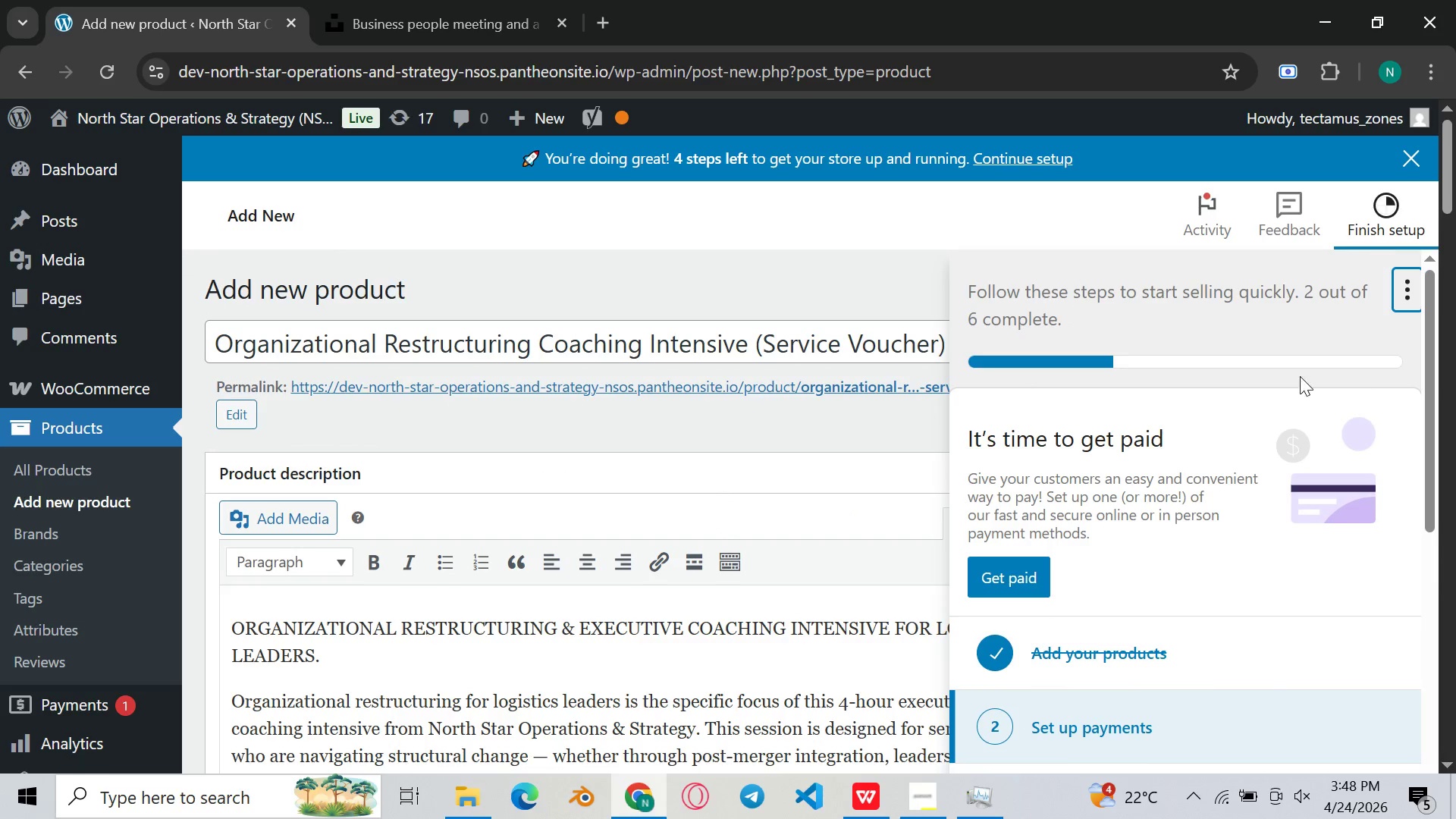 
scroll: coordinate [1249, 483], scroll_direction: down, amount: 11.0
 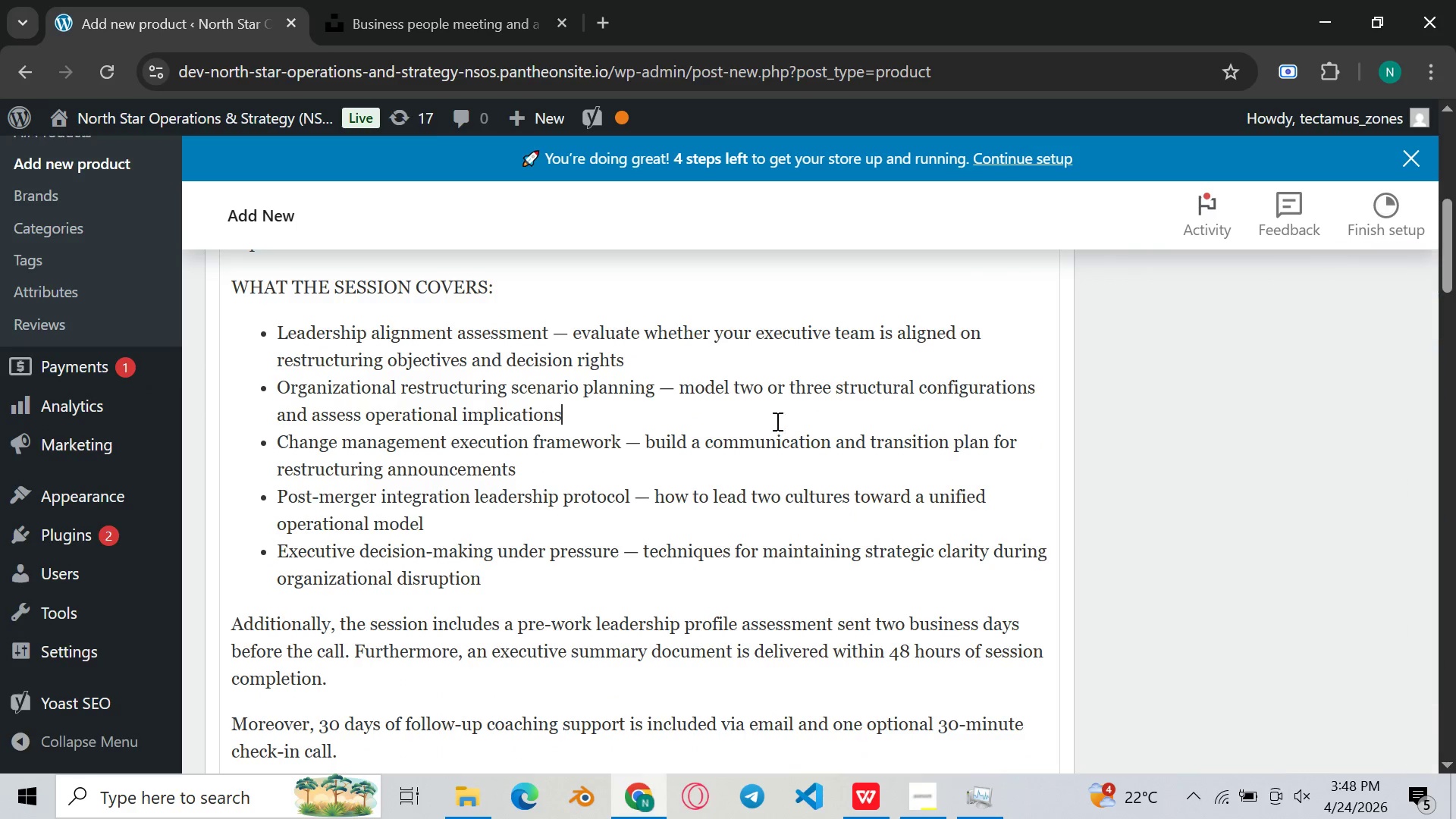 
scroll: coordinate [519, 438], scroll_direction: up, amount: 10.0
 